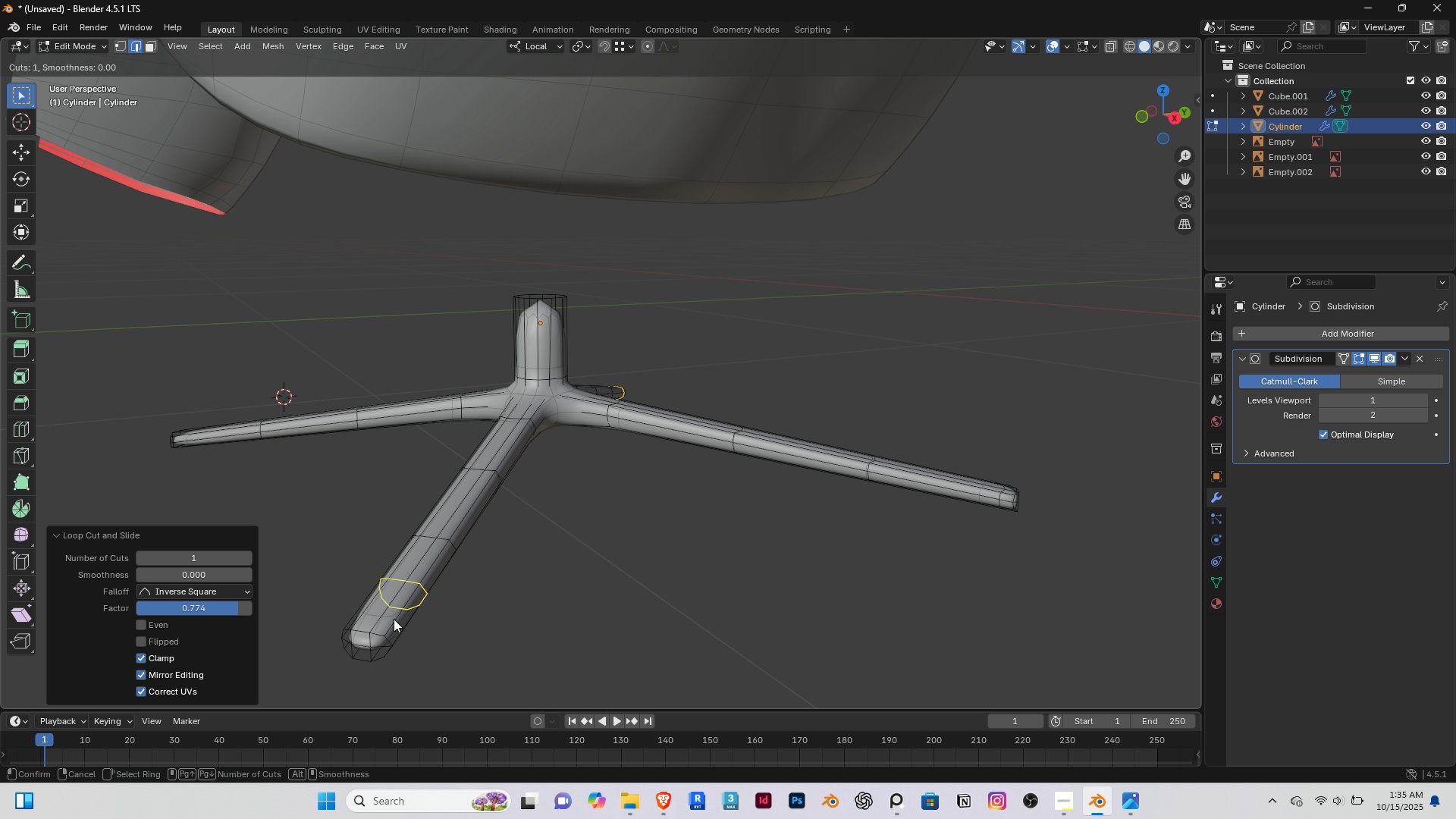 
left_click([394, 619])
 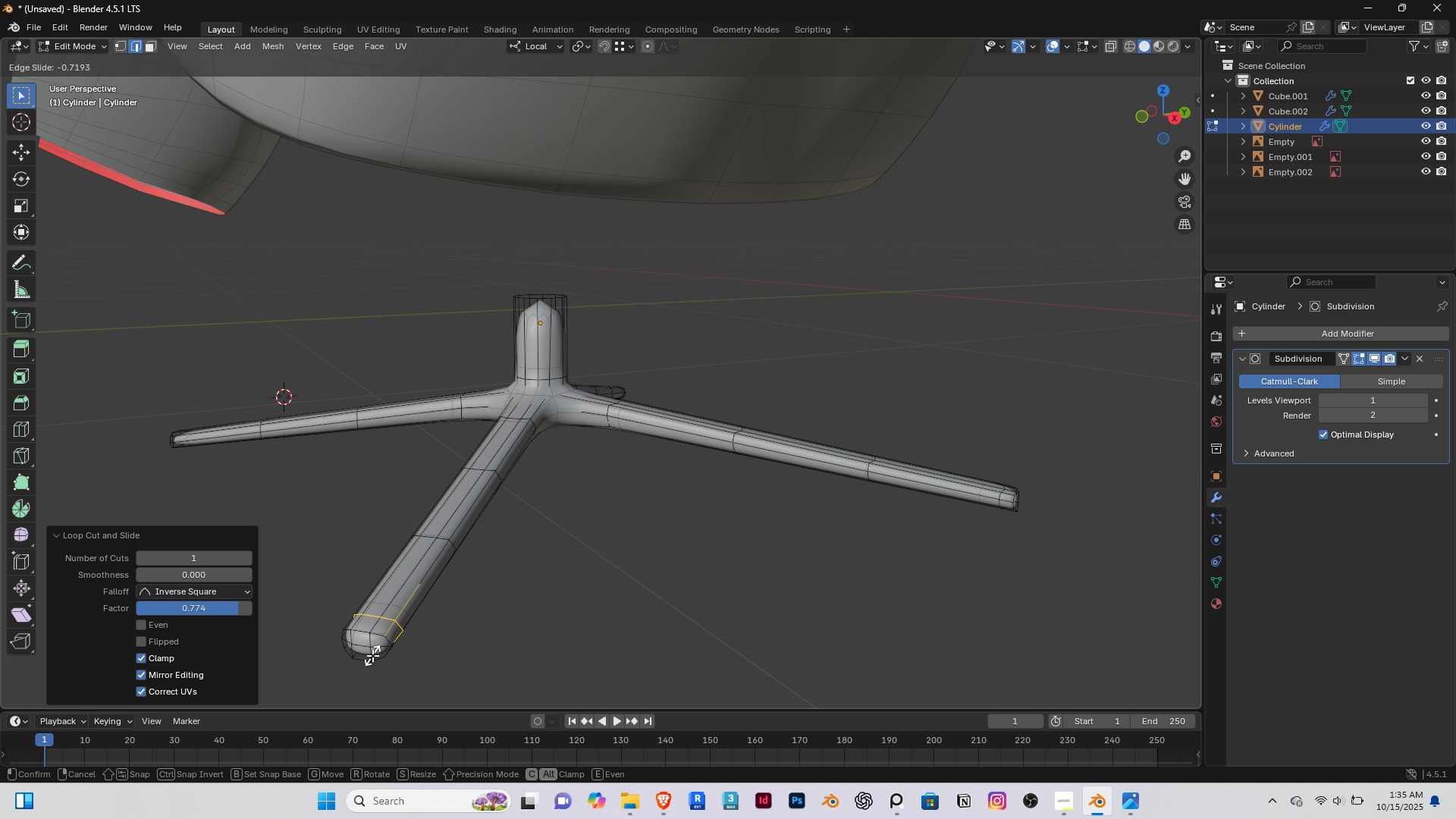 
left_click([372, 655])
 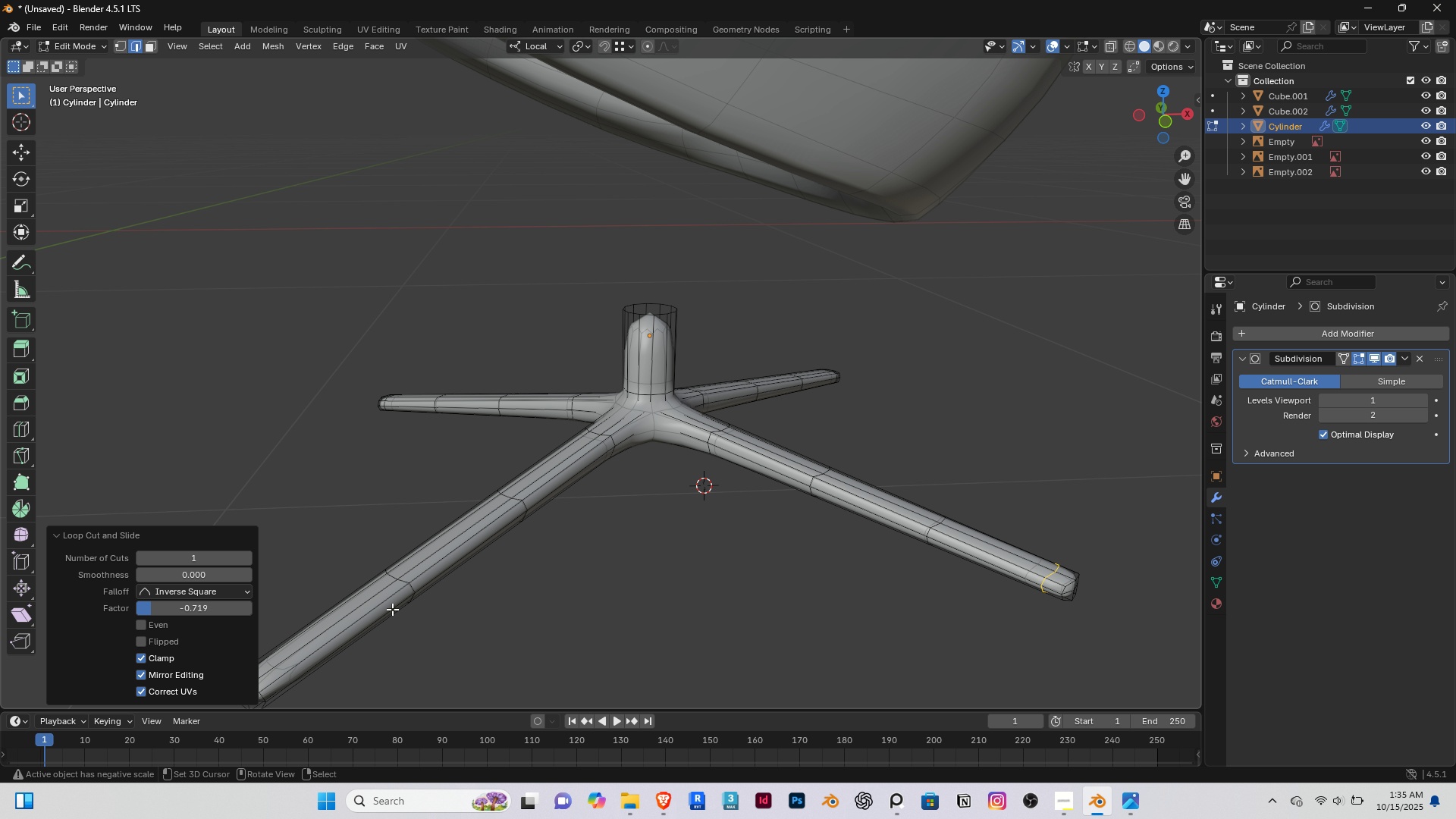 
hold_key(key=ShiftRight, duration=0.33)
 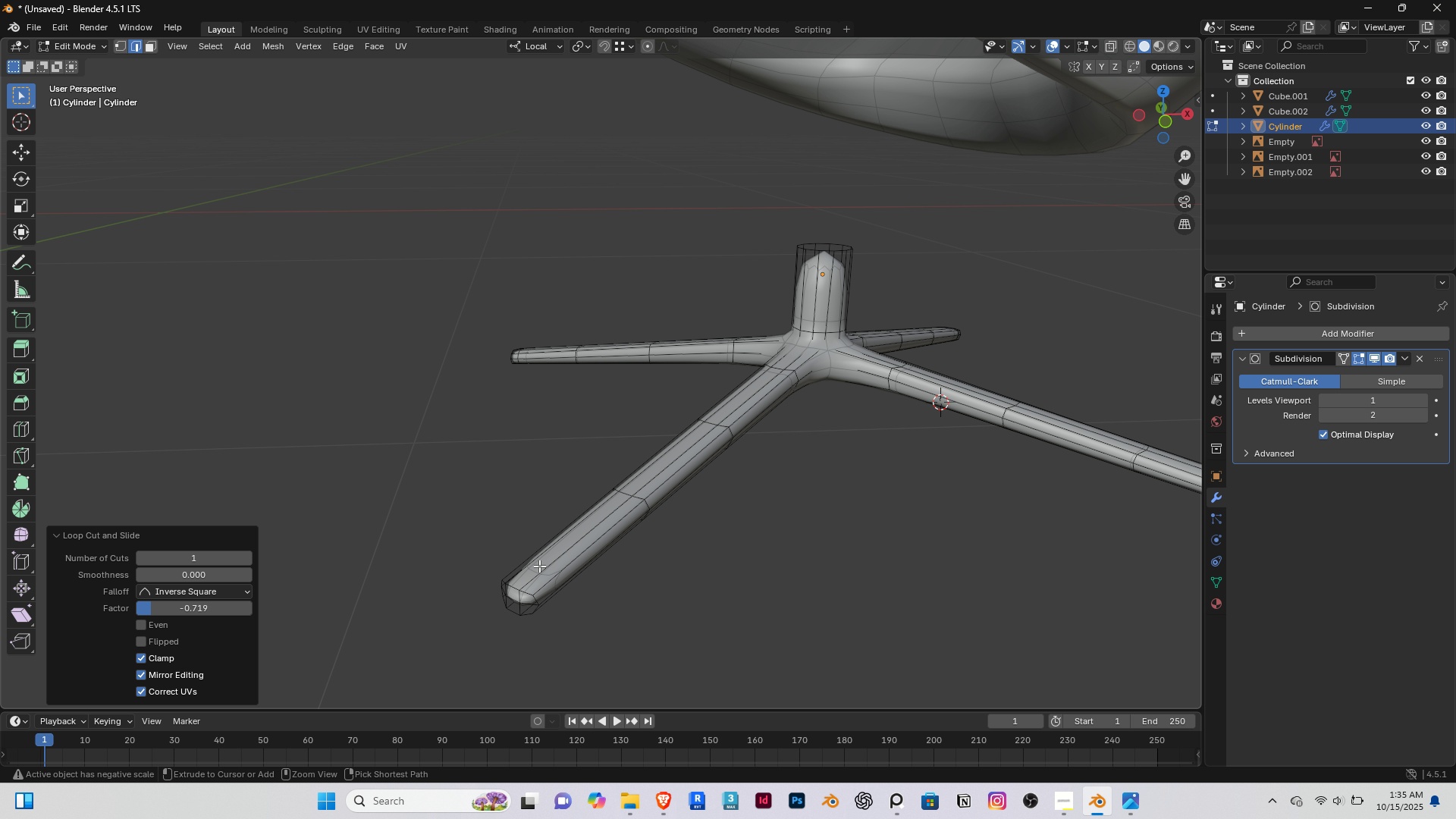 
key(Control+R)
 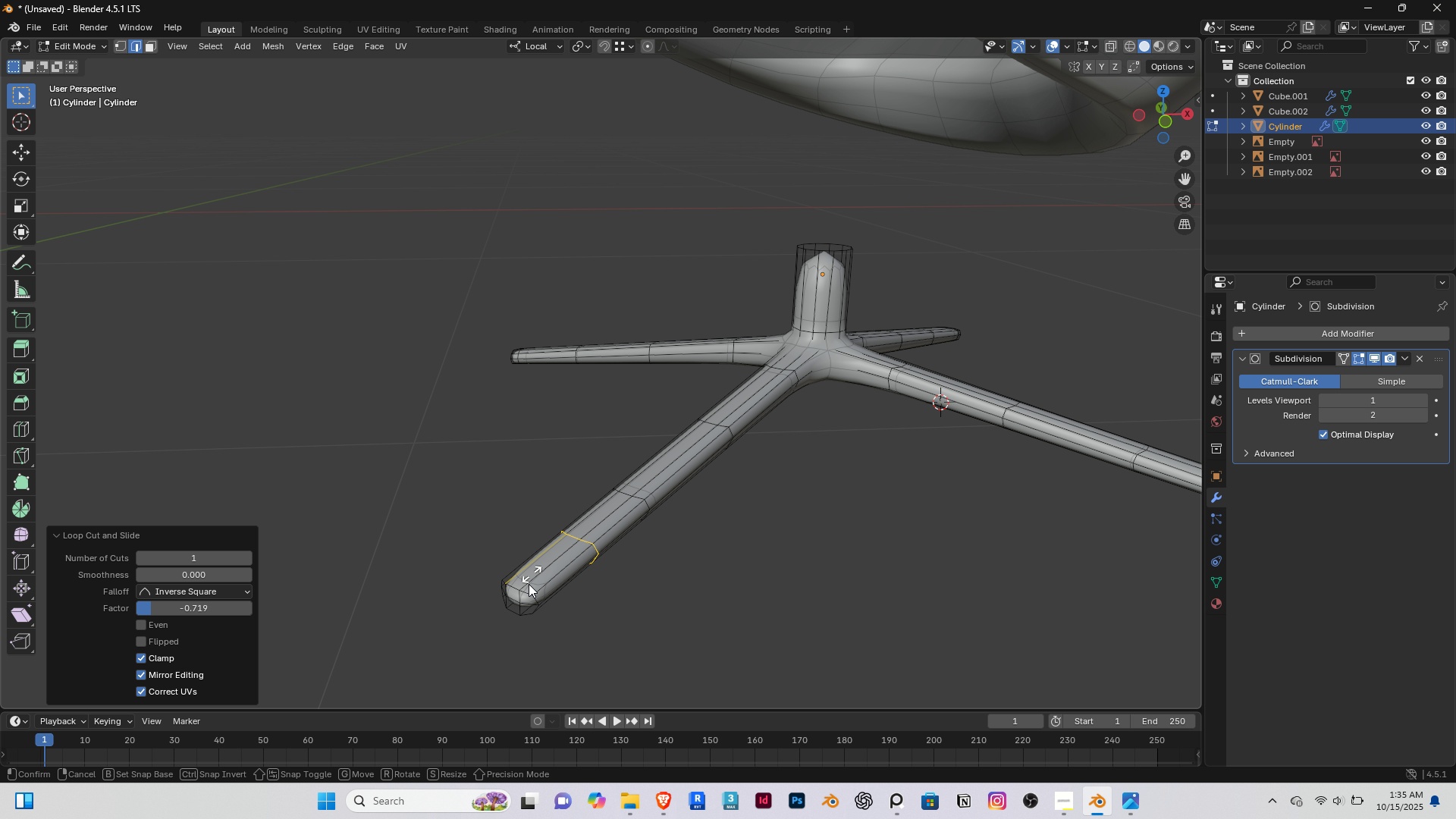 
left_click([533, 569])
 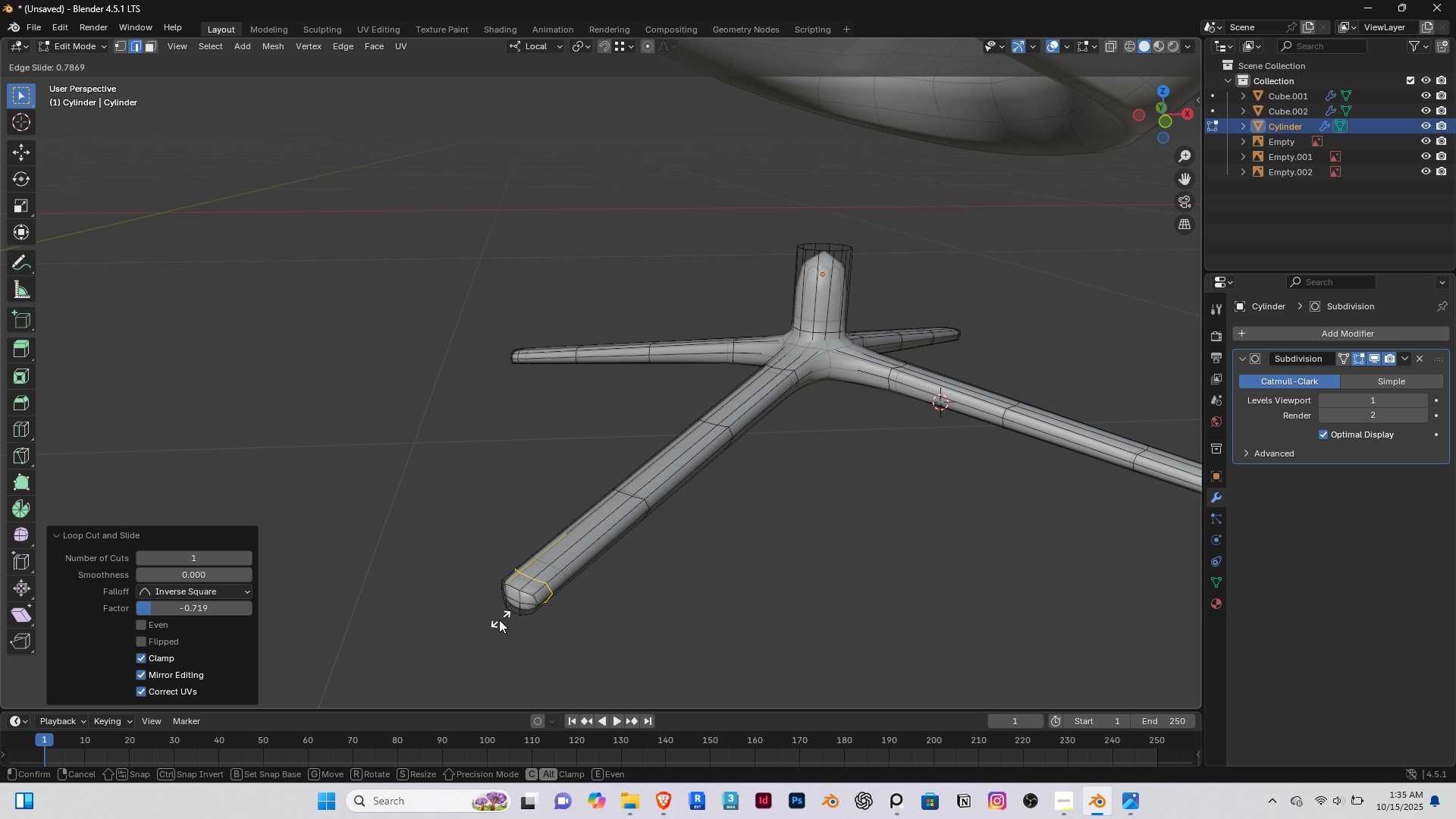 
left_click([499, 620])
 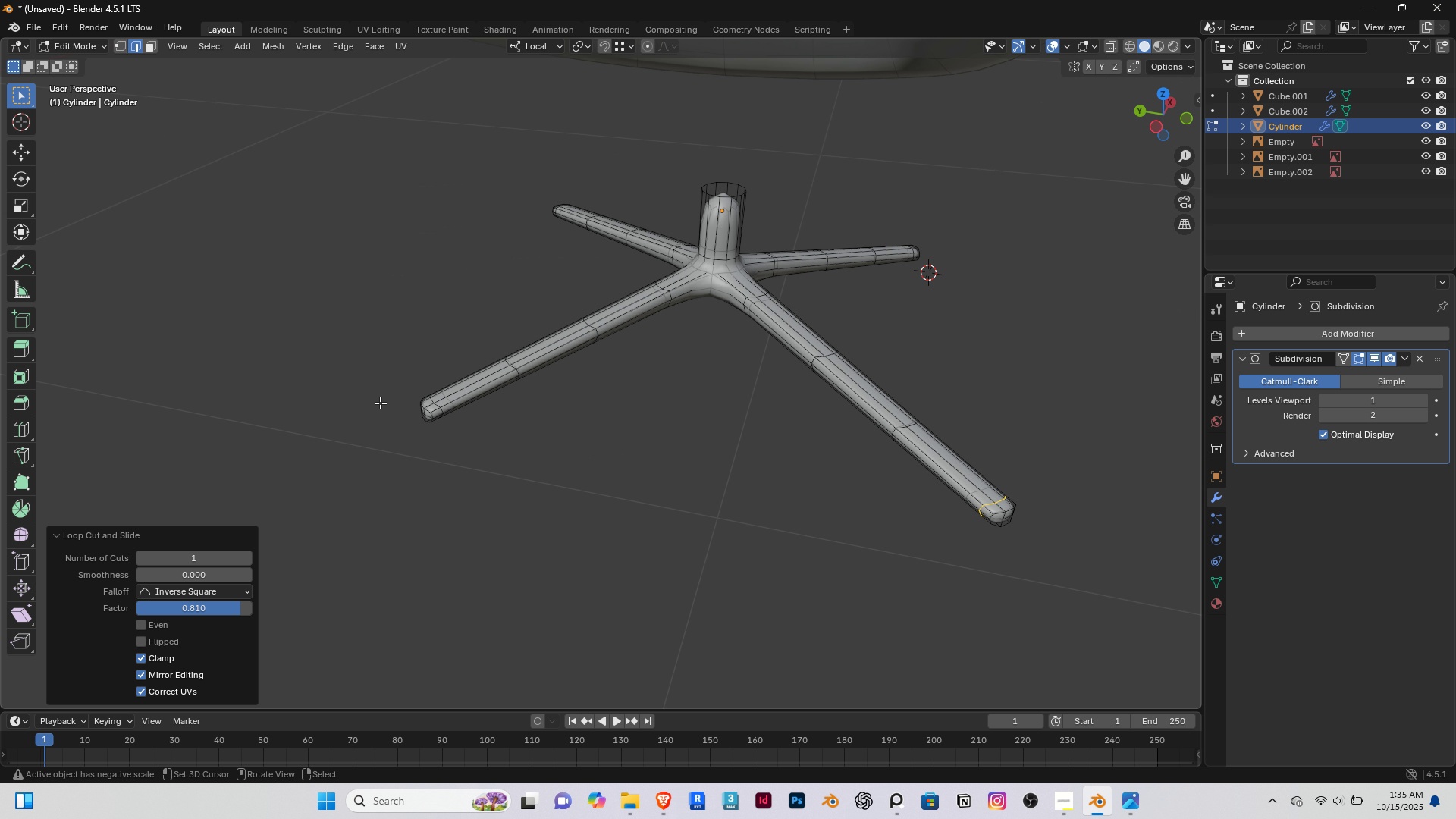 
key(Control+ControlLeft)
 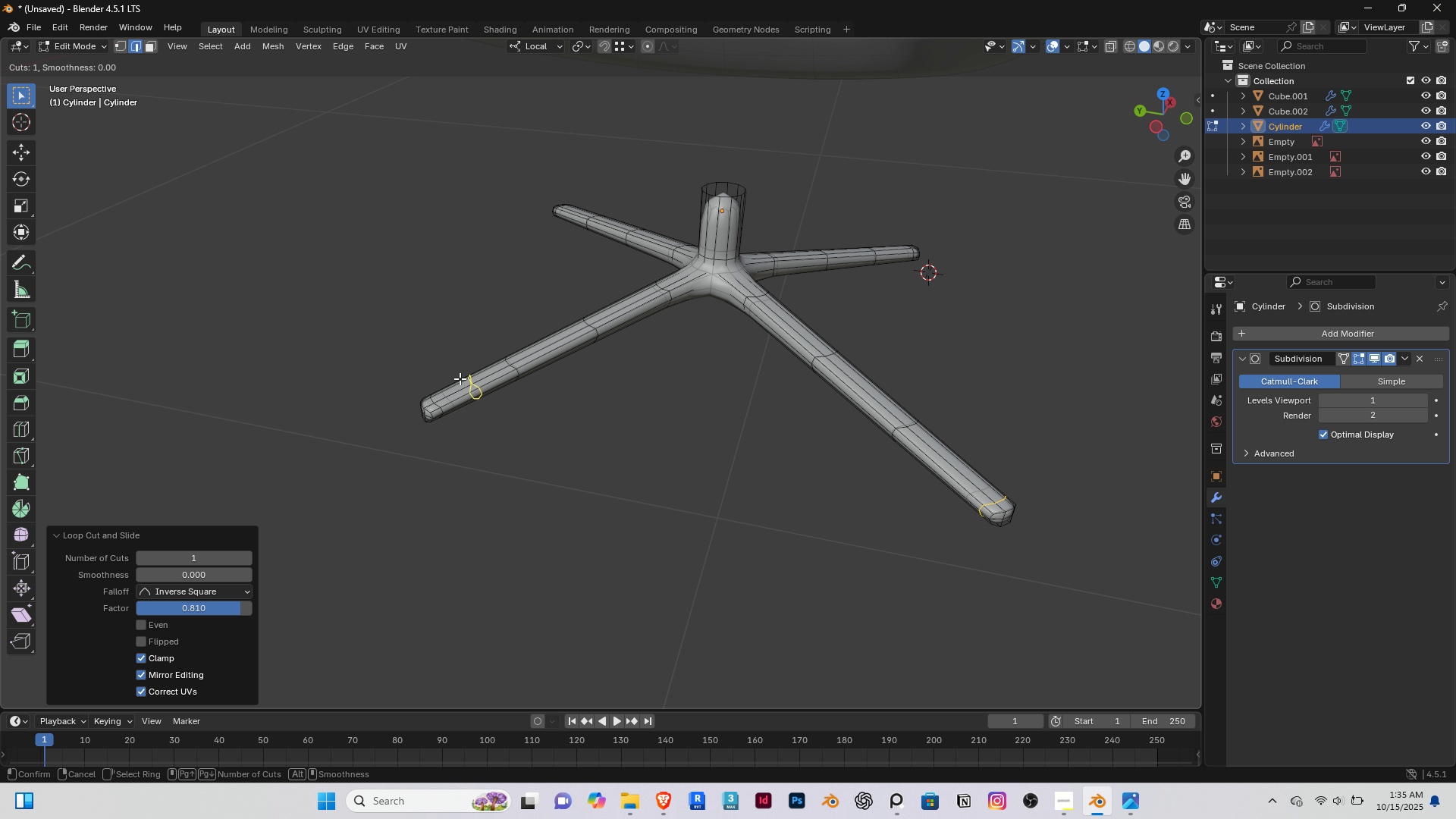 
key(Control+R)
 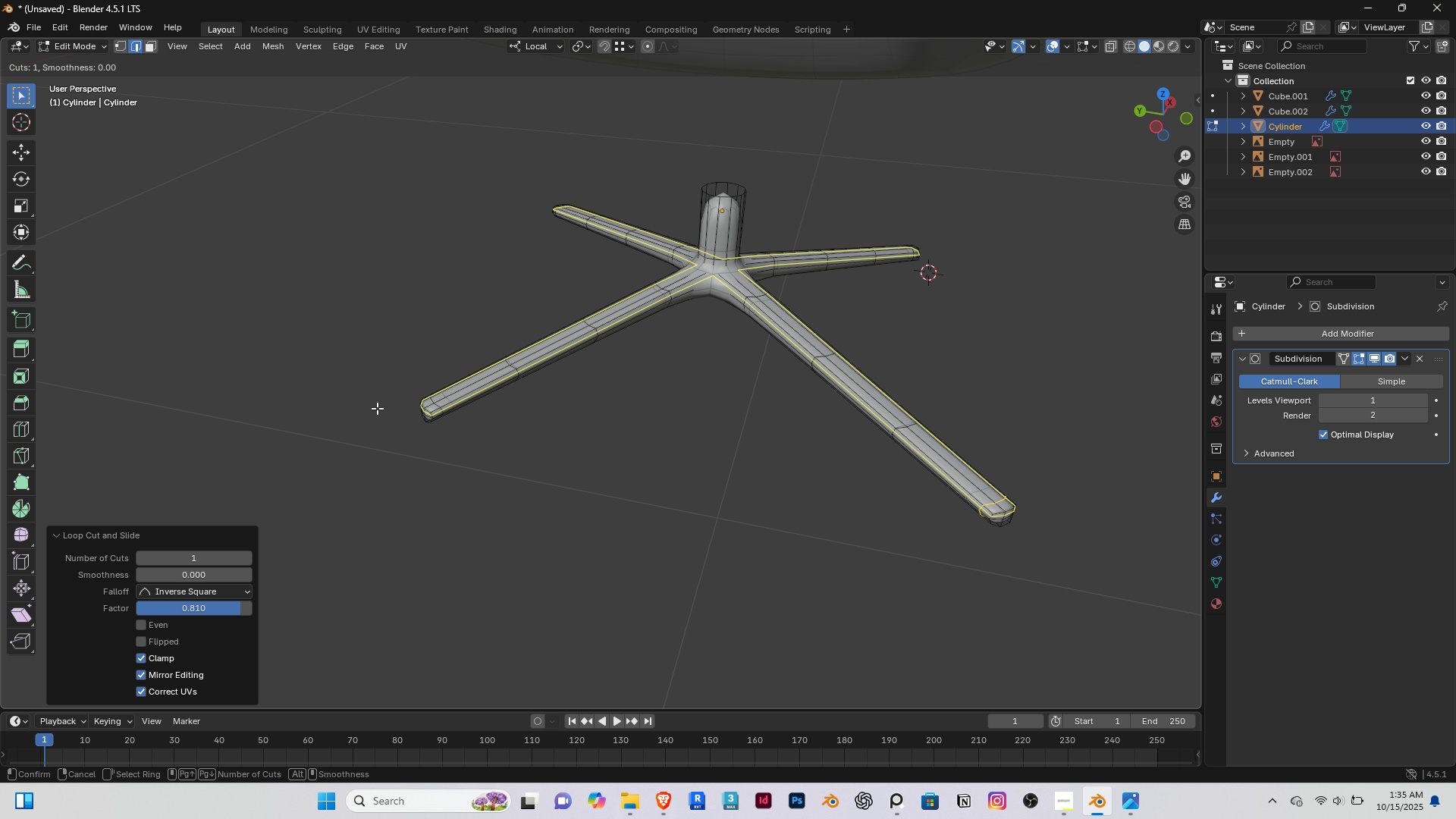 
right_click([377, 408])
 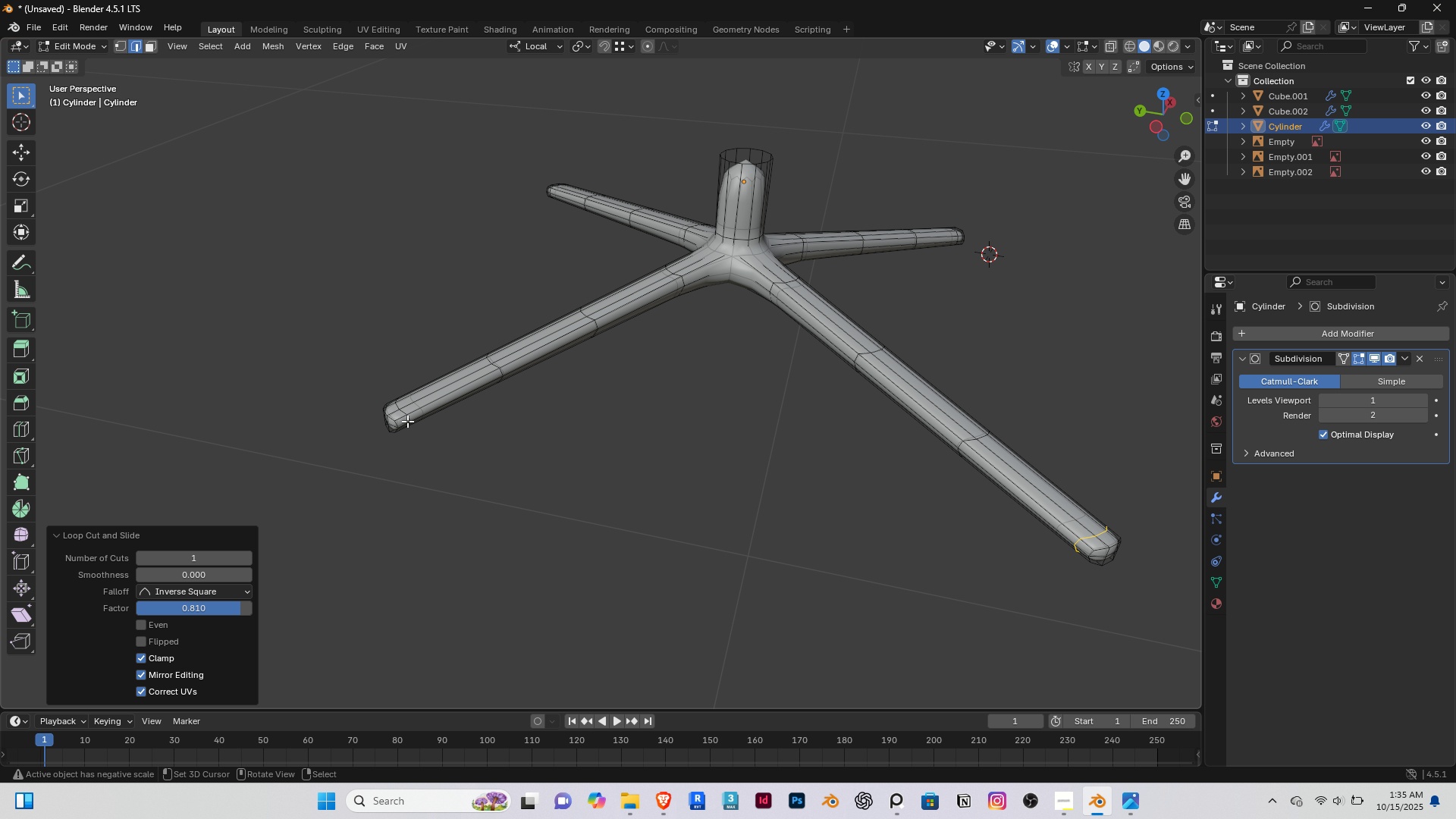 
scroll: coordinate [407, 421], scroll_direction: up, amount: 3.0
 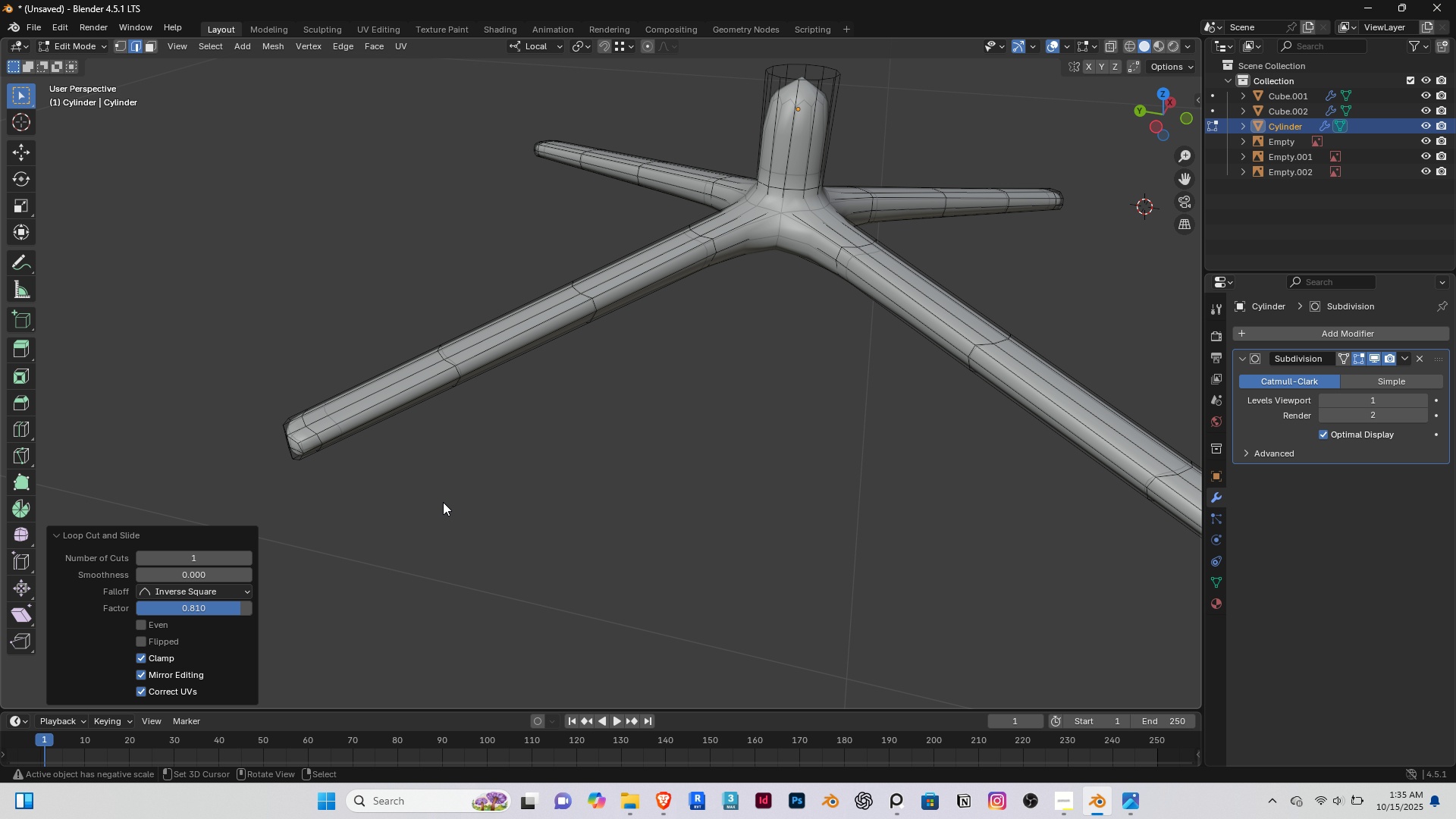 
key(Tab)
 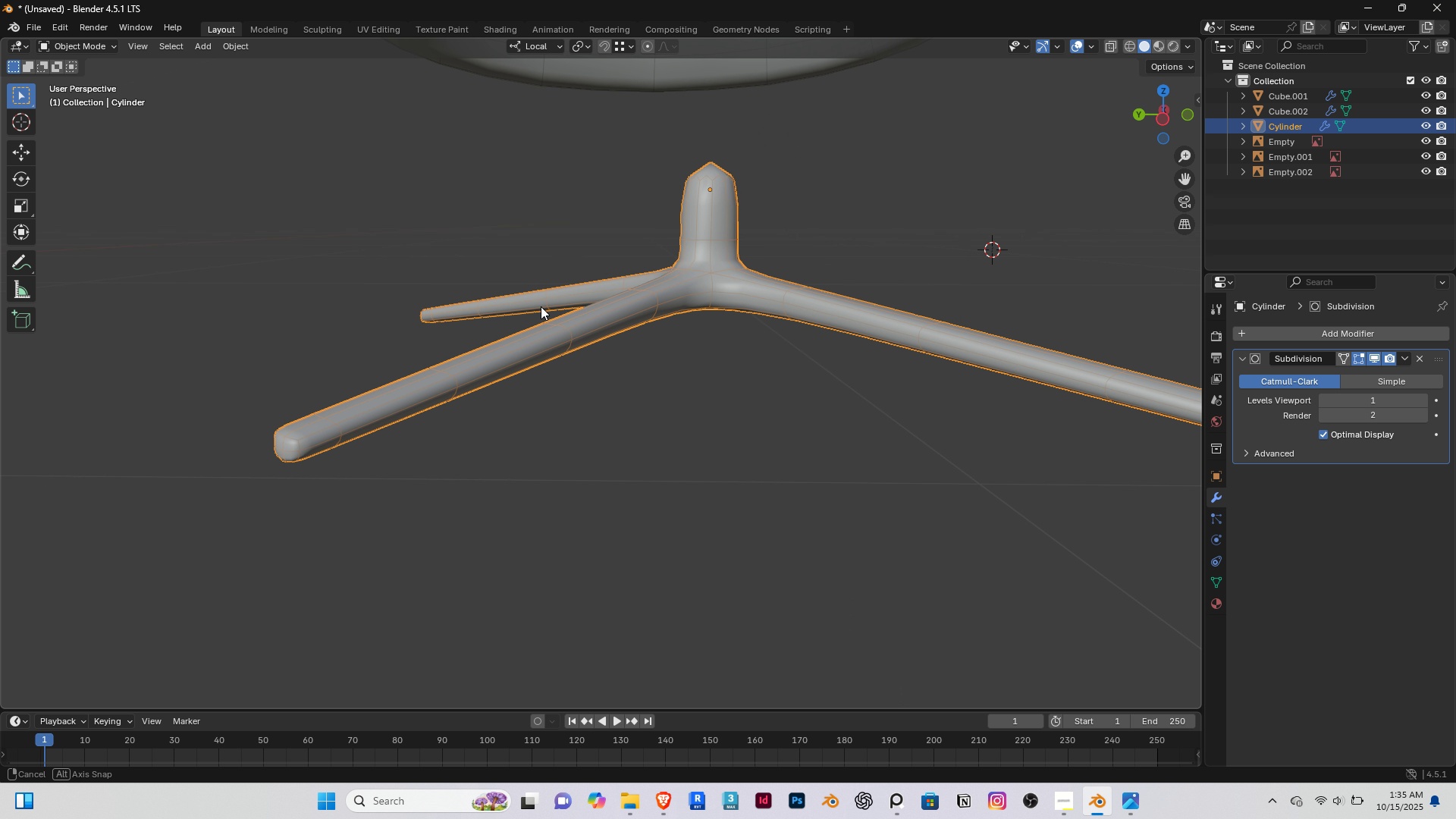 
right_click([268, 322])
 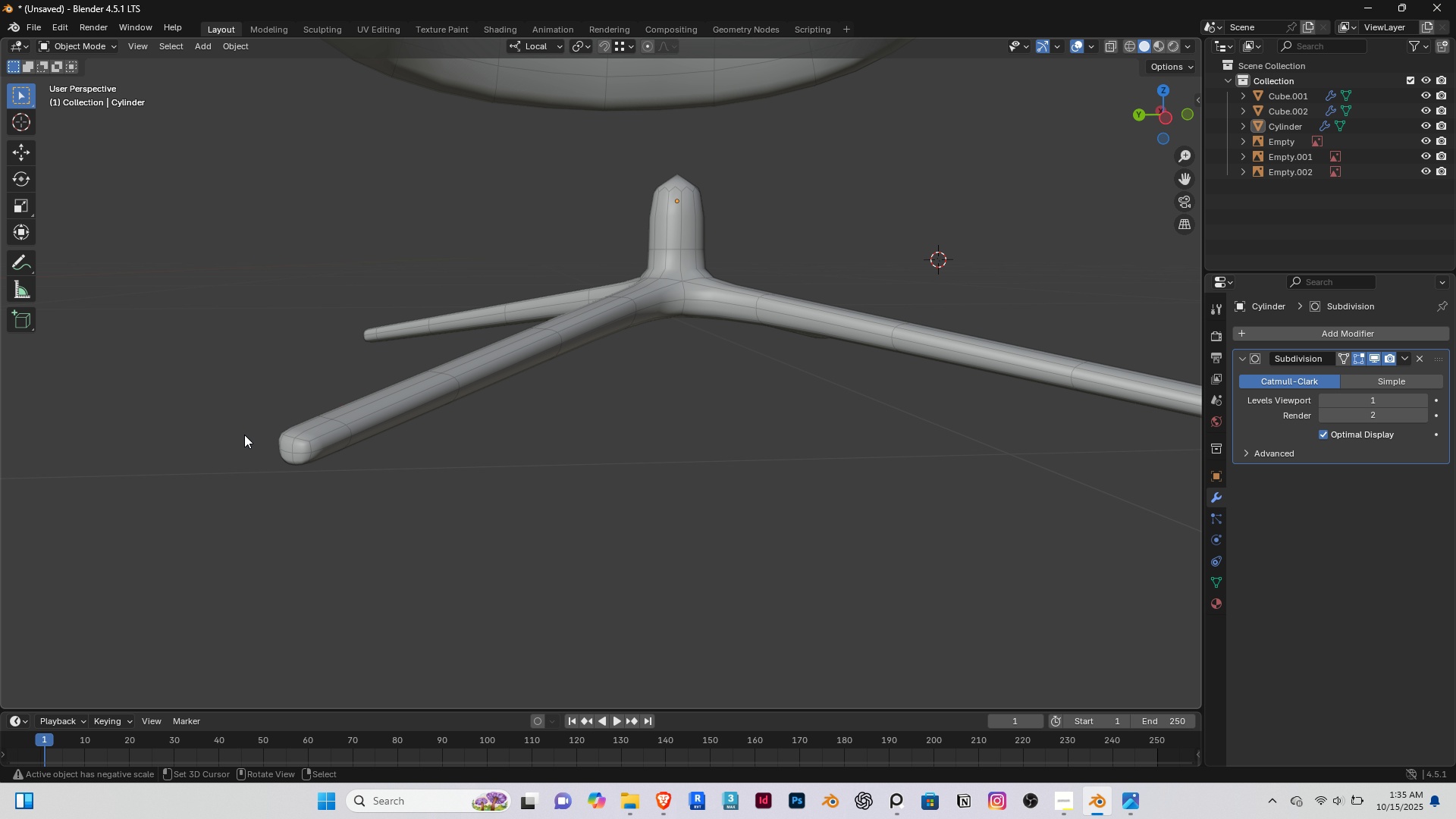 
scroll: coordinate [397, 457], scroll_direction: down, amount: 14.0
 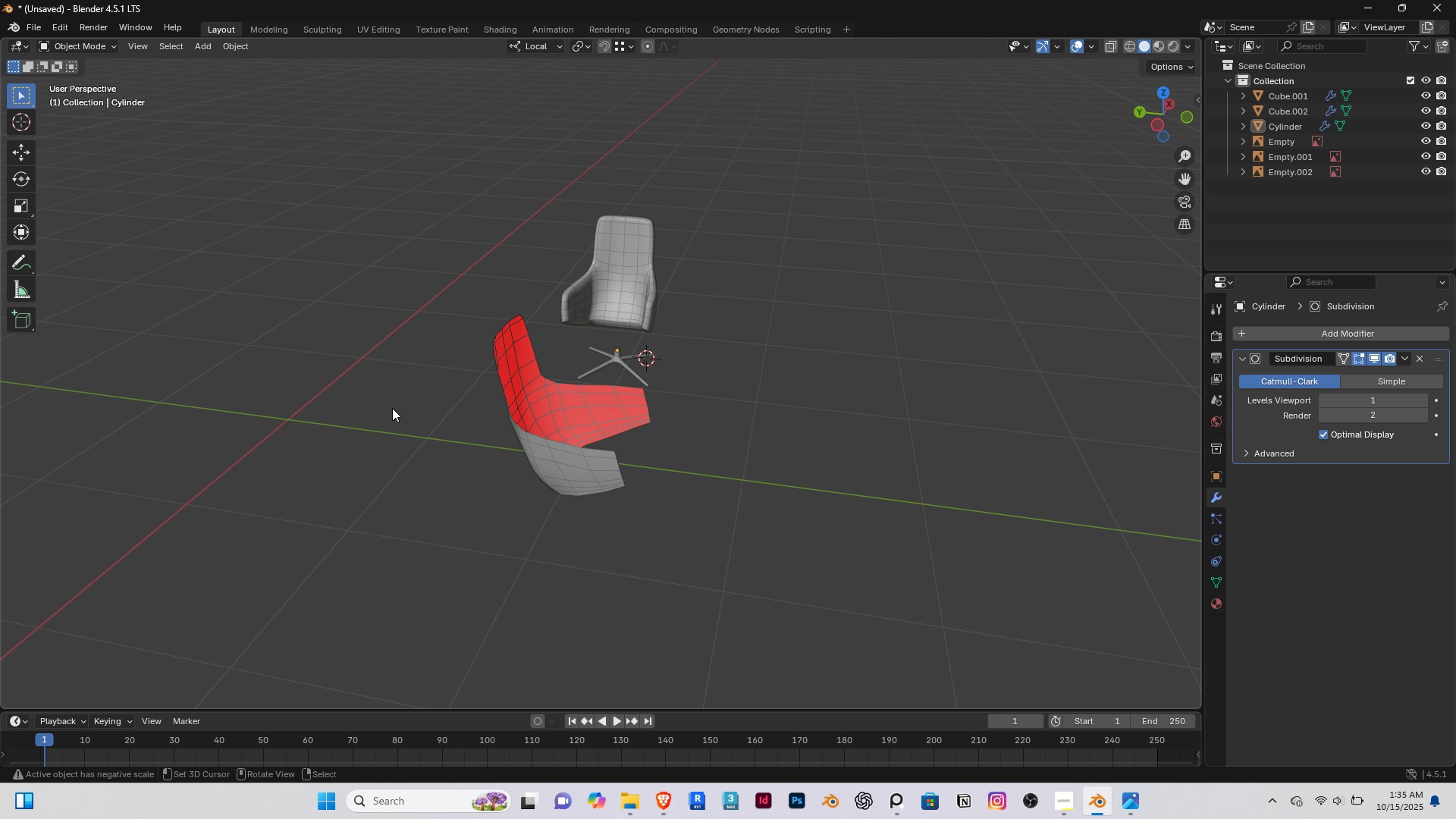 
scroll: coordinate [720, 330], scroll_direction: up, amount: 9.0
 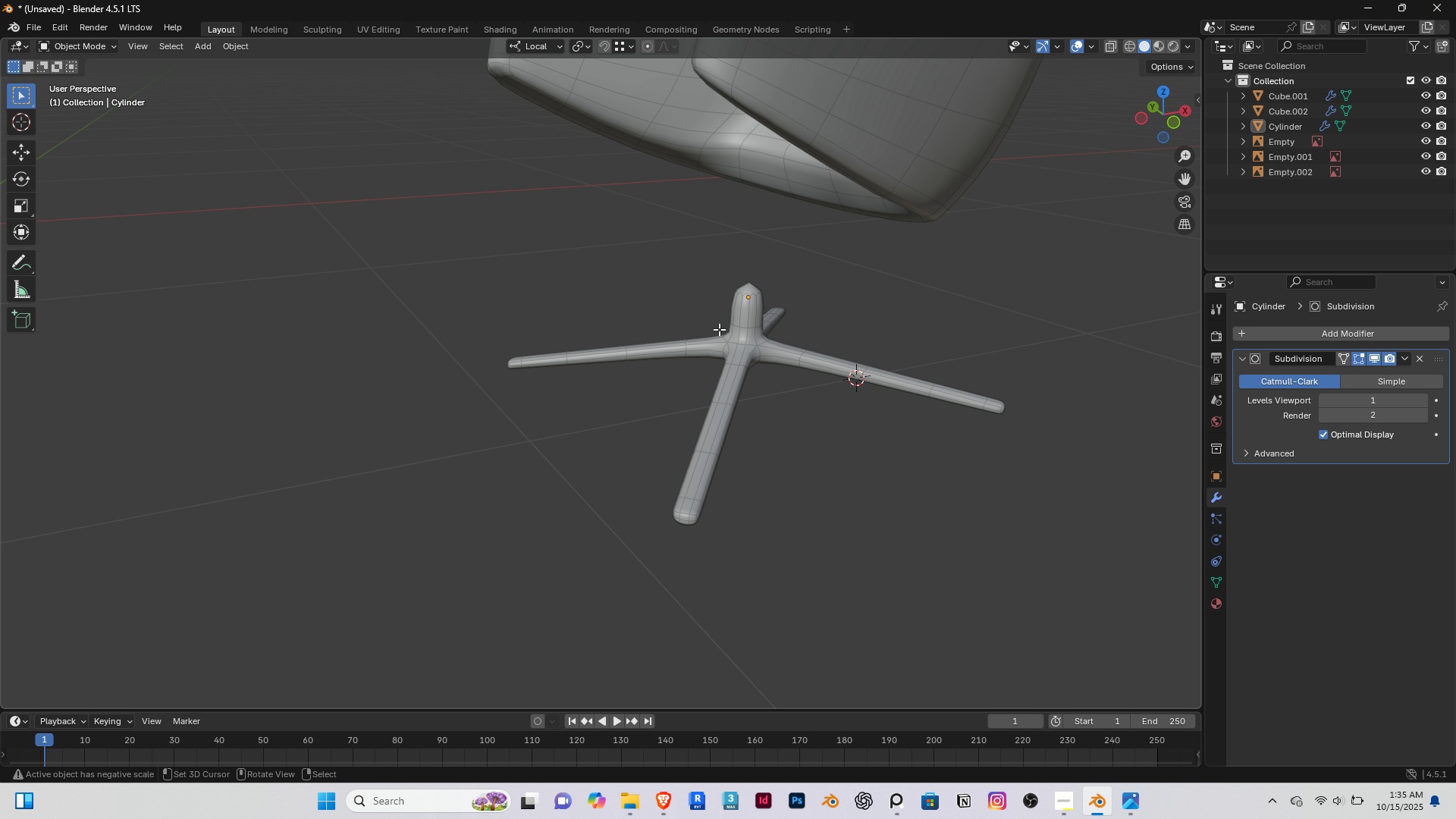 
key(Tab)
 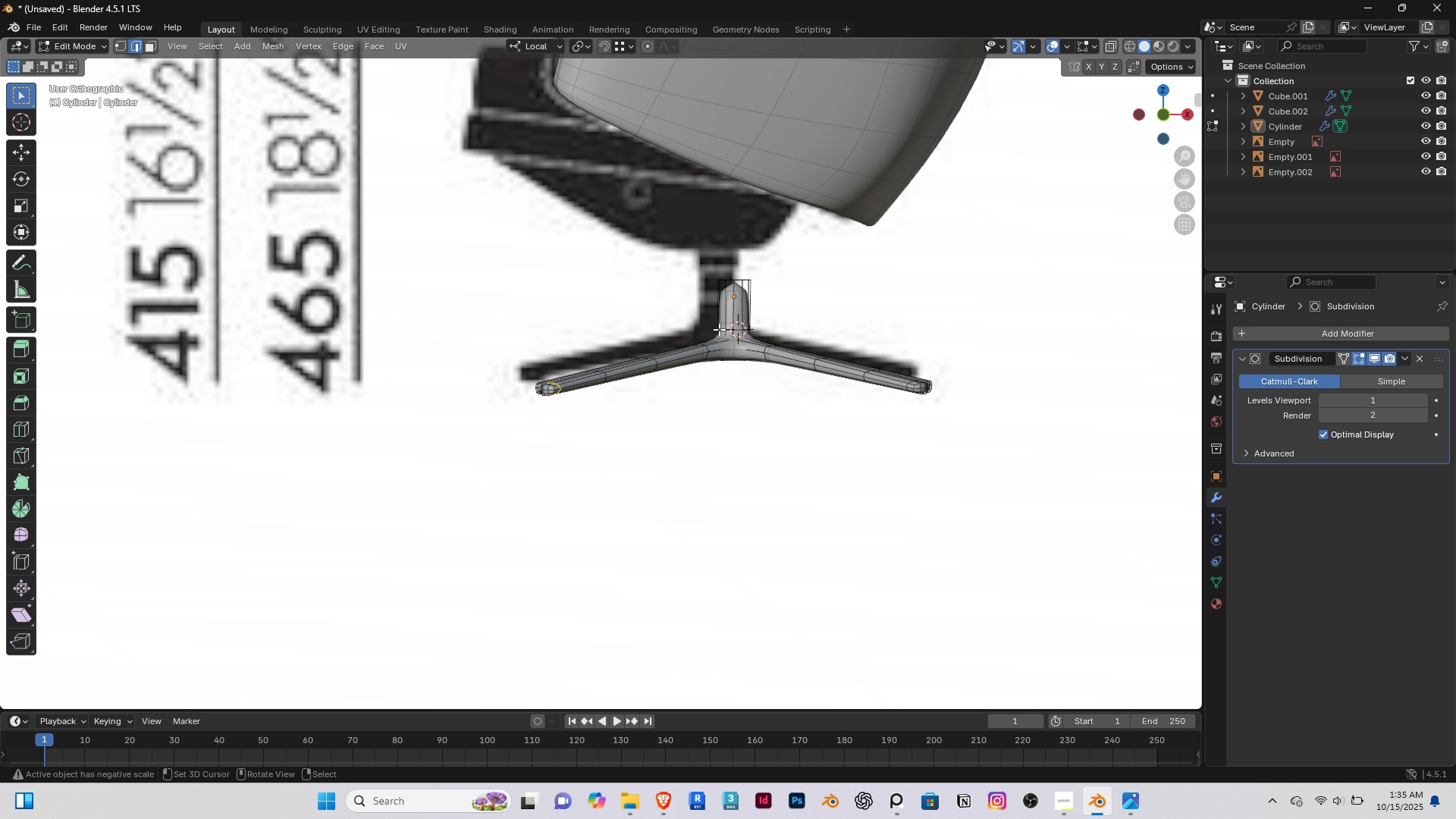 
key(End)
 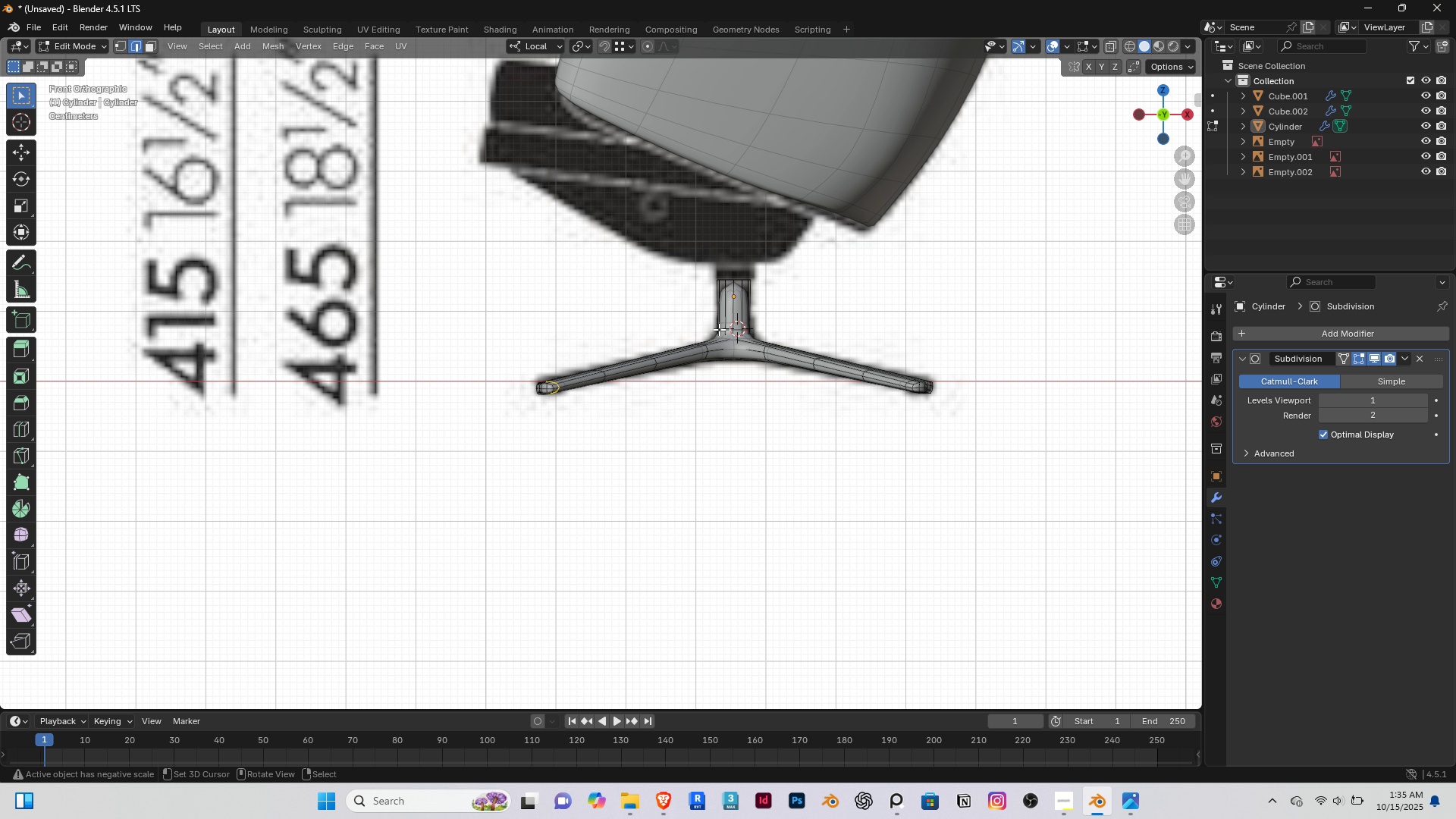 
scroll: coordinate [719, 329], scroll_direction: up, amount: 4.0
 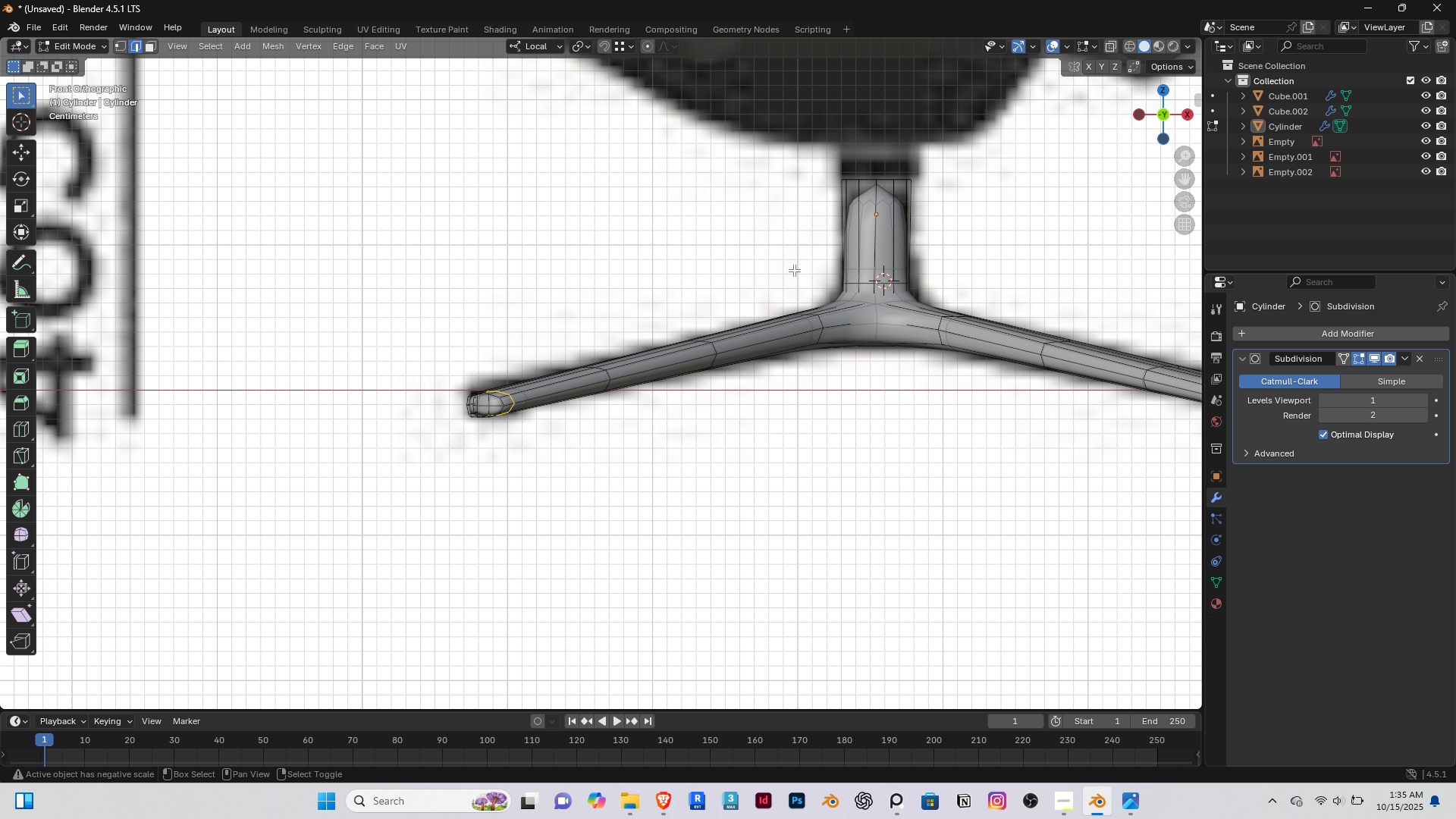 
hold_key(key=ShiftRight, duration=0.41)
 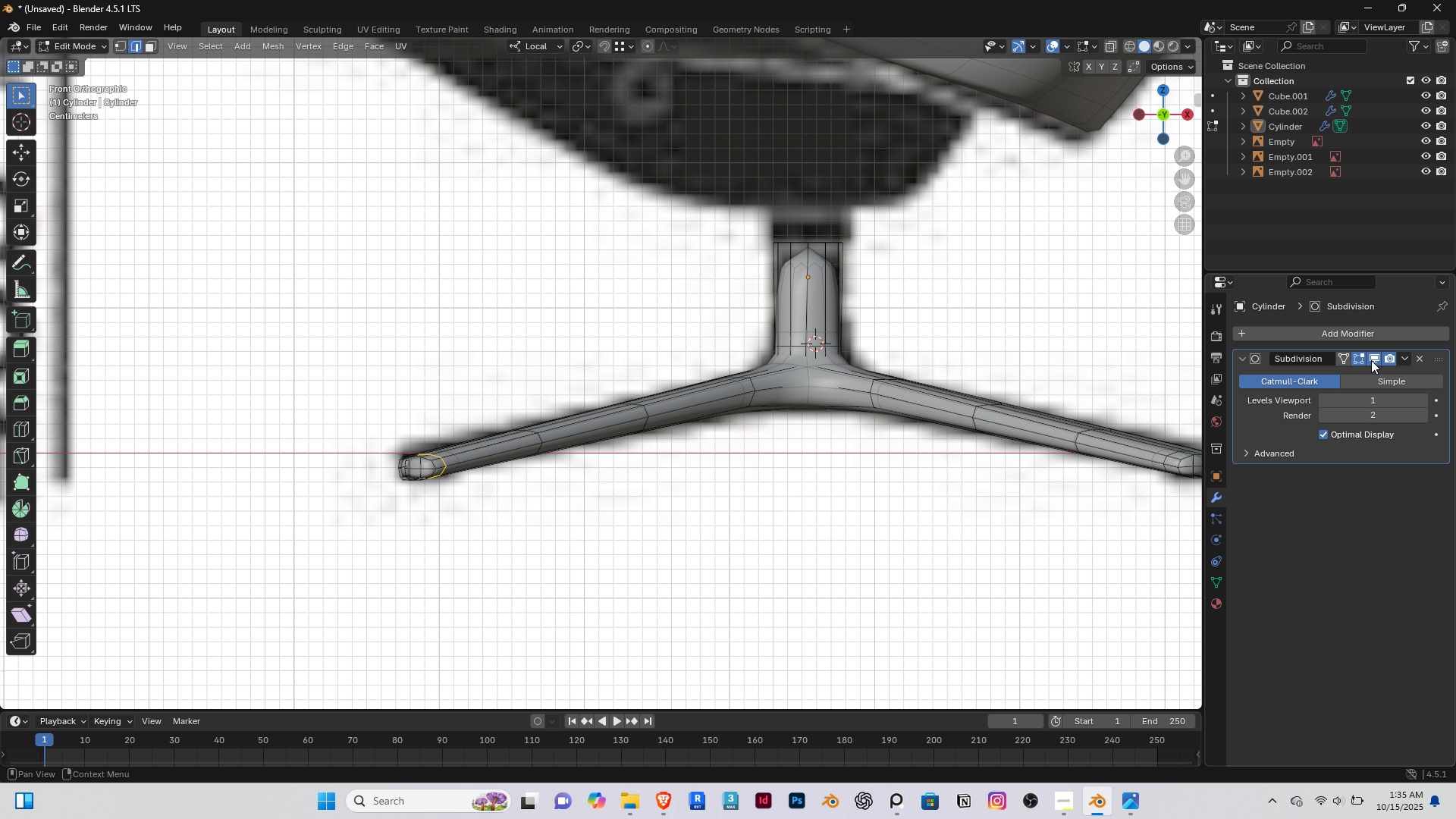 
left_click([1372, 359])
 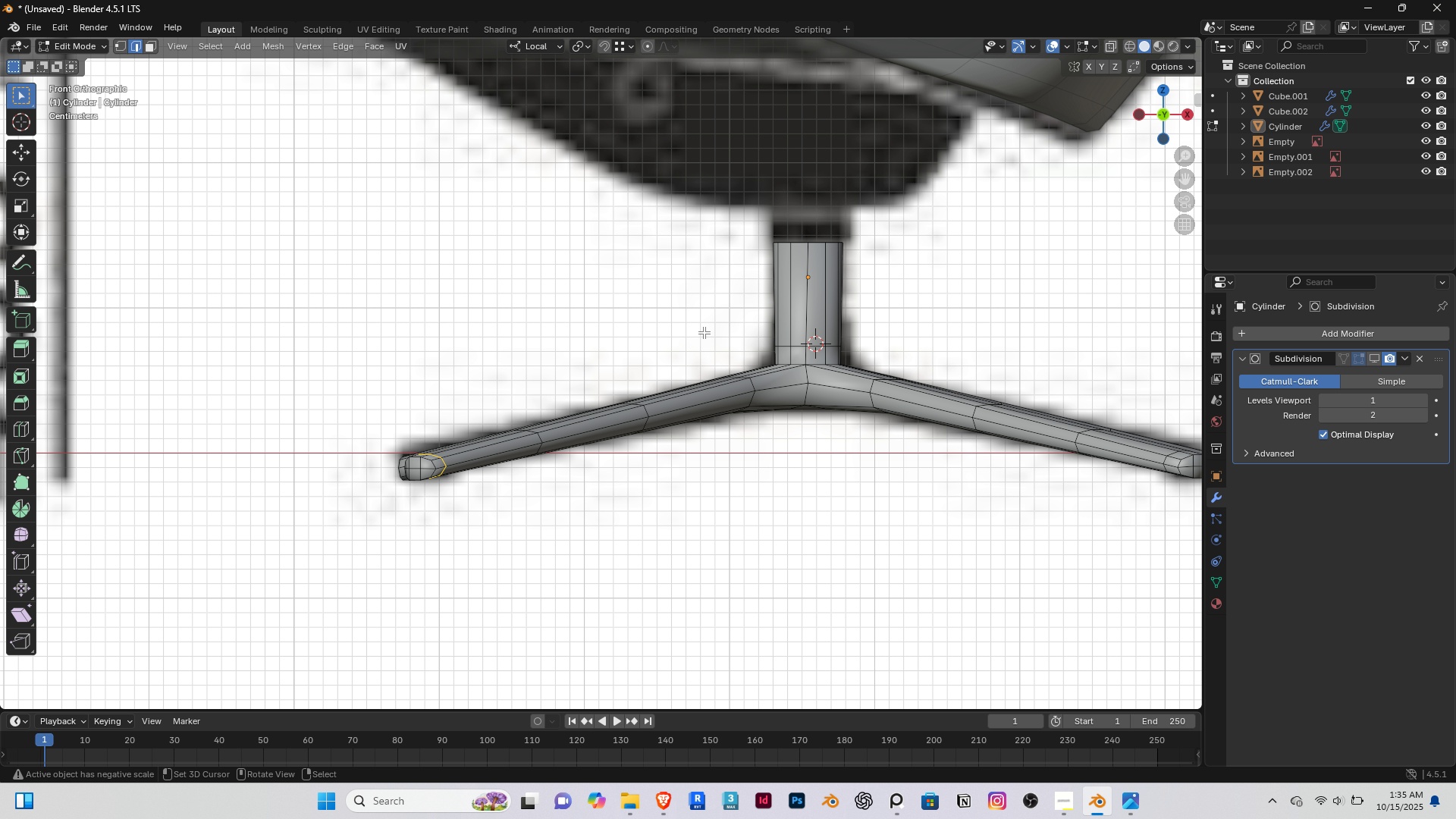 
hold_key(key=ShiftRight, duration=0.39)
 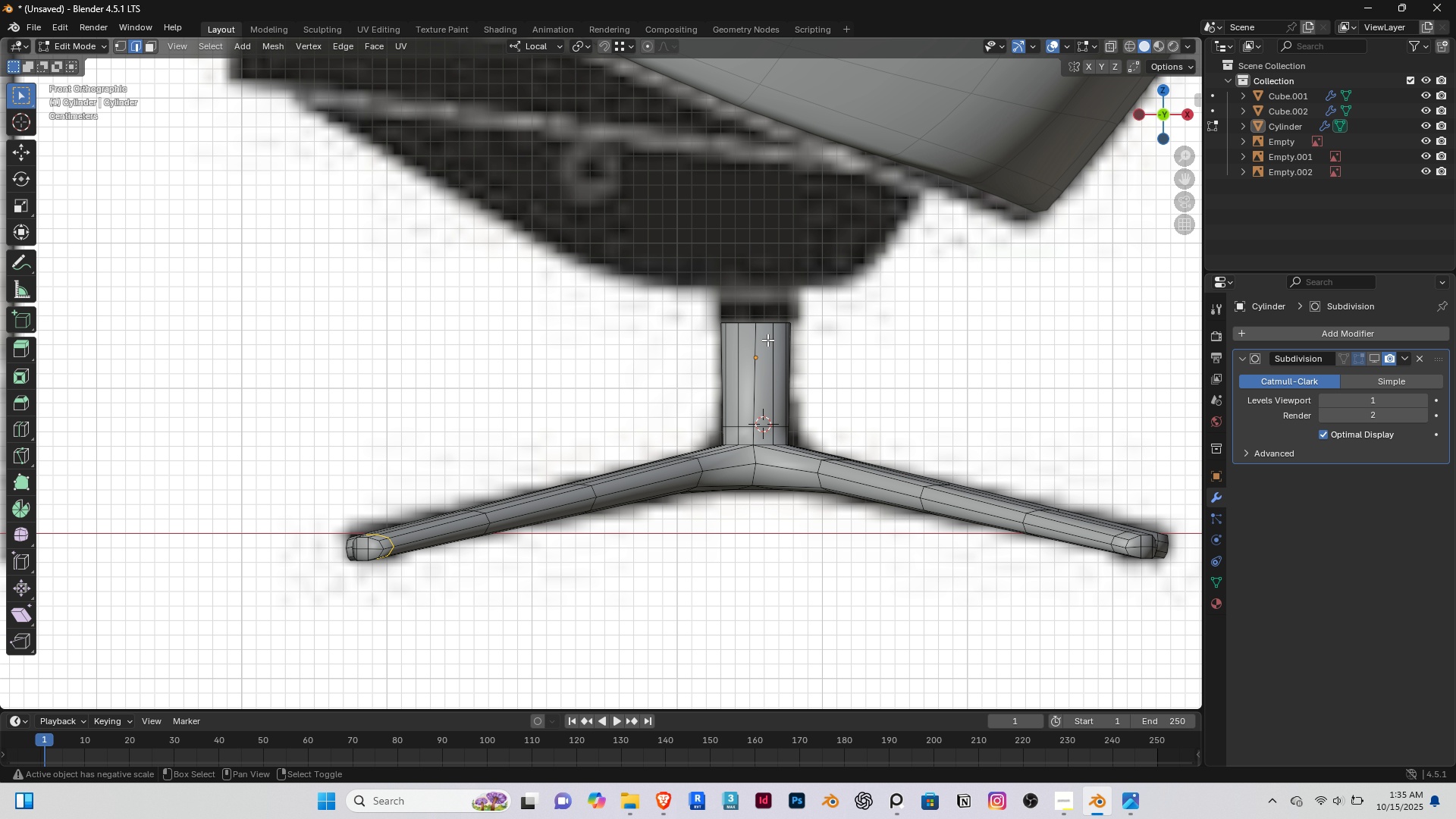 
hold_key(key=ShiftRight, duration=0.32)
 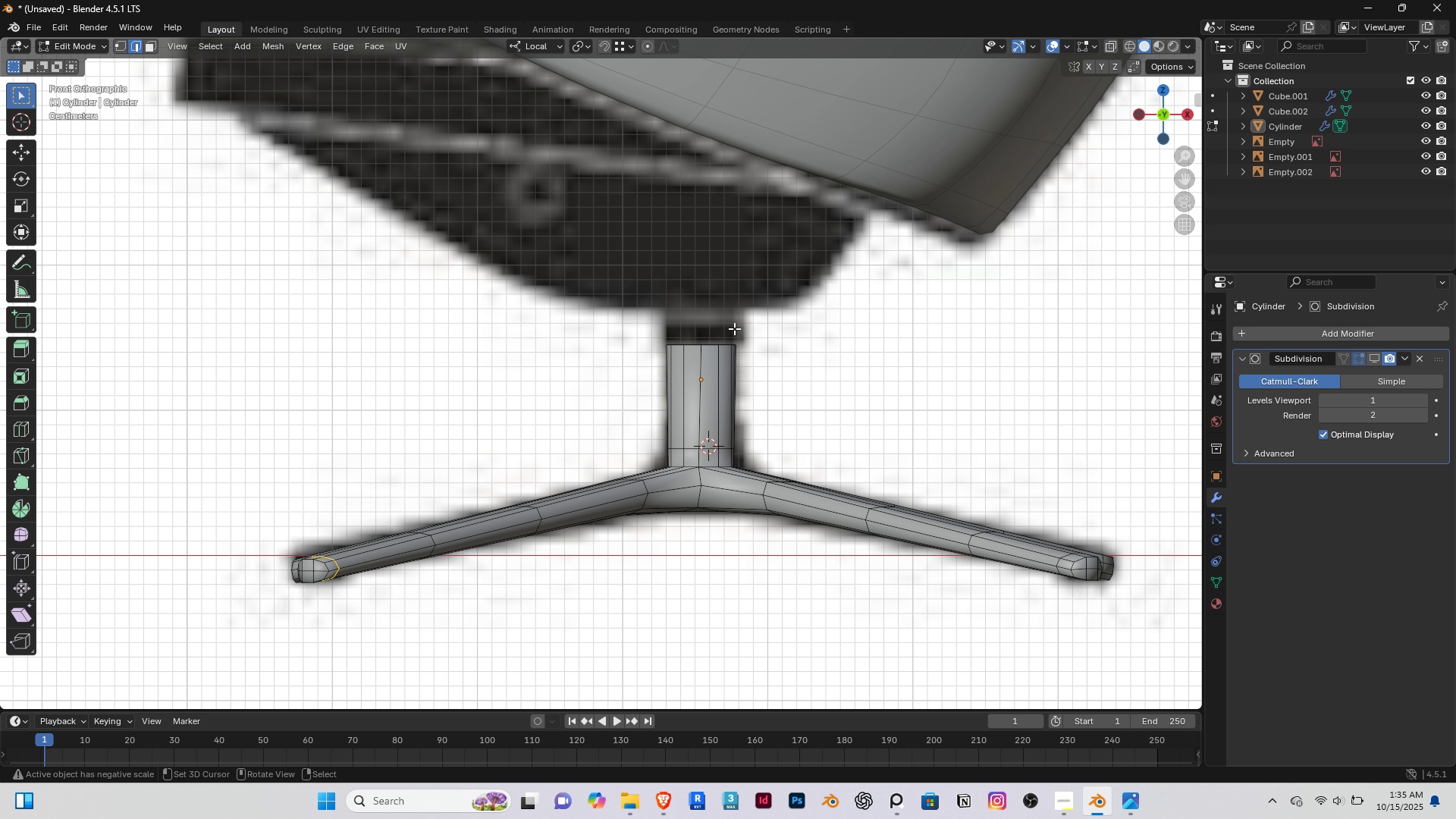 
scroll: coordinate [733, 328], scroll_direction: up, amount: 4.0
 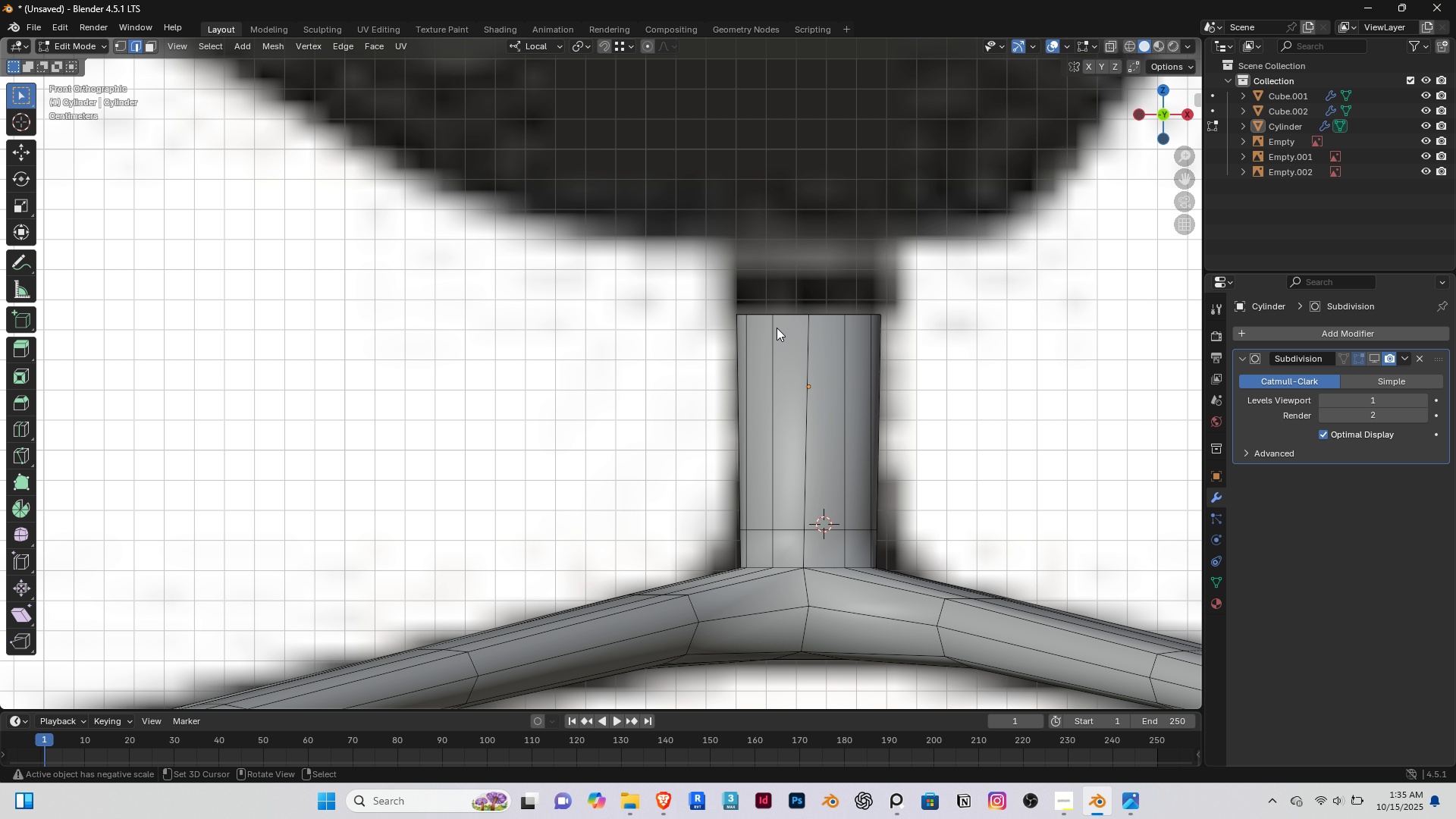 
type( shade)
 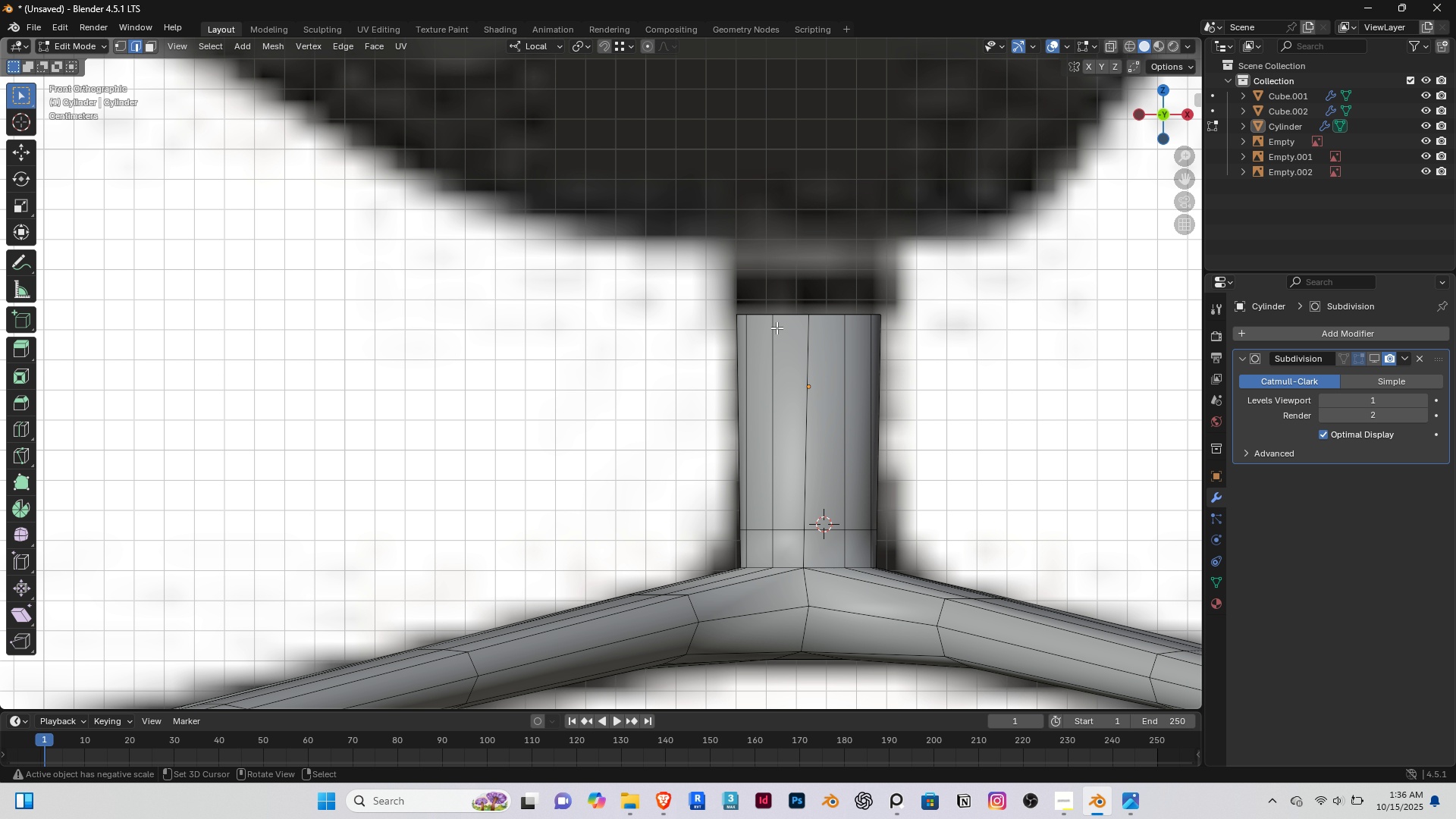 
key(Enter)
 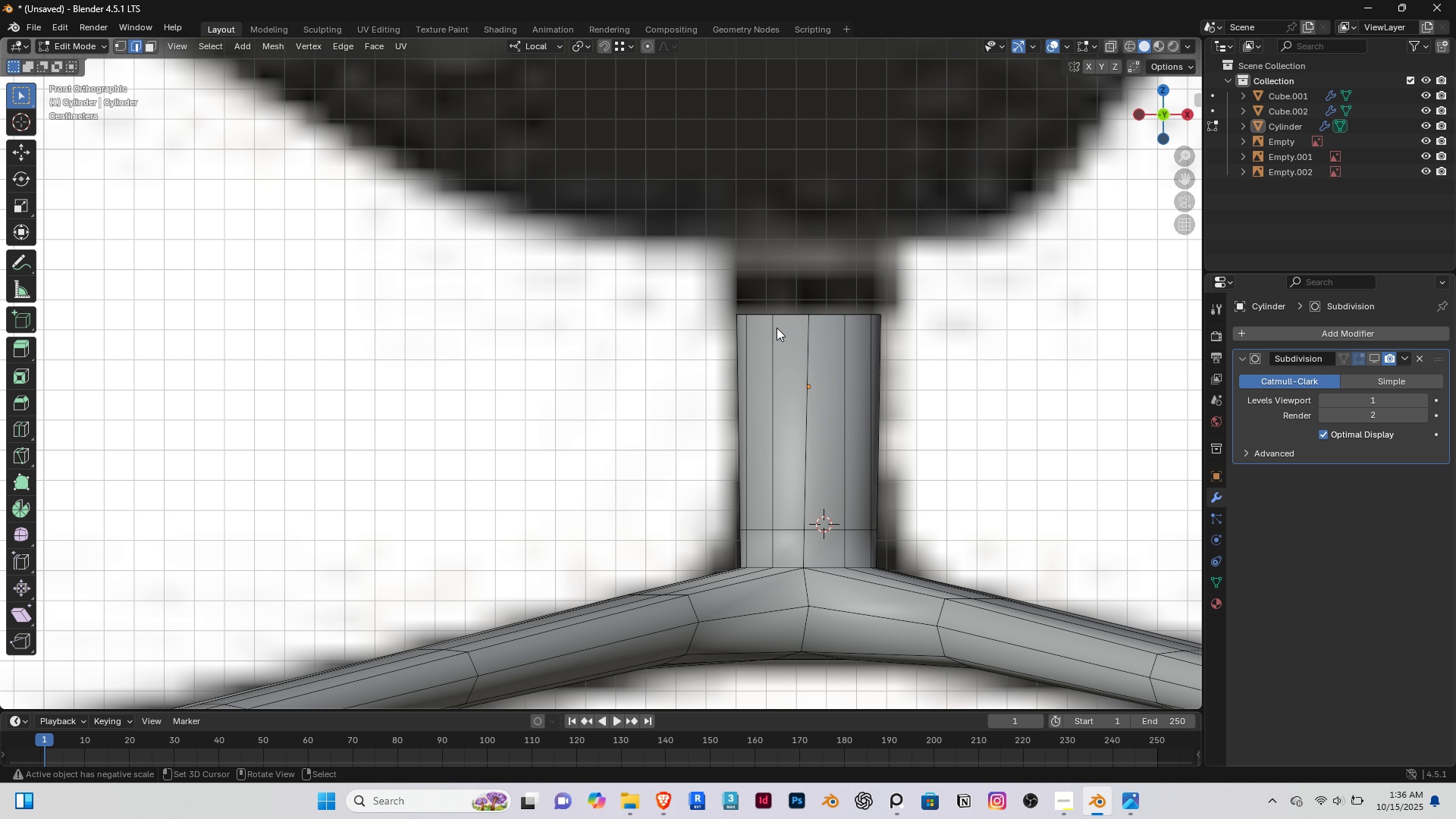 
key(Tab)
 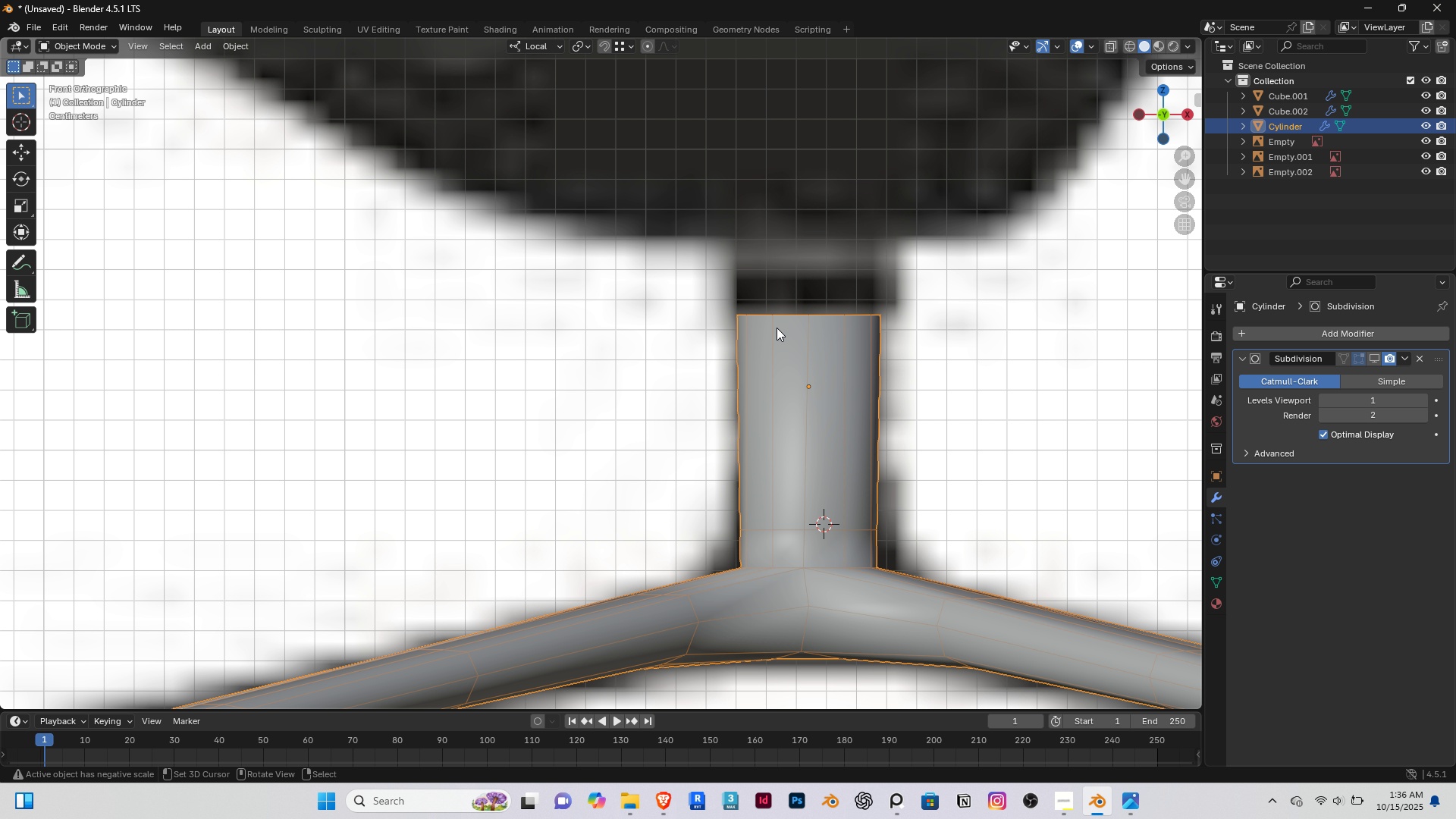 
right_click([777, 328])
 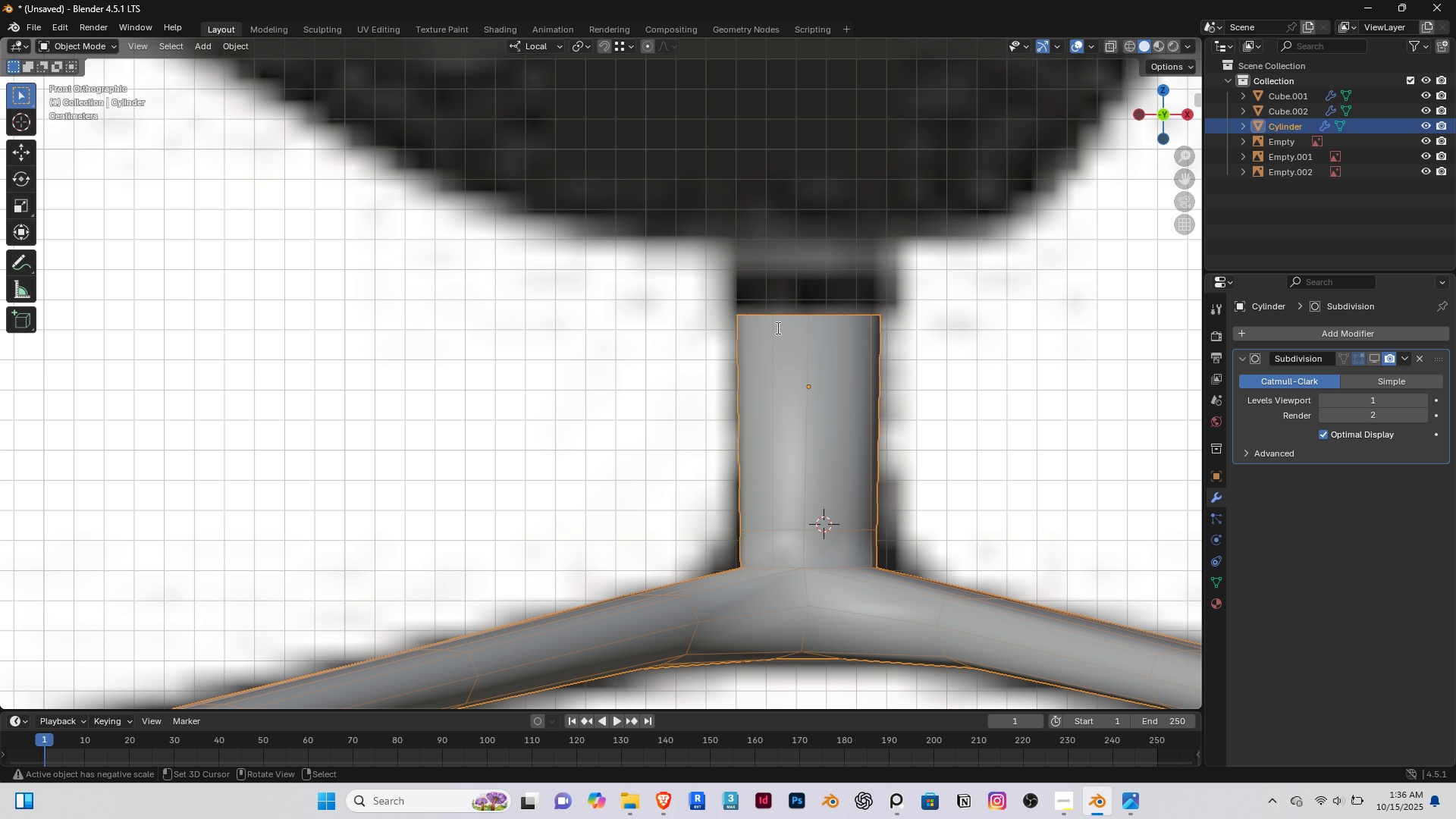 
type( sha)
 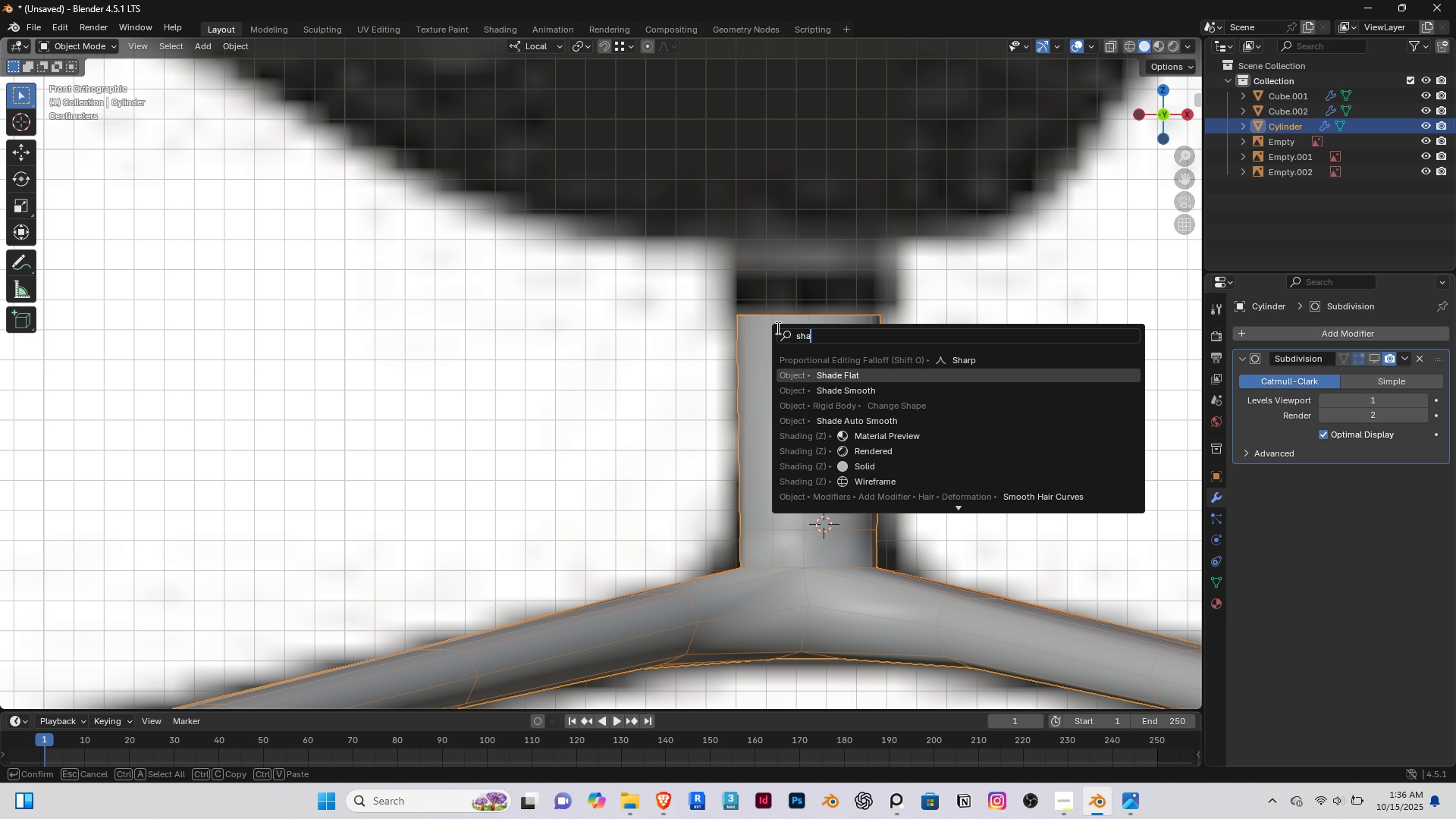 
key(ArrowDown)
 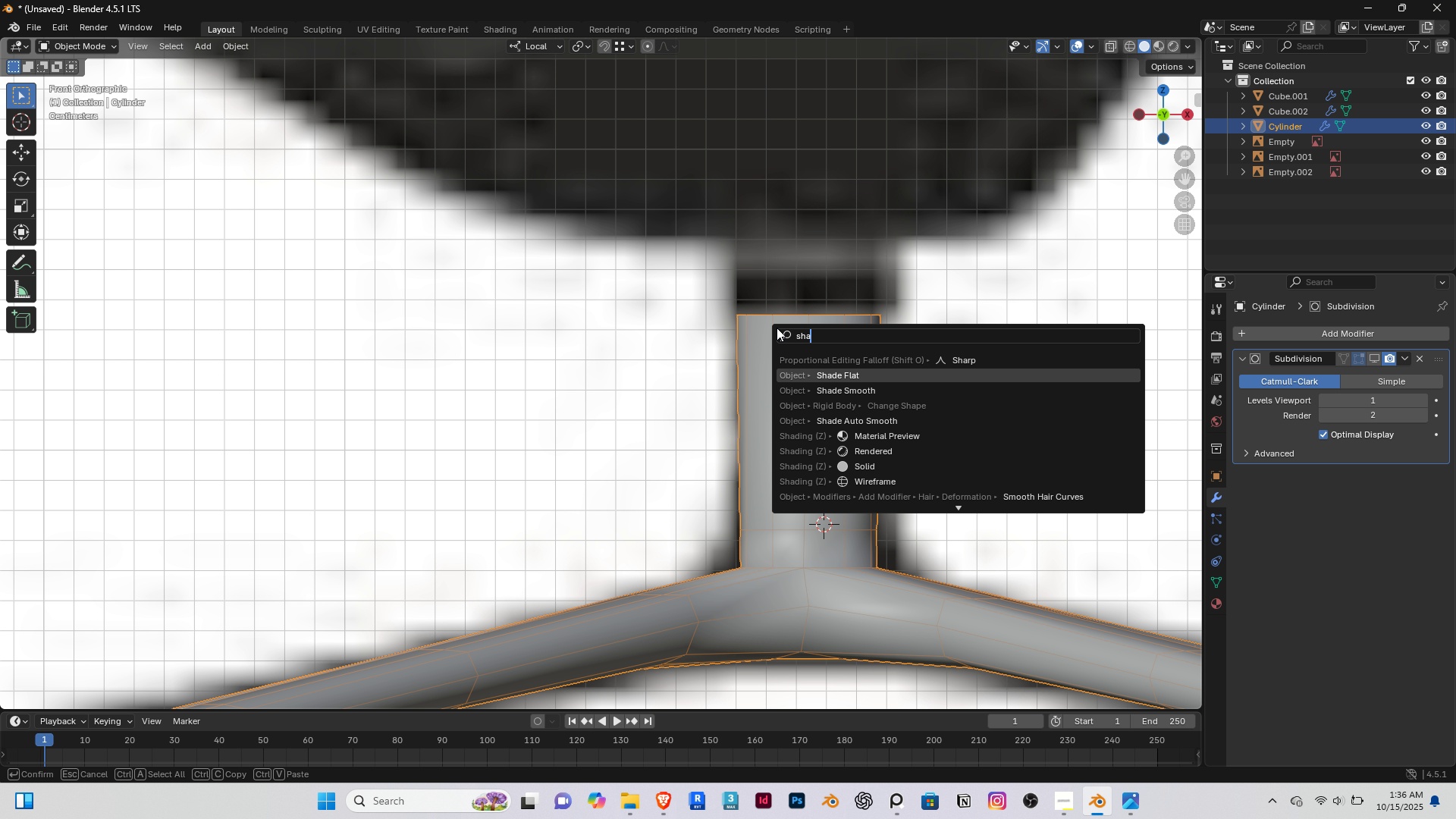 
key(Enter)
 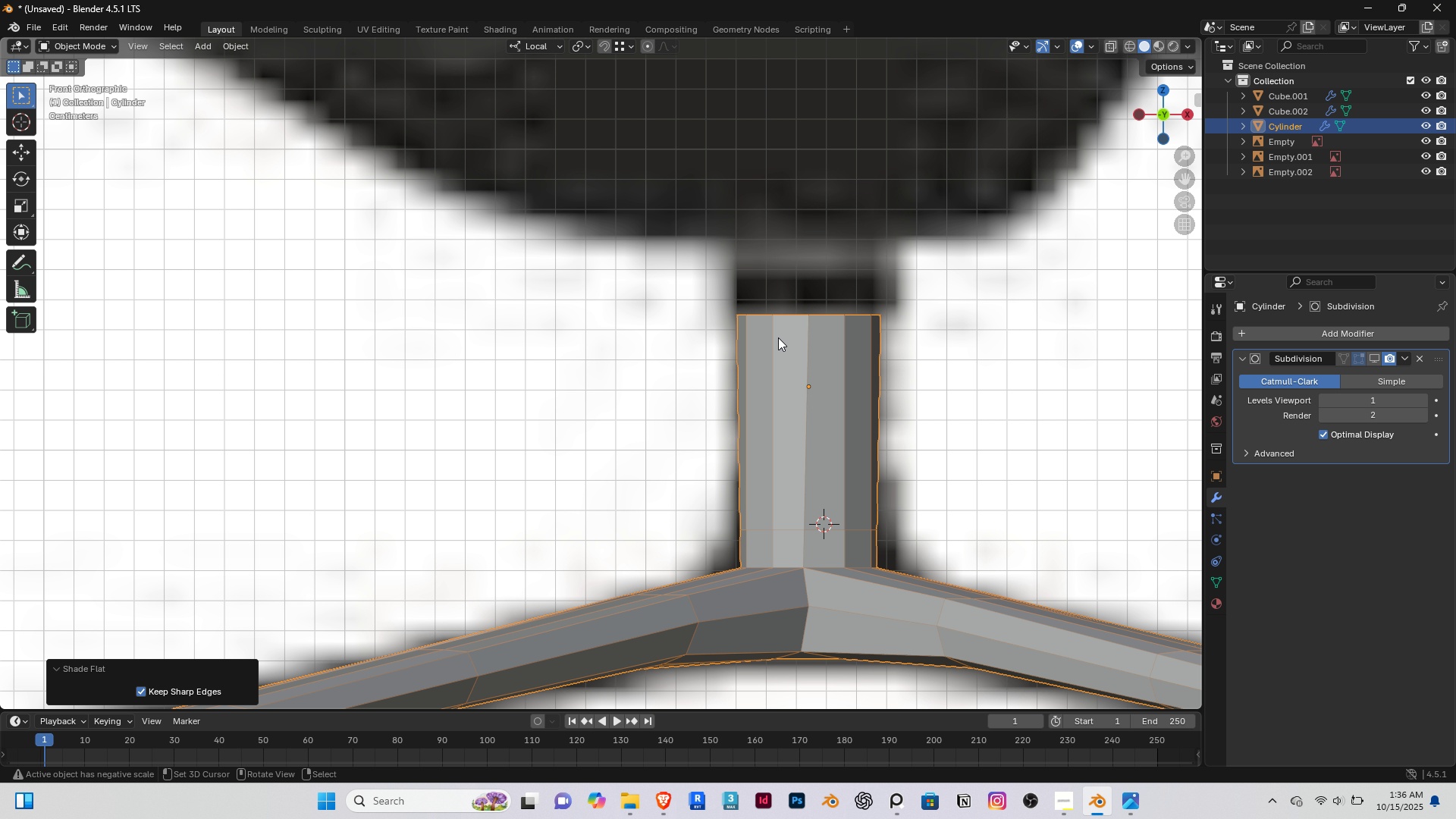 
scroll: coordinate [778, 342], scroll_direction: down, amount: 2.0
 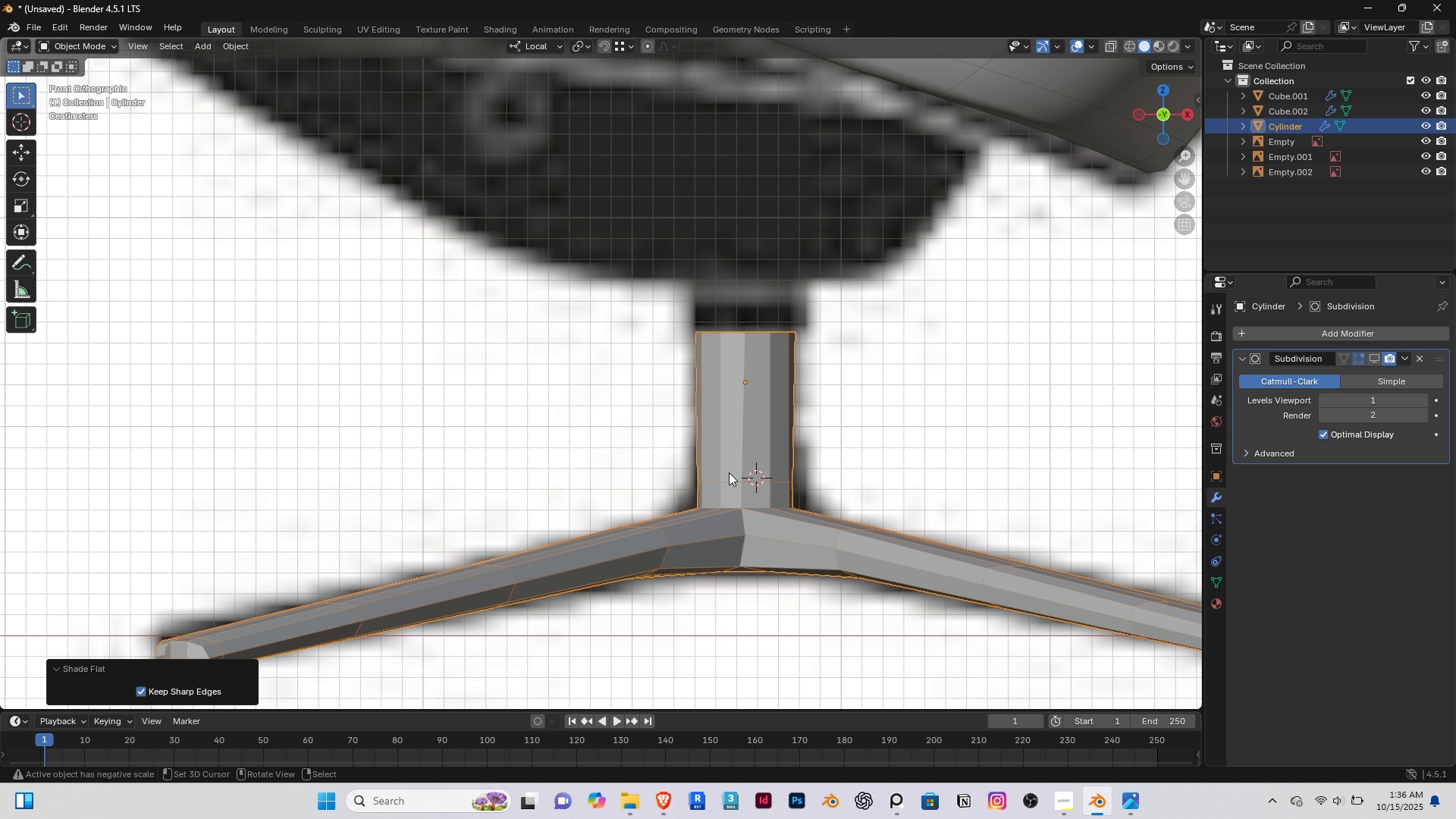 
scroll: coordinate [729, 472], scroll_direction: up, amount: 2.0
 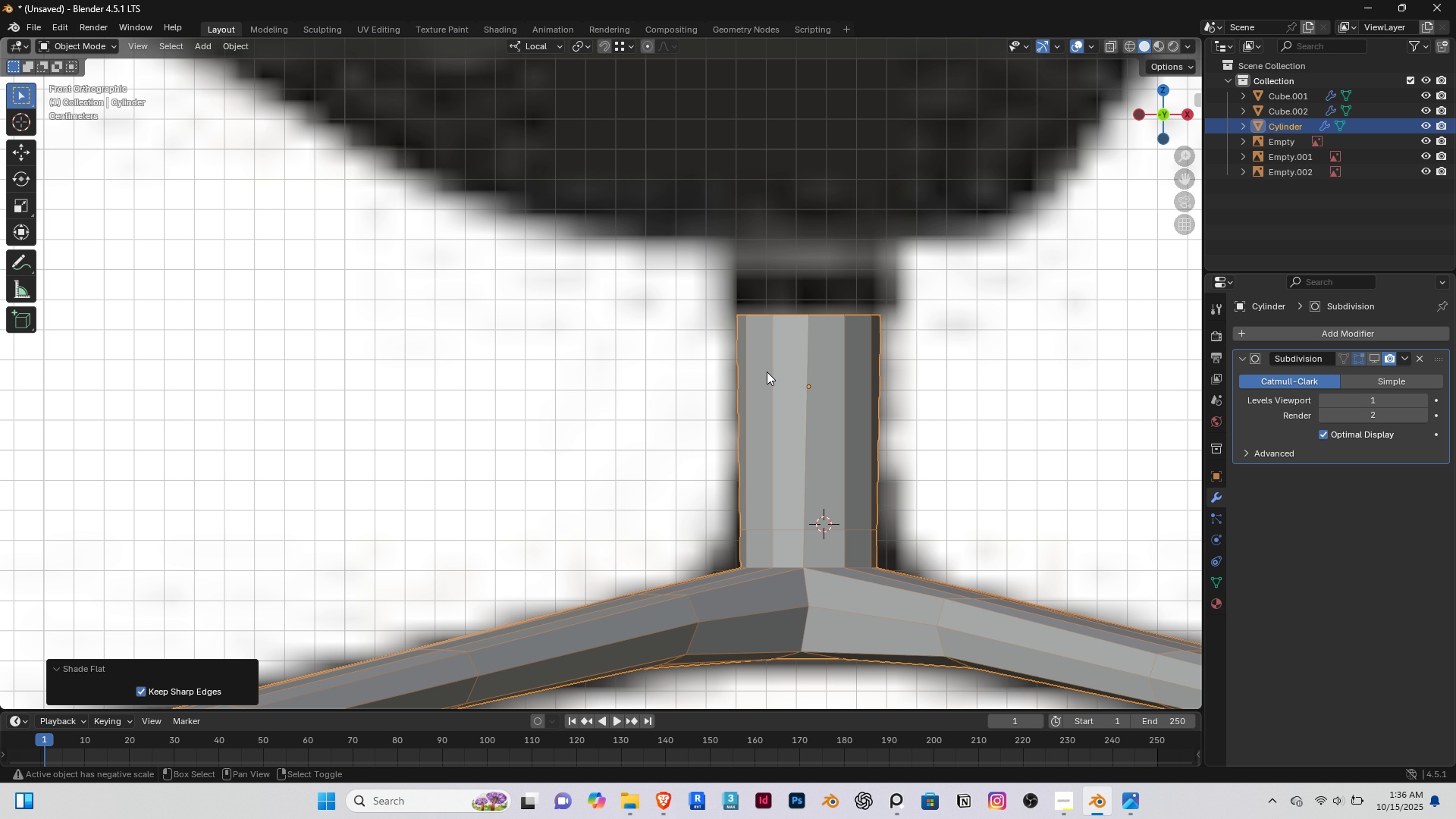 
key(Shift+ShiftRight)
 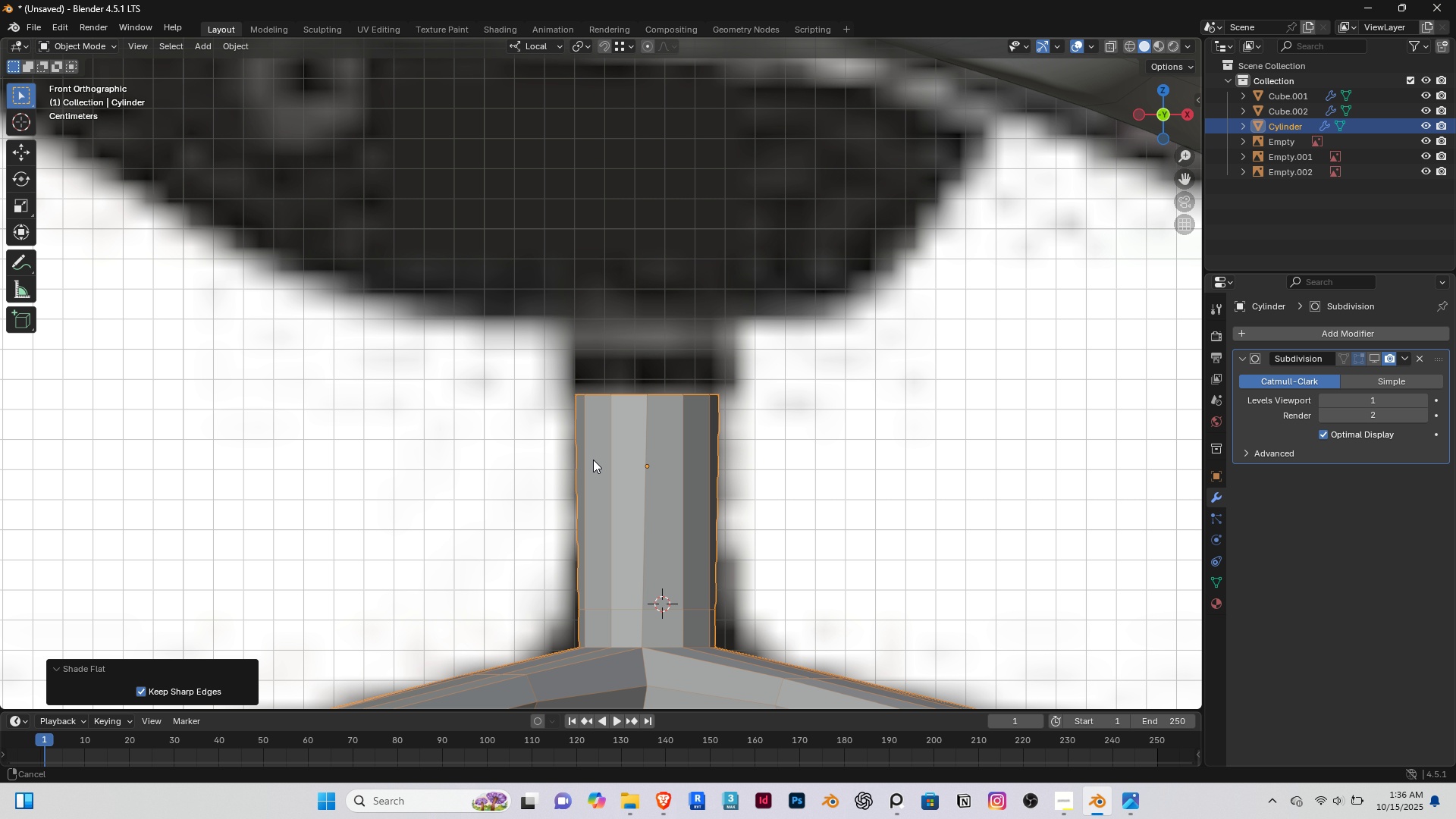 
scroll: coordinate [592, 460], scroll_direction: none, amount: 0.0
 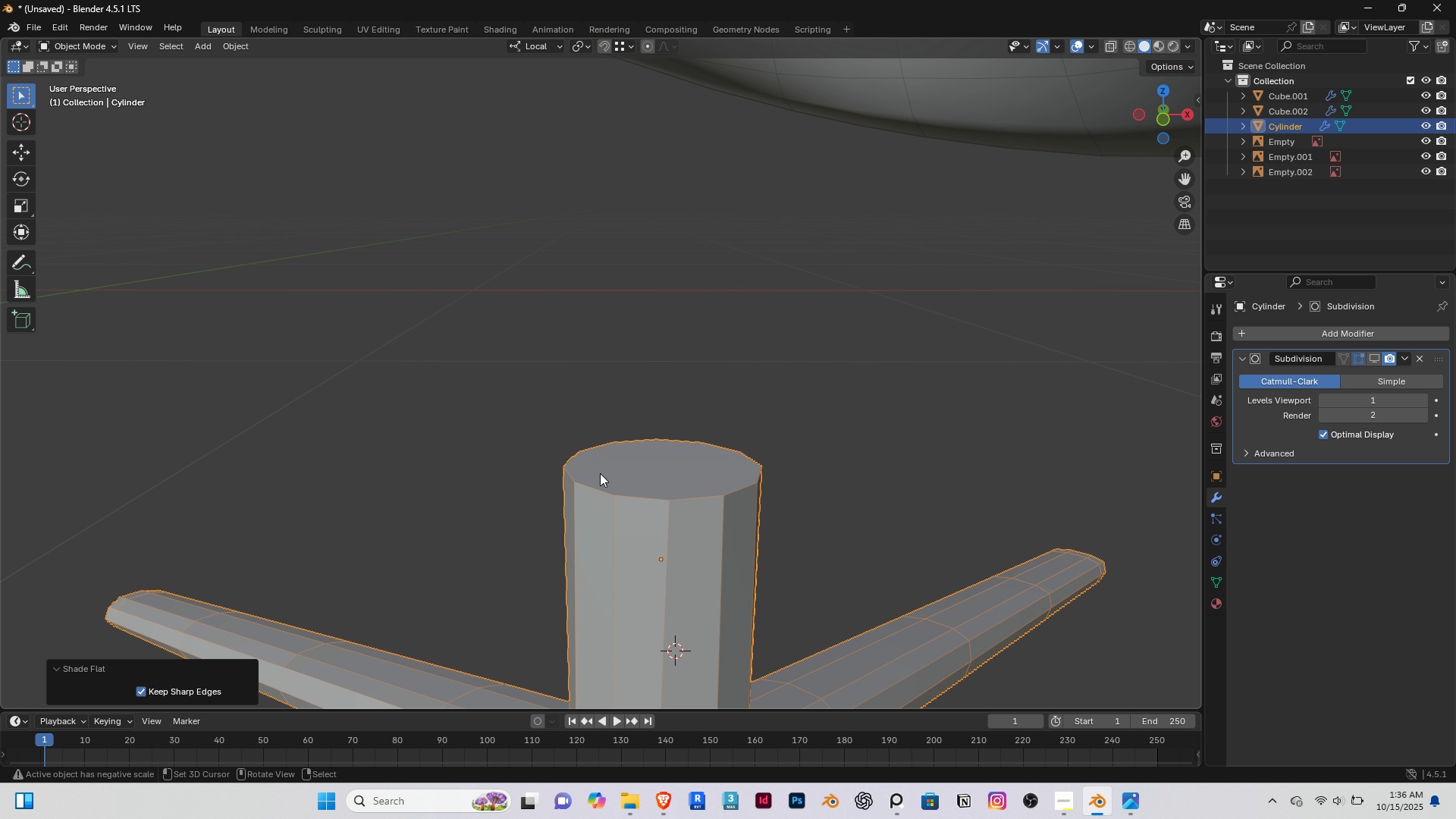 
key(End)
 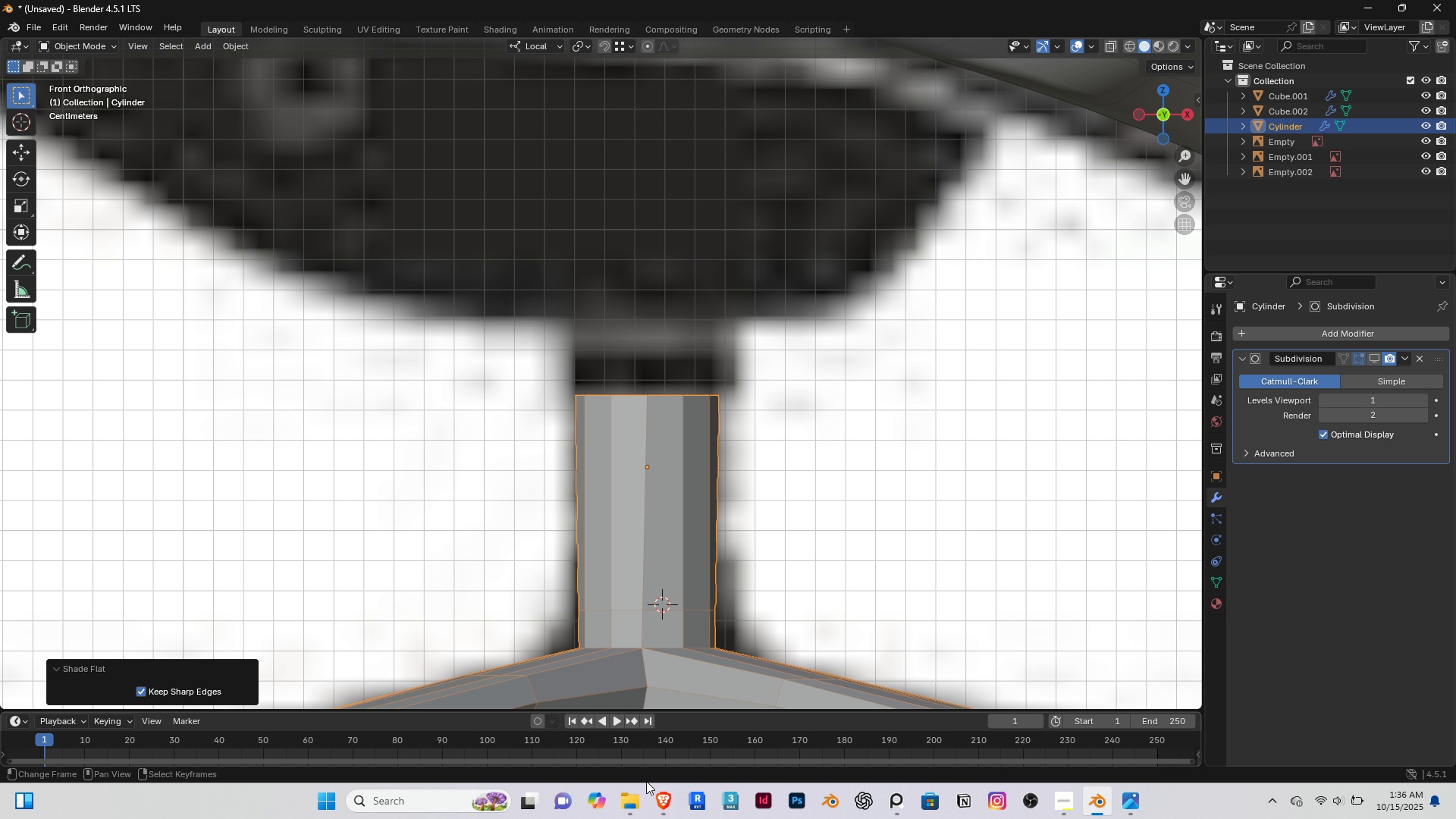 
left_click([637, 799])
 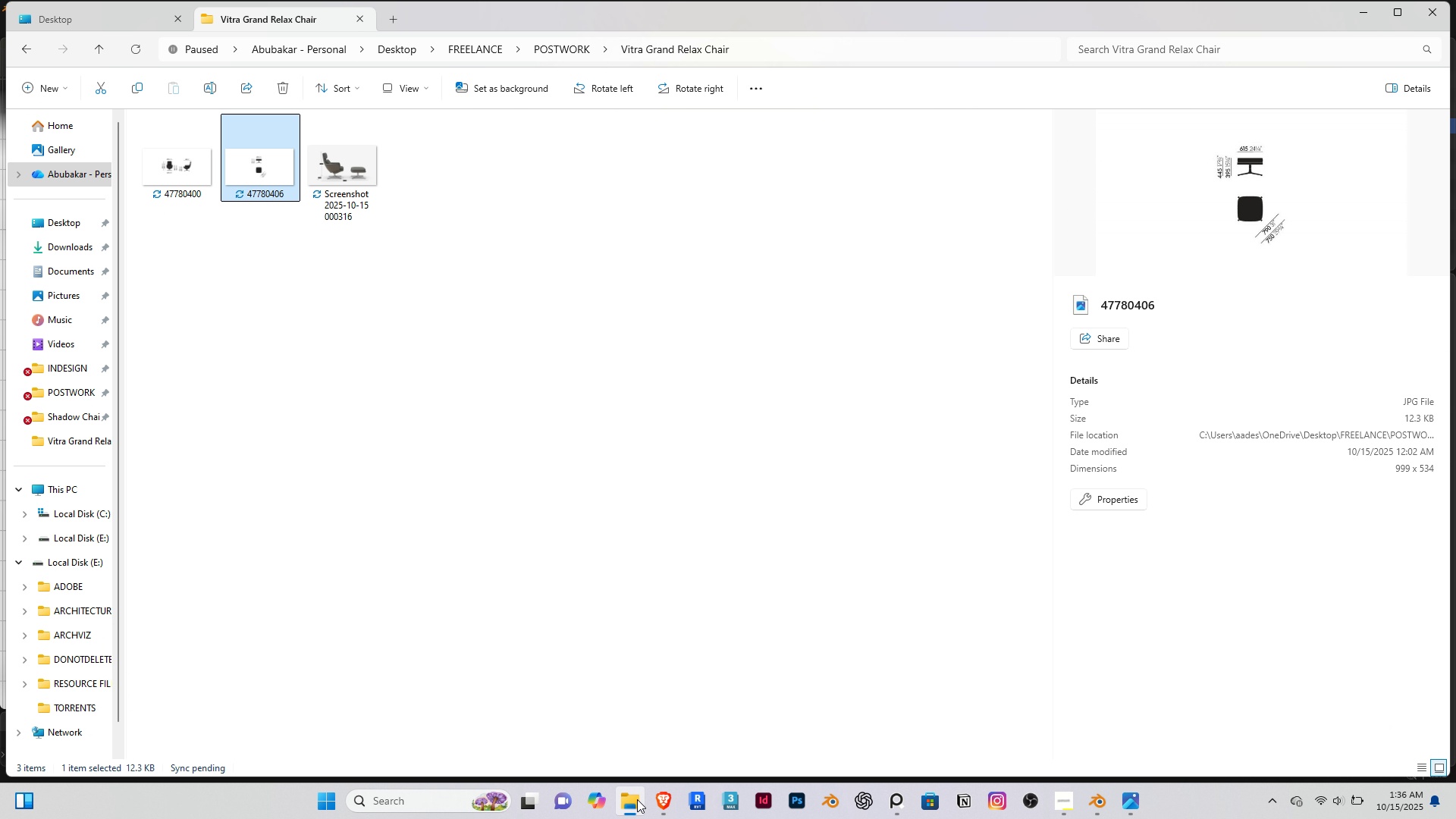 
left_click([637, 799])
 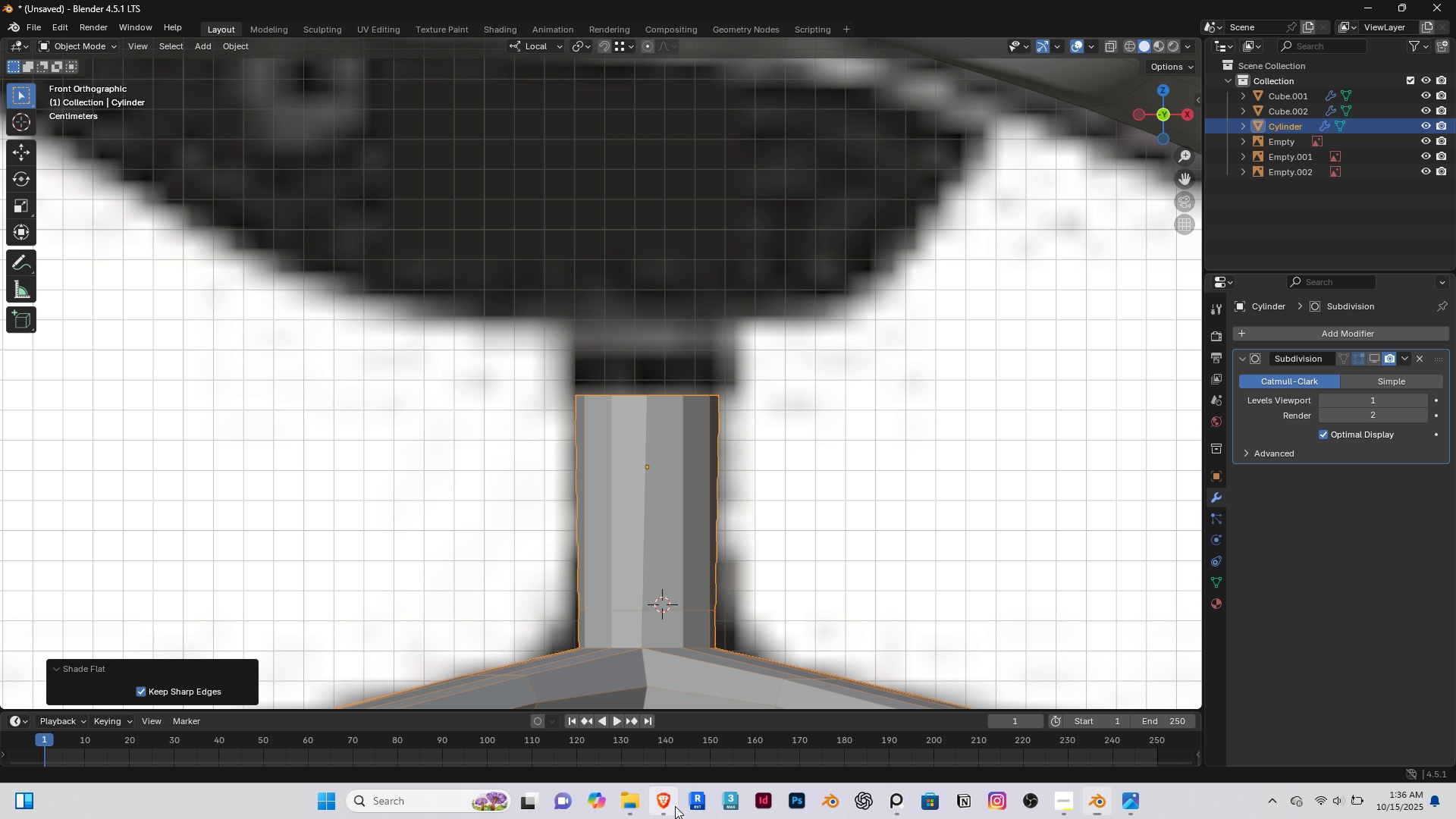 
double_click([675, 806])
 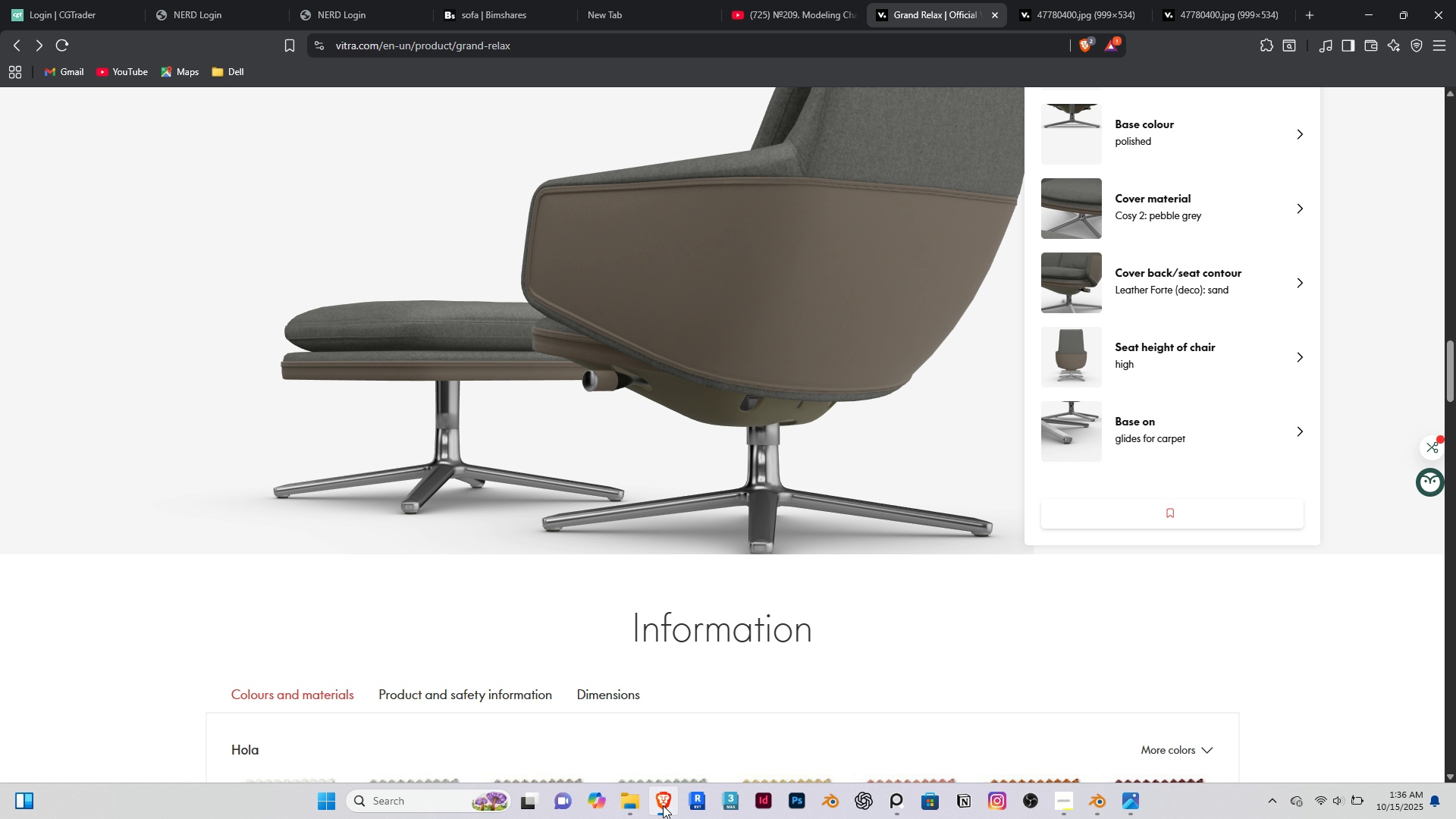 
left_click([663, 805])
 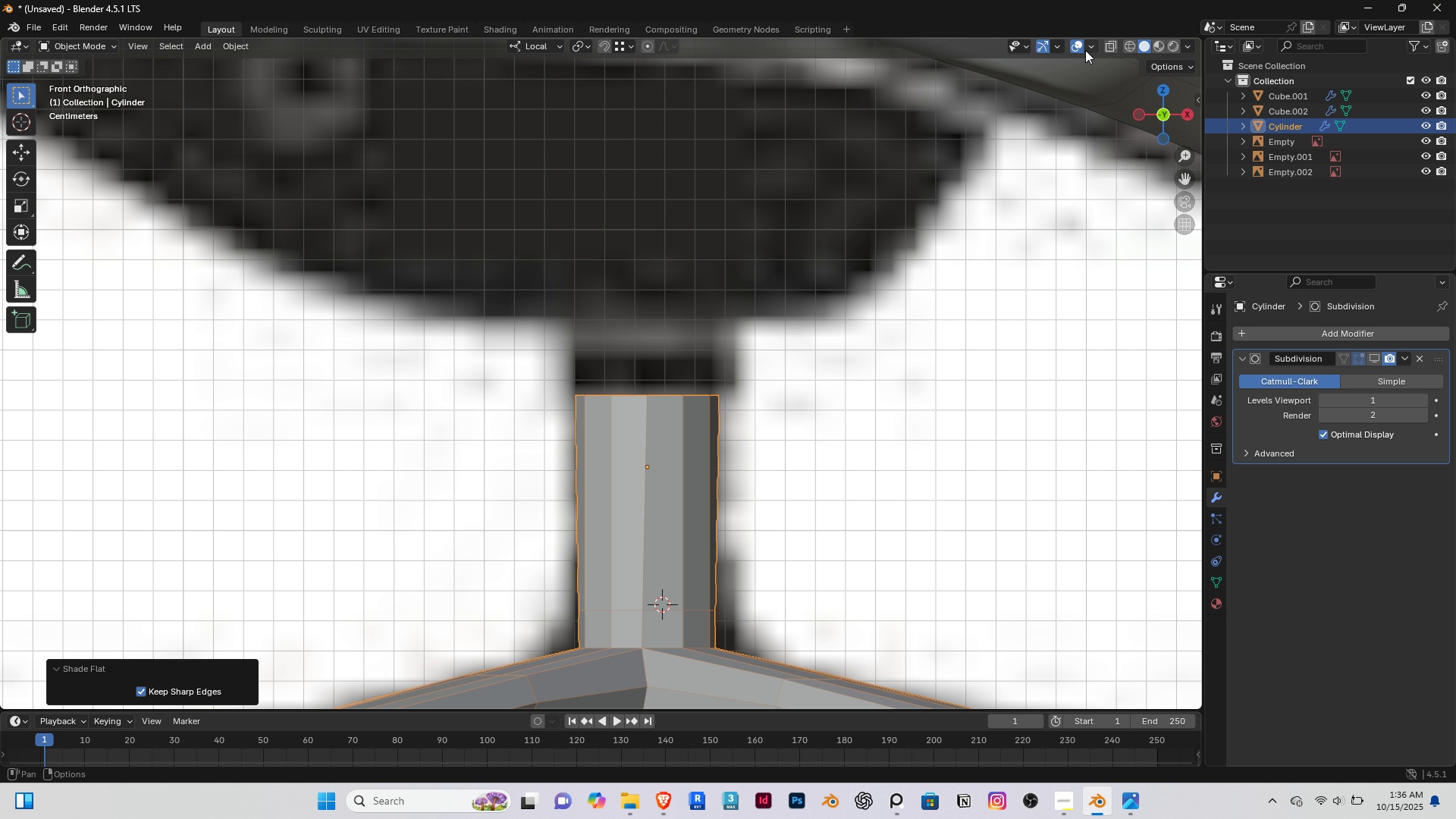 
left_click([1077, 47])
 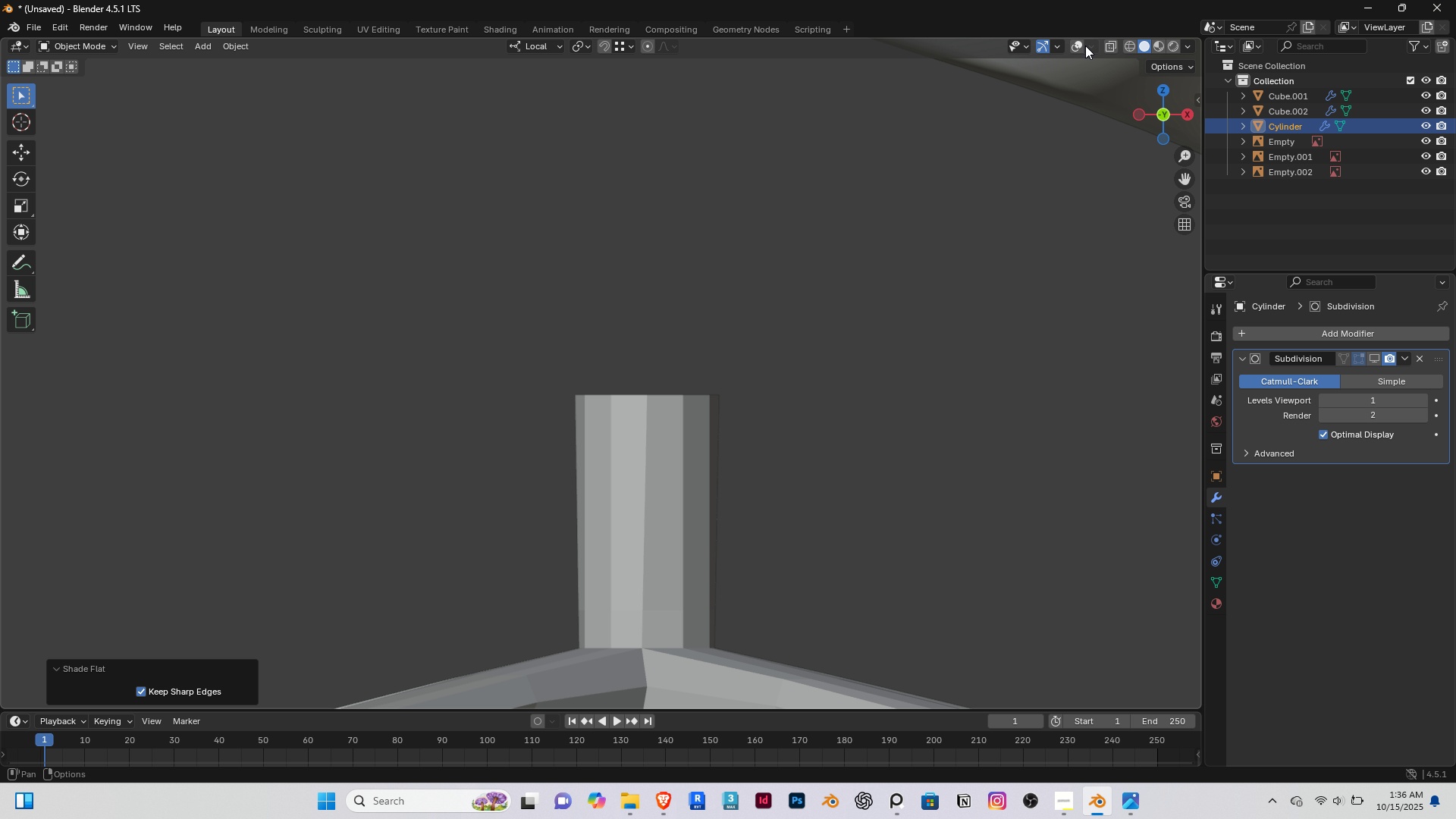 
left_click([1073, 49])
 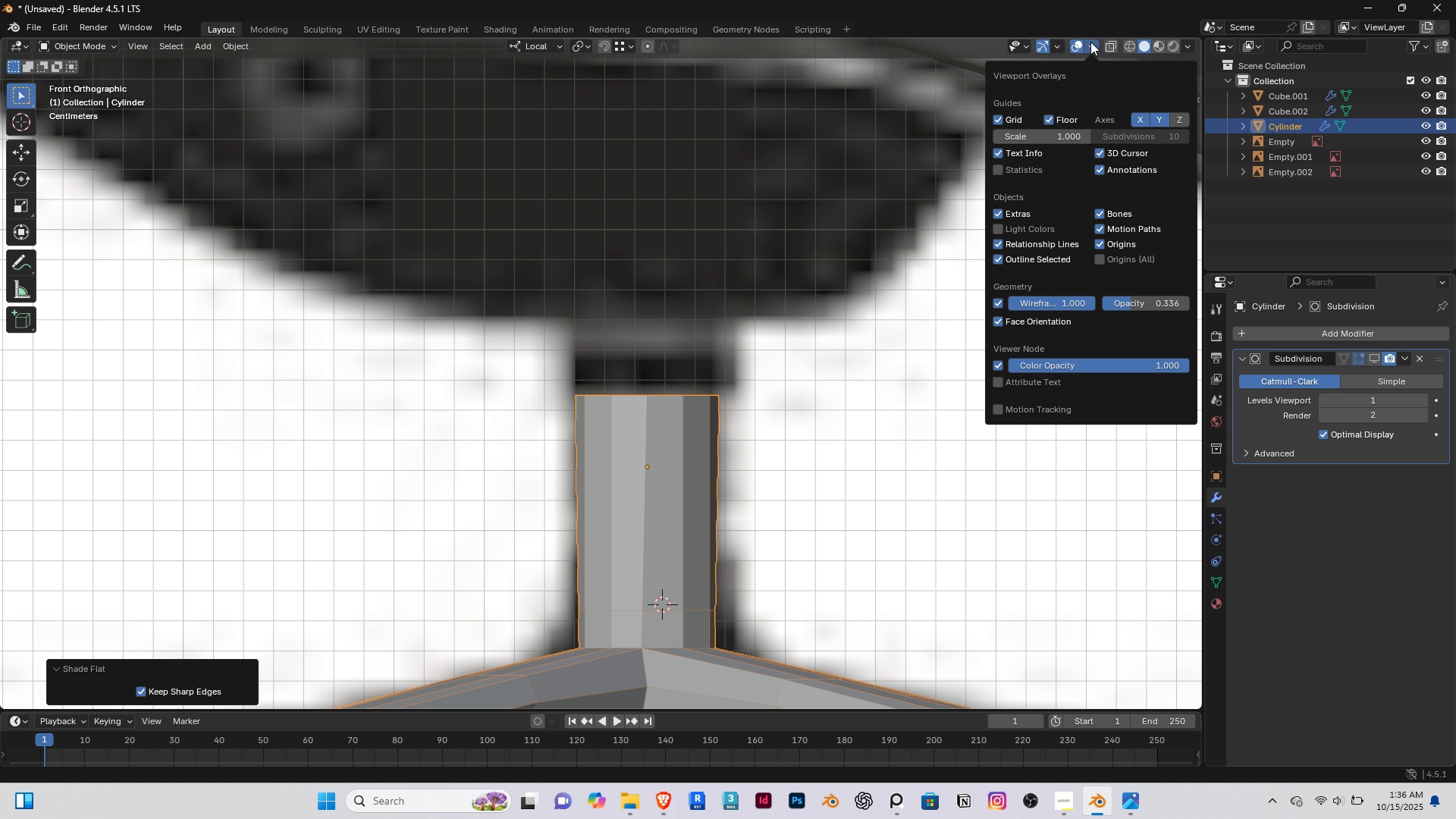 
left_click([1090, 42])
 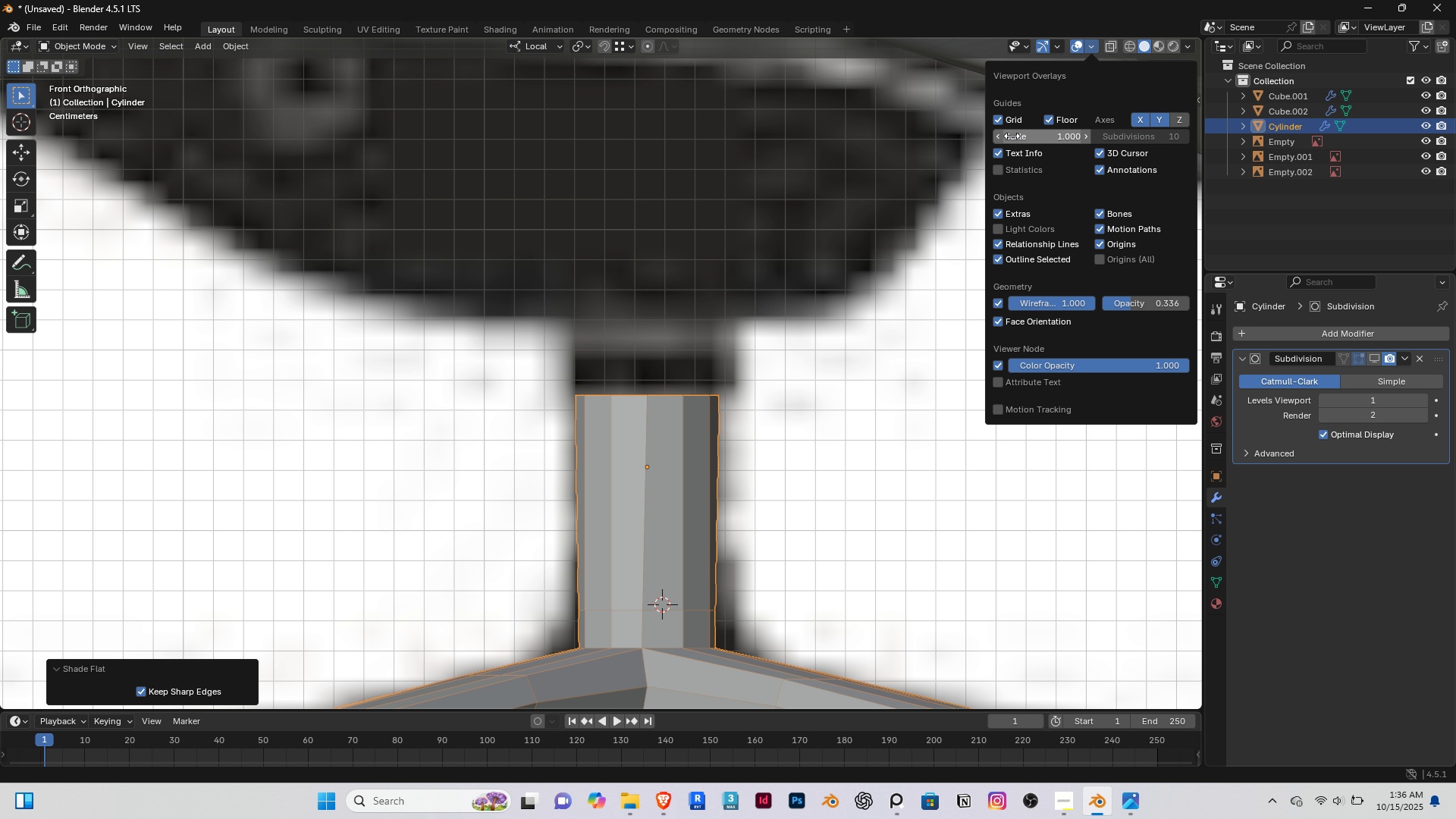 
left_click([1000, 121])
 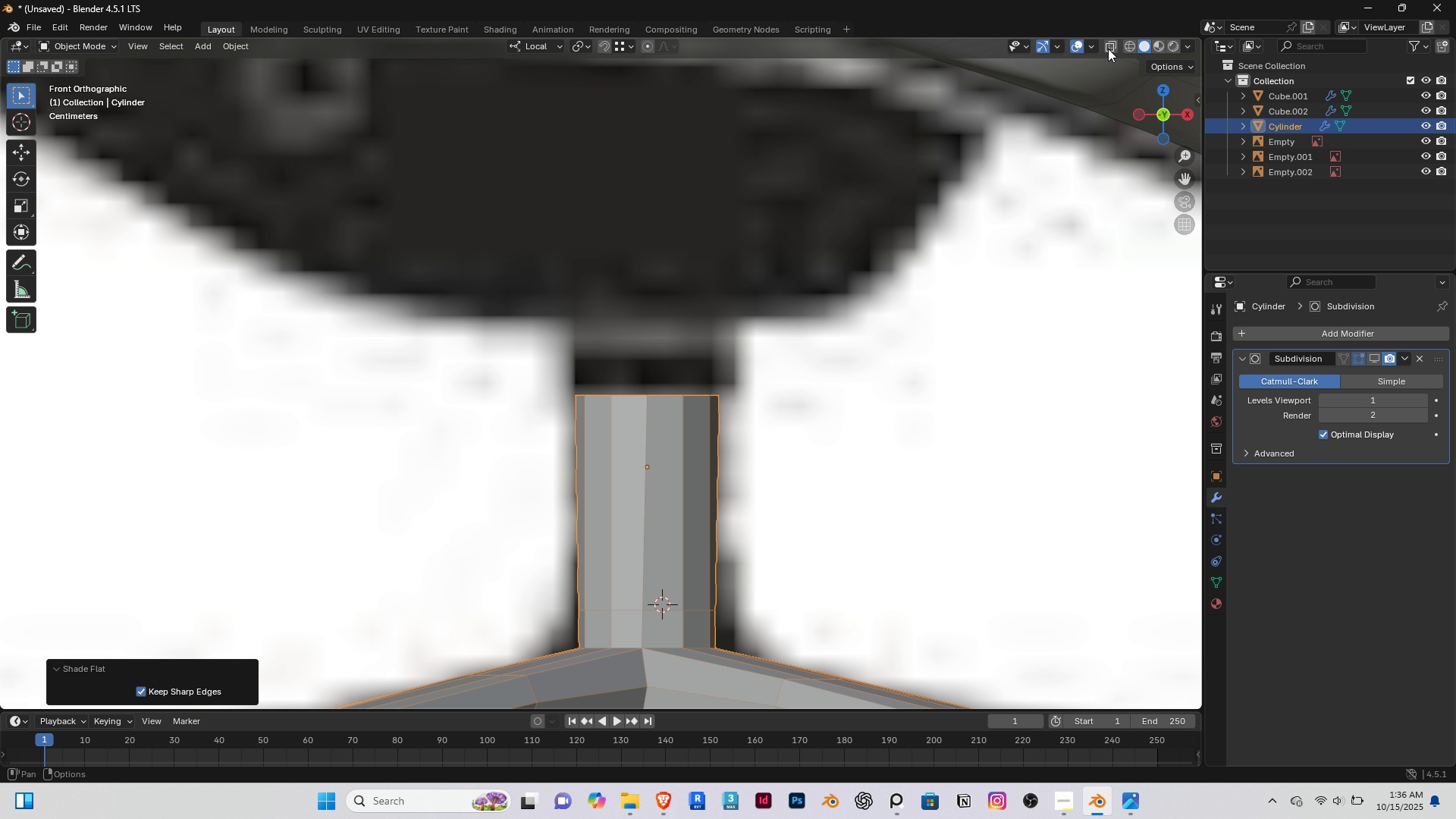 
double_click([1109, 47])
 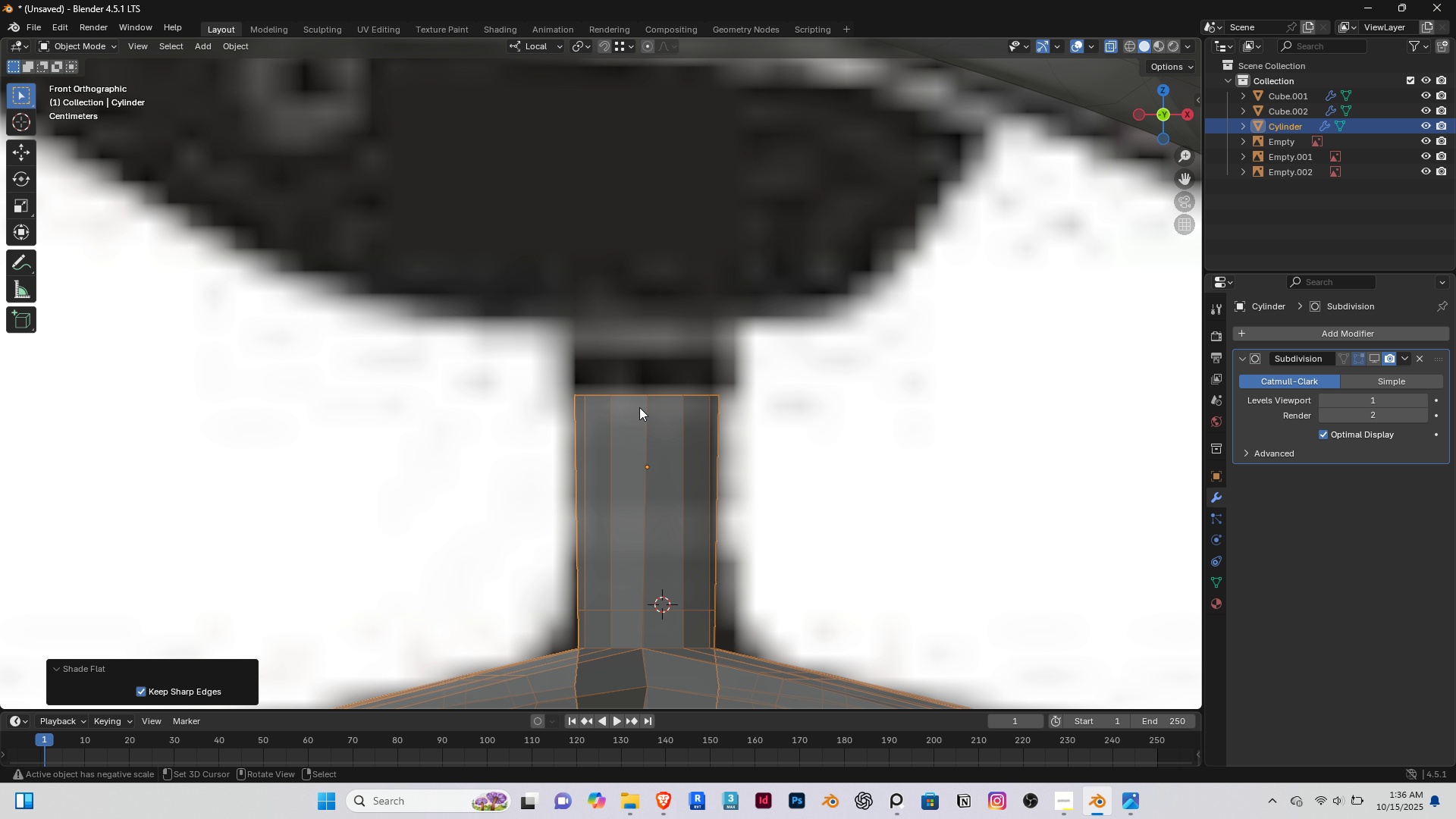 
type(1)
key(Tab)
type(1gg)
 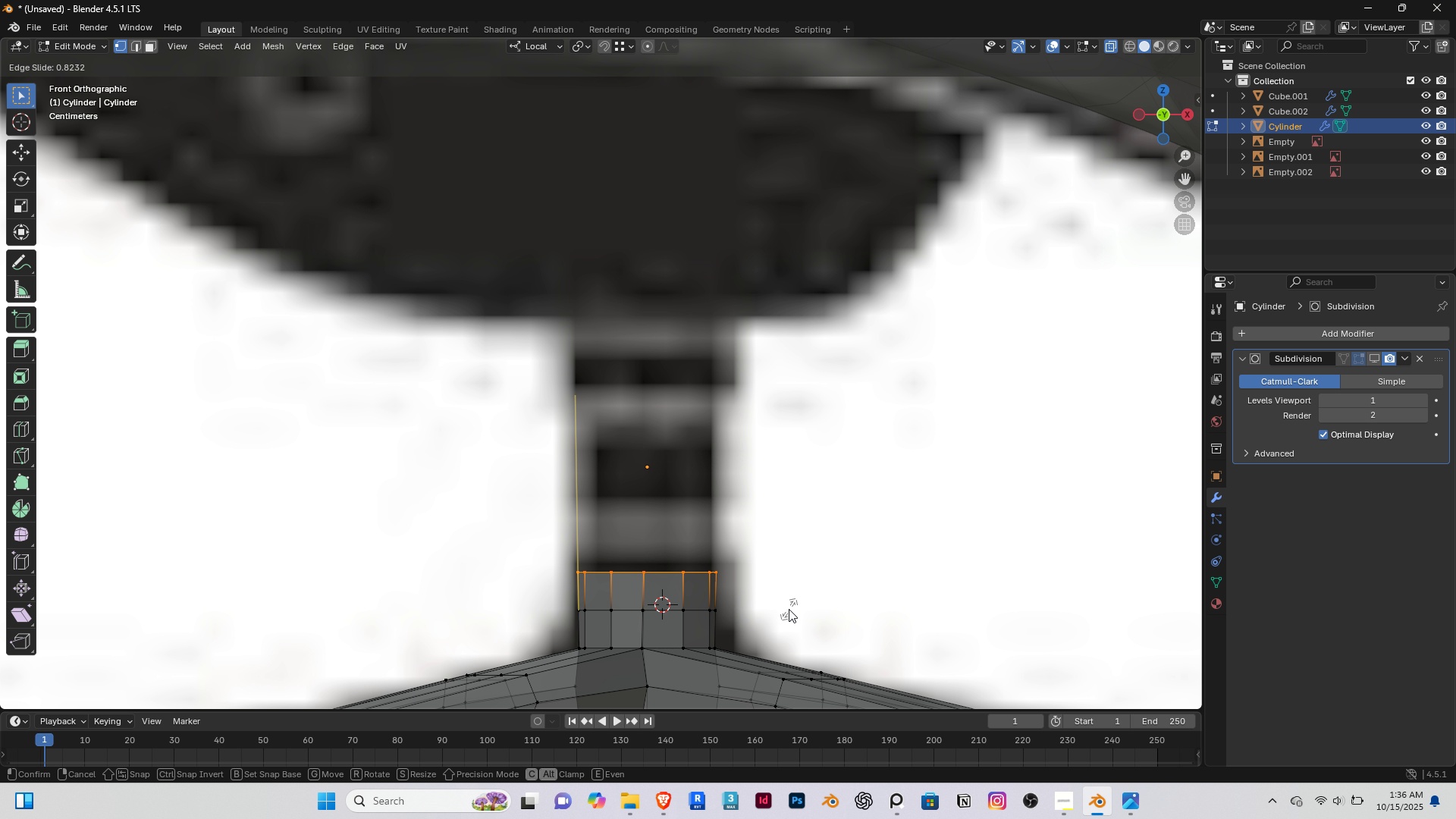 
left_click_drag(start_coordinate=[460, 308], to_coordinate=[799, 485])
 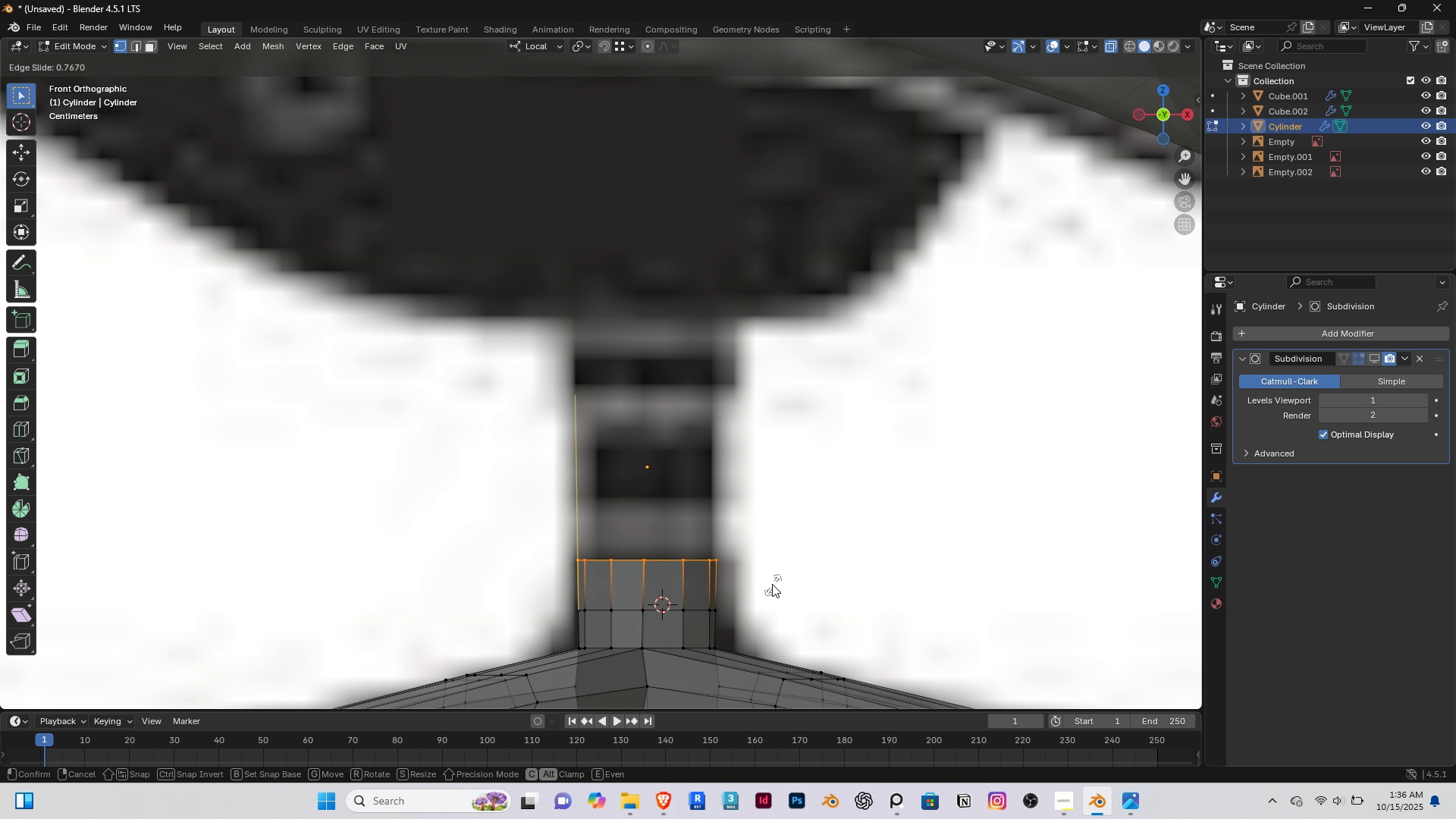 
wait(5.84)
 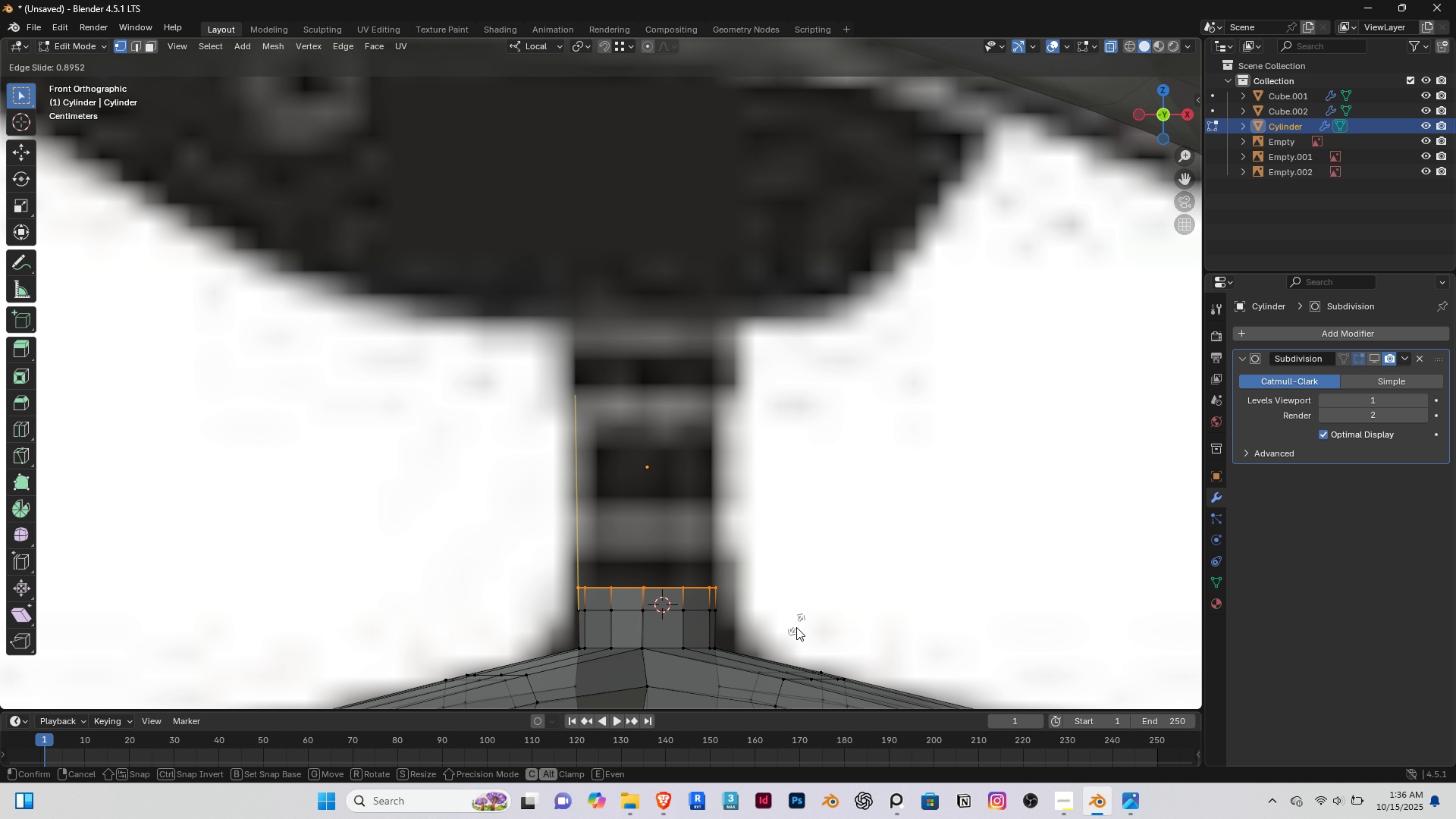 
left_click([771, 579])
 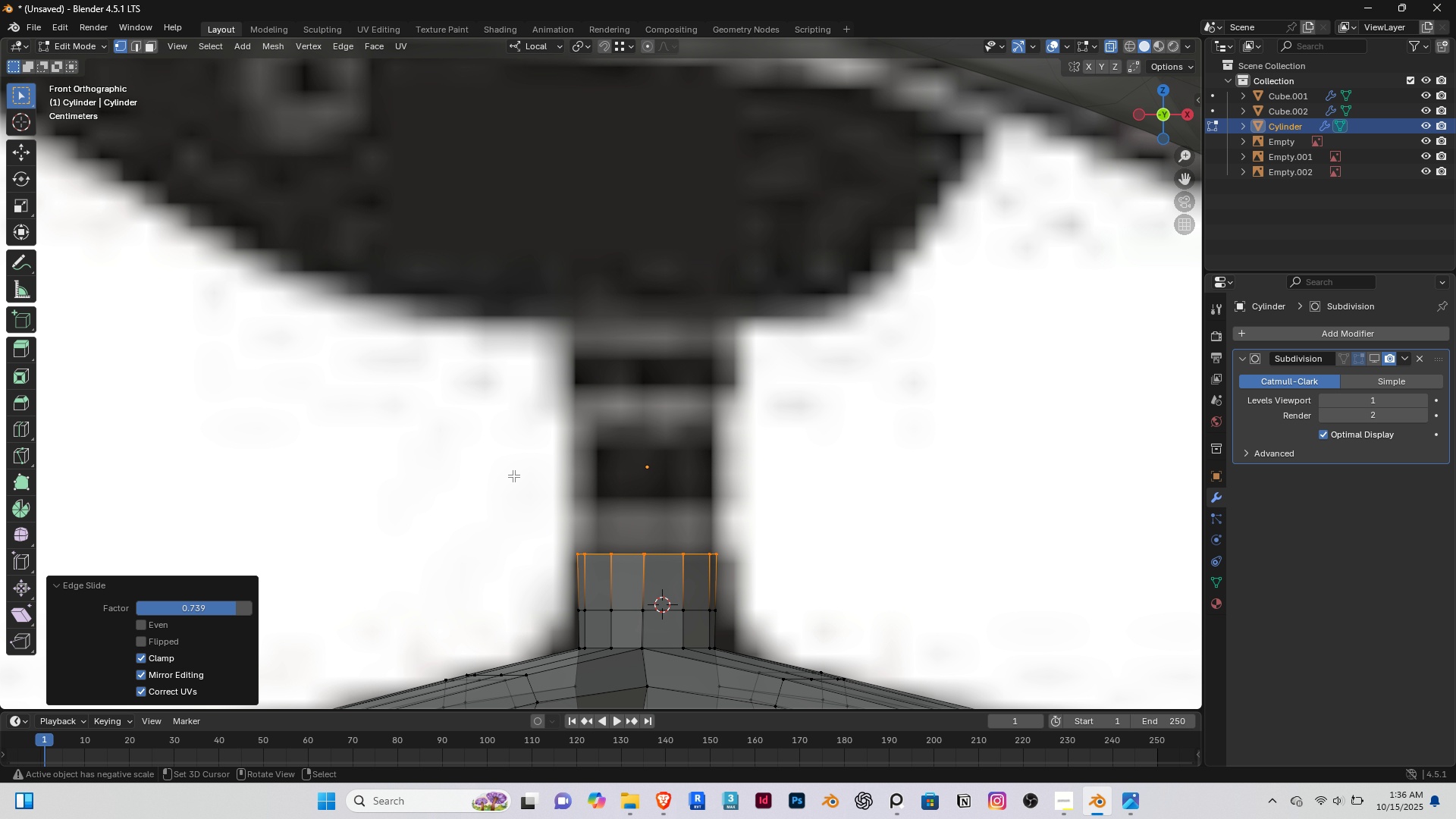 
scroll: coordinate [516, 479], scroll_direction: down, amount: 7.0
 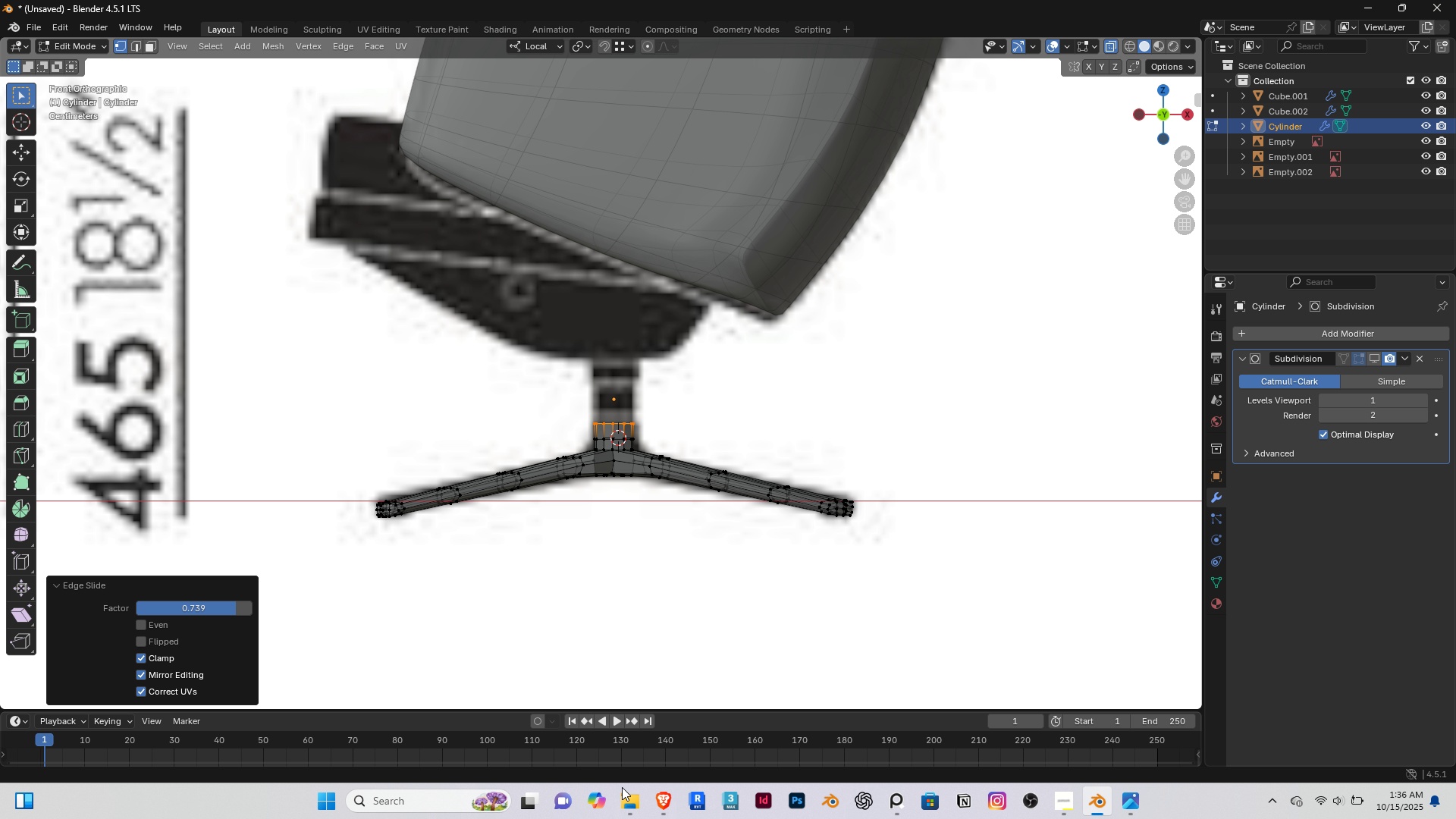 
left_click([625, 794])
 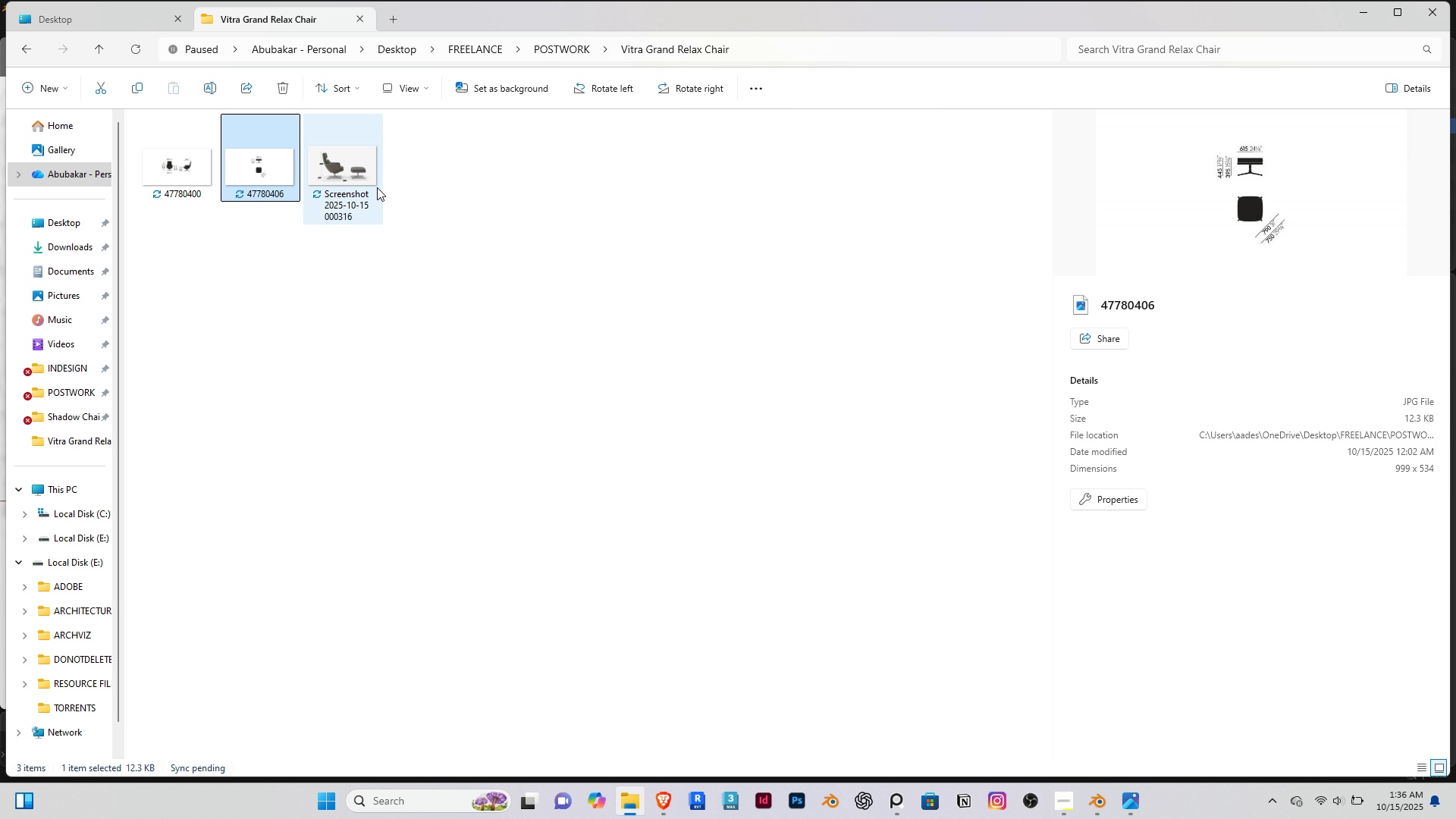 
left_click([356, 180])
 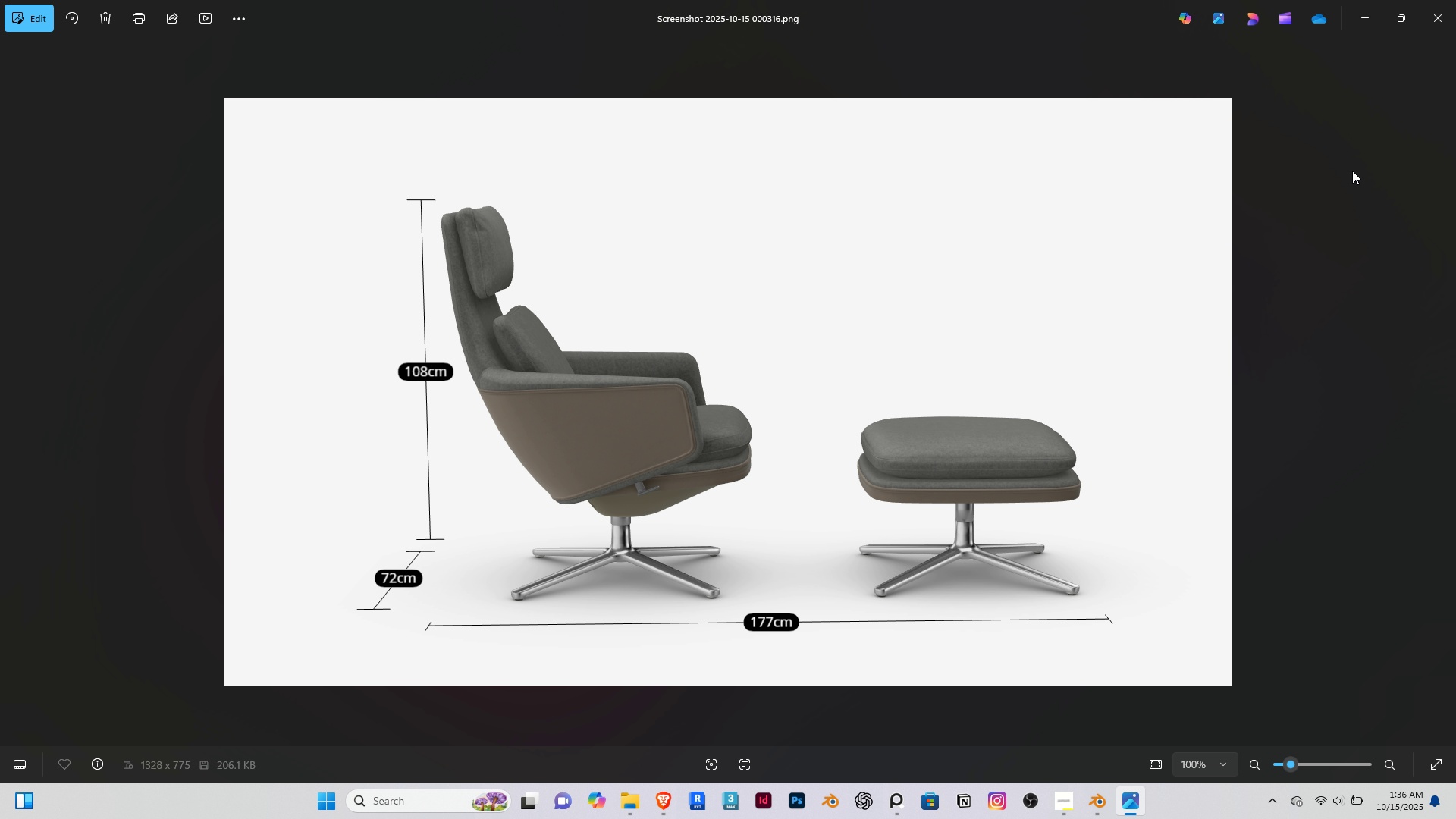 
left_click([1365, 16])
 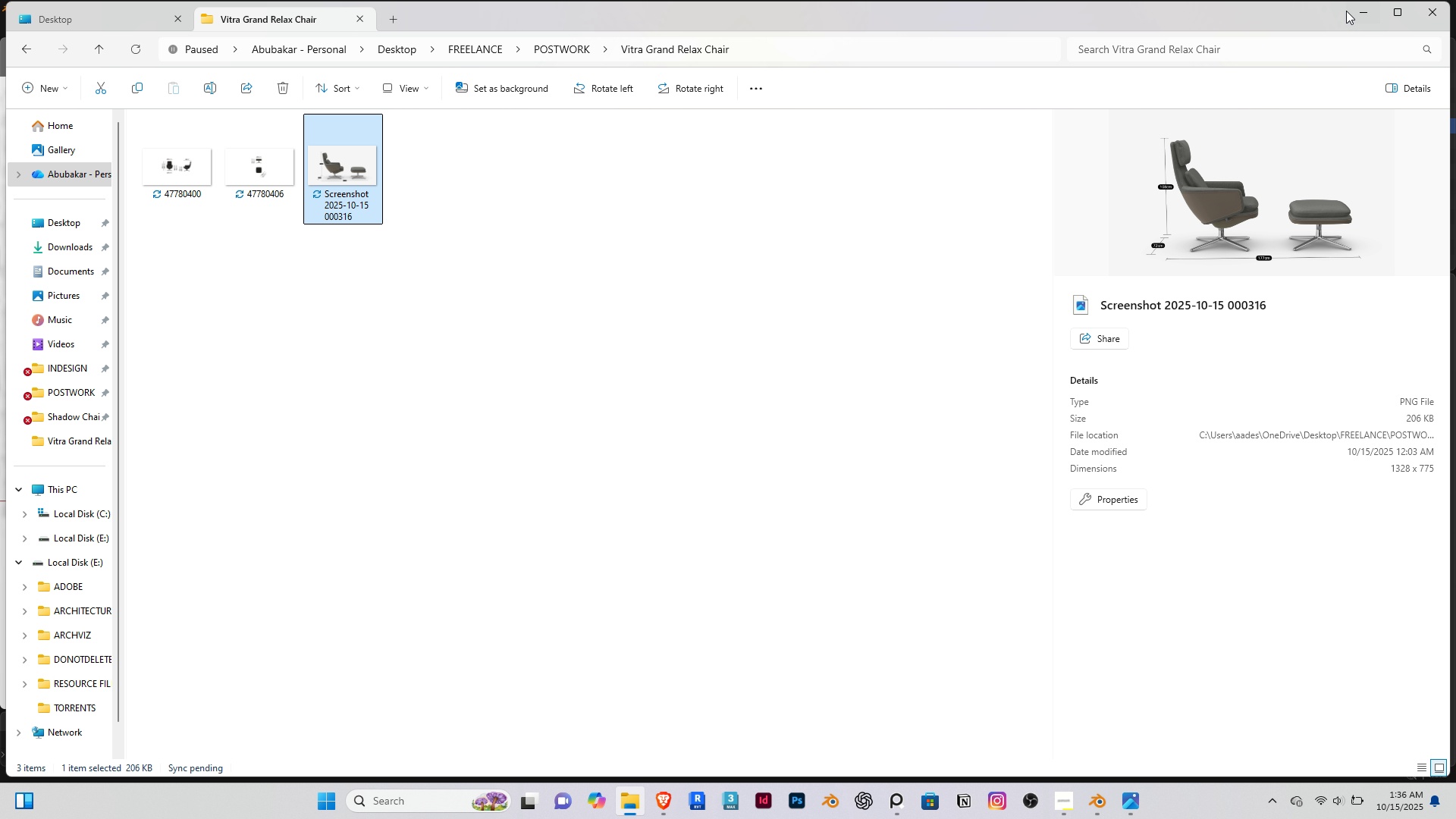 
left_click([1362, 2])
 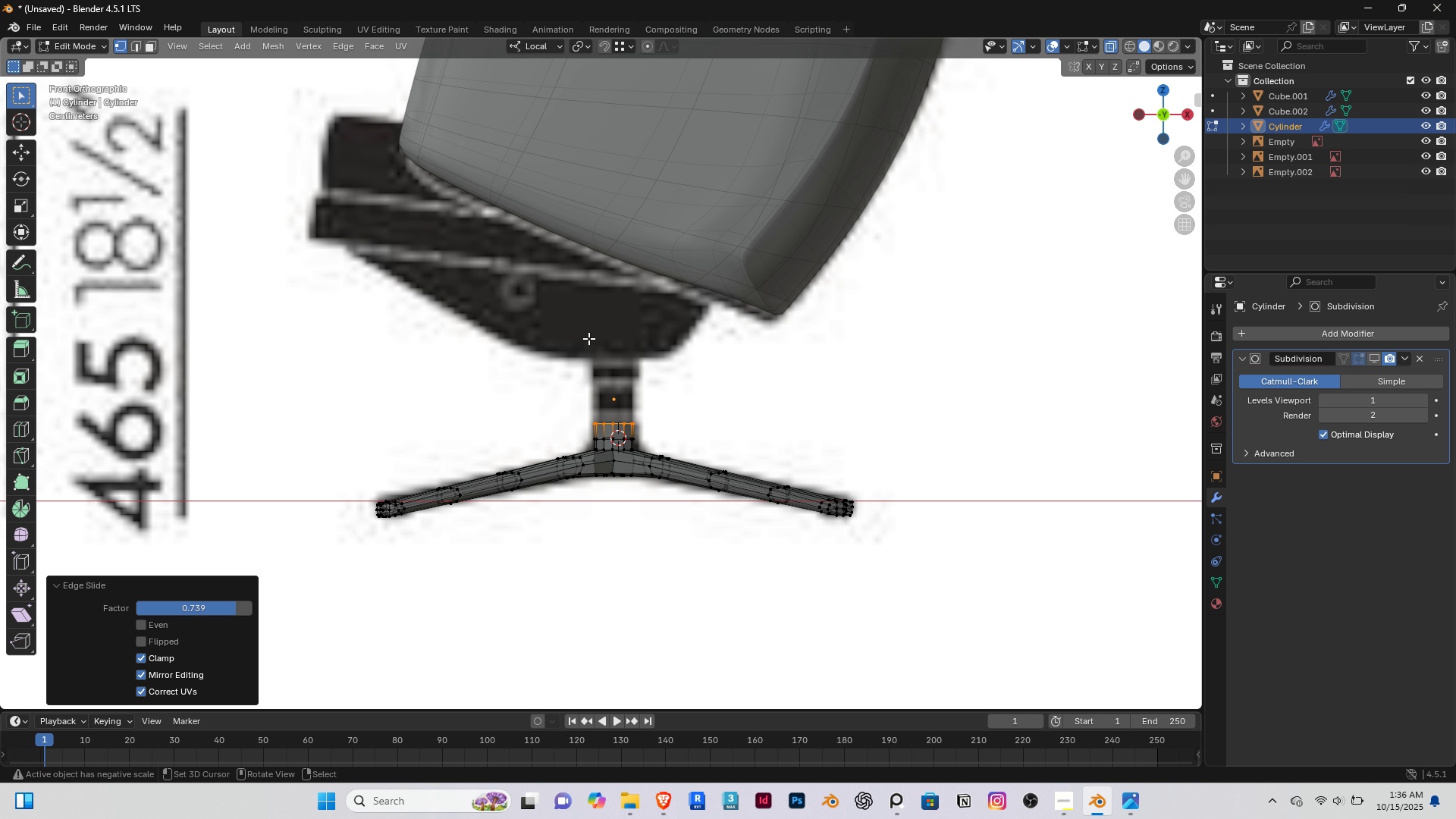 
scroll: coordinate [584, 509], scroll_direction: up, amount: 9.0
 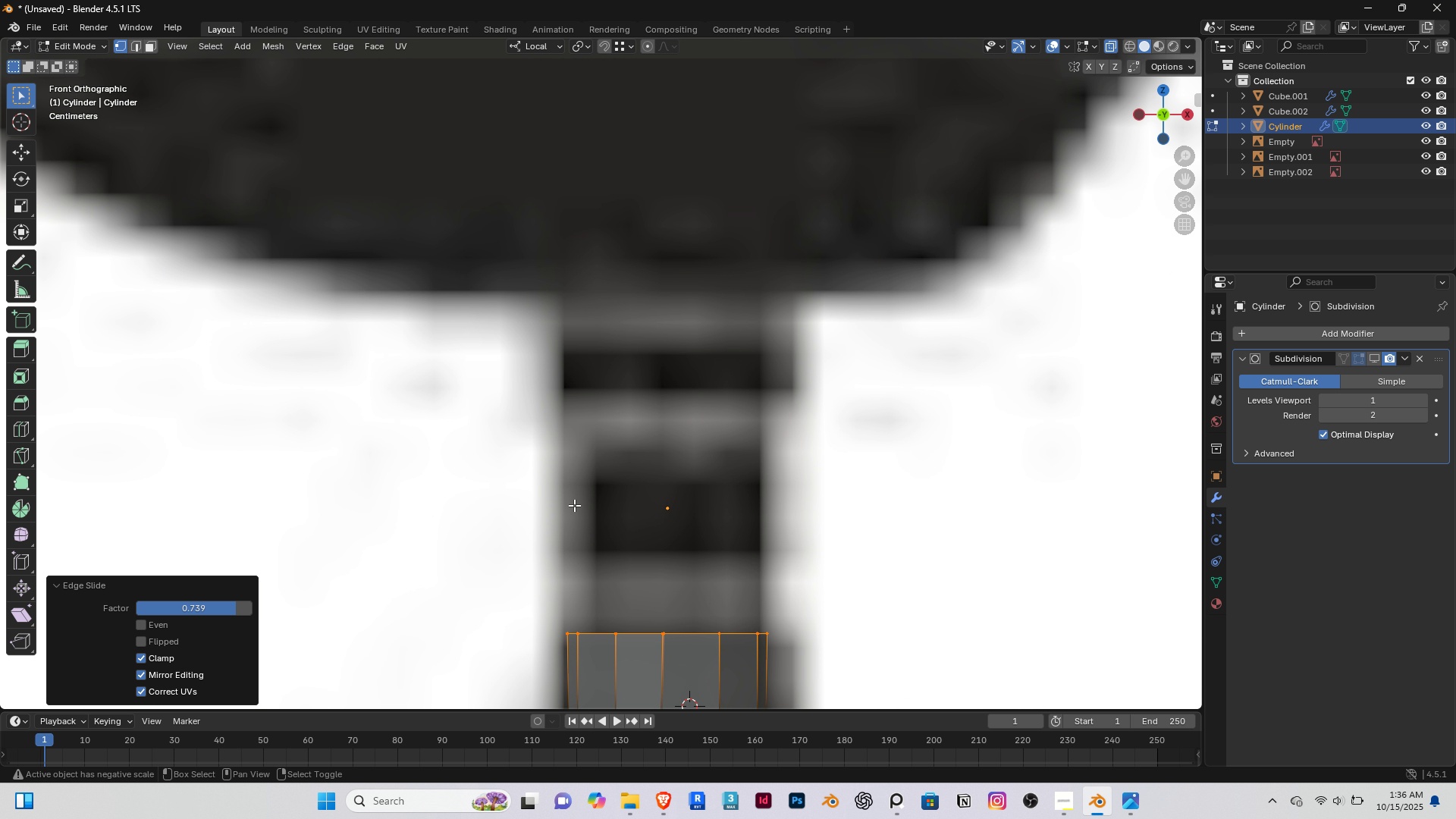 
hold_key(key=ShiftRight, duration=0.32)
 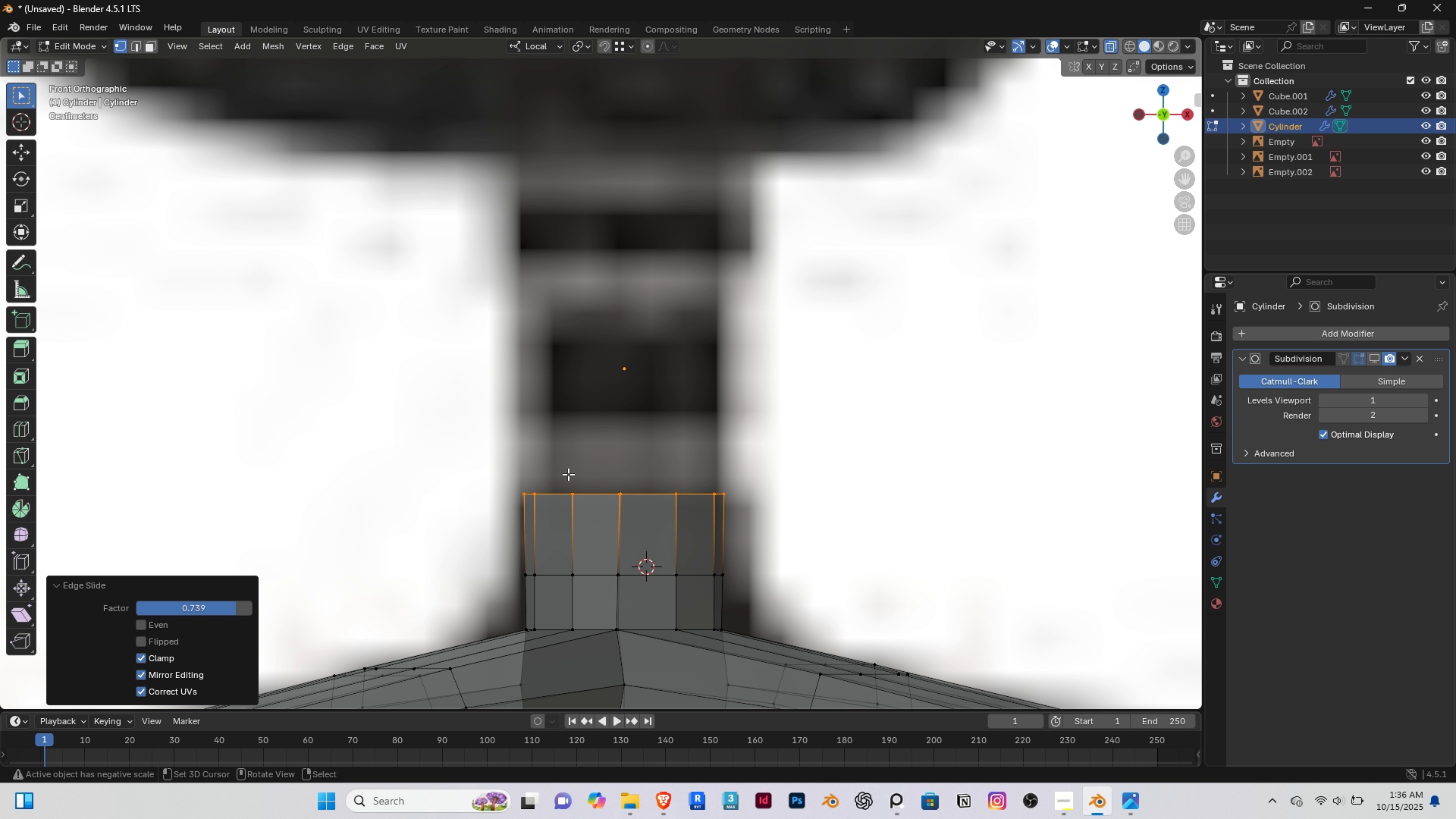 
type(gz)
 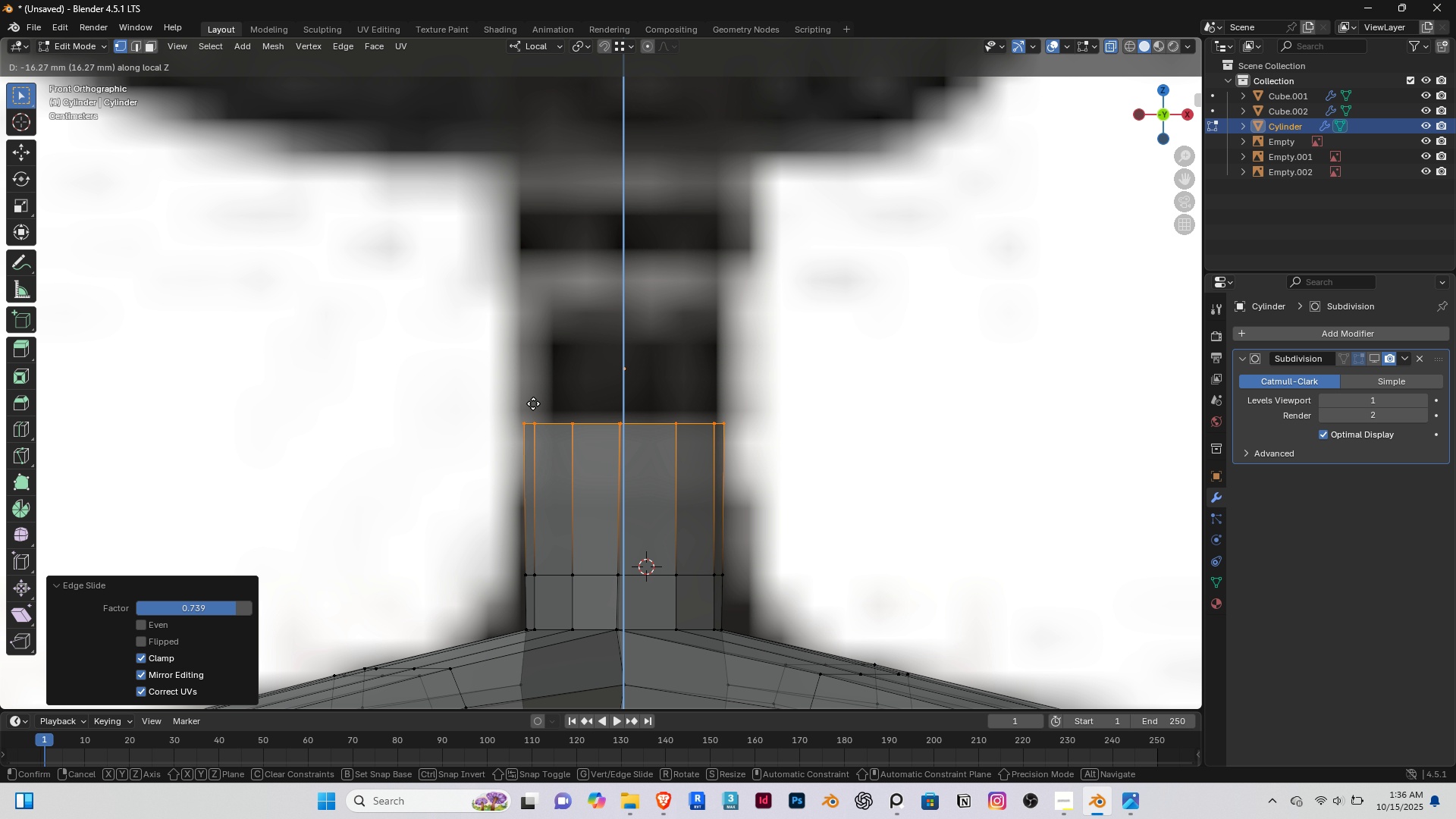 
left_click([533, 403])
 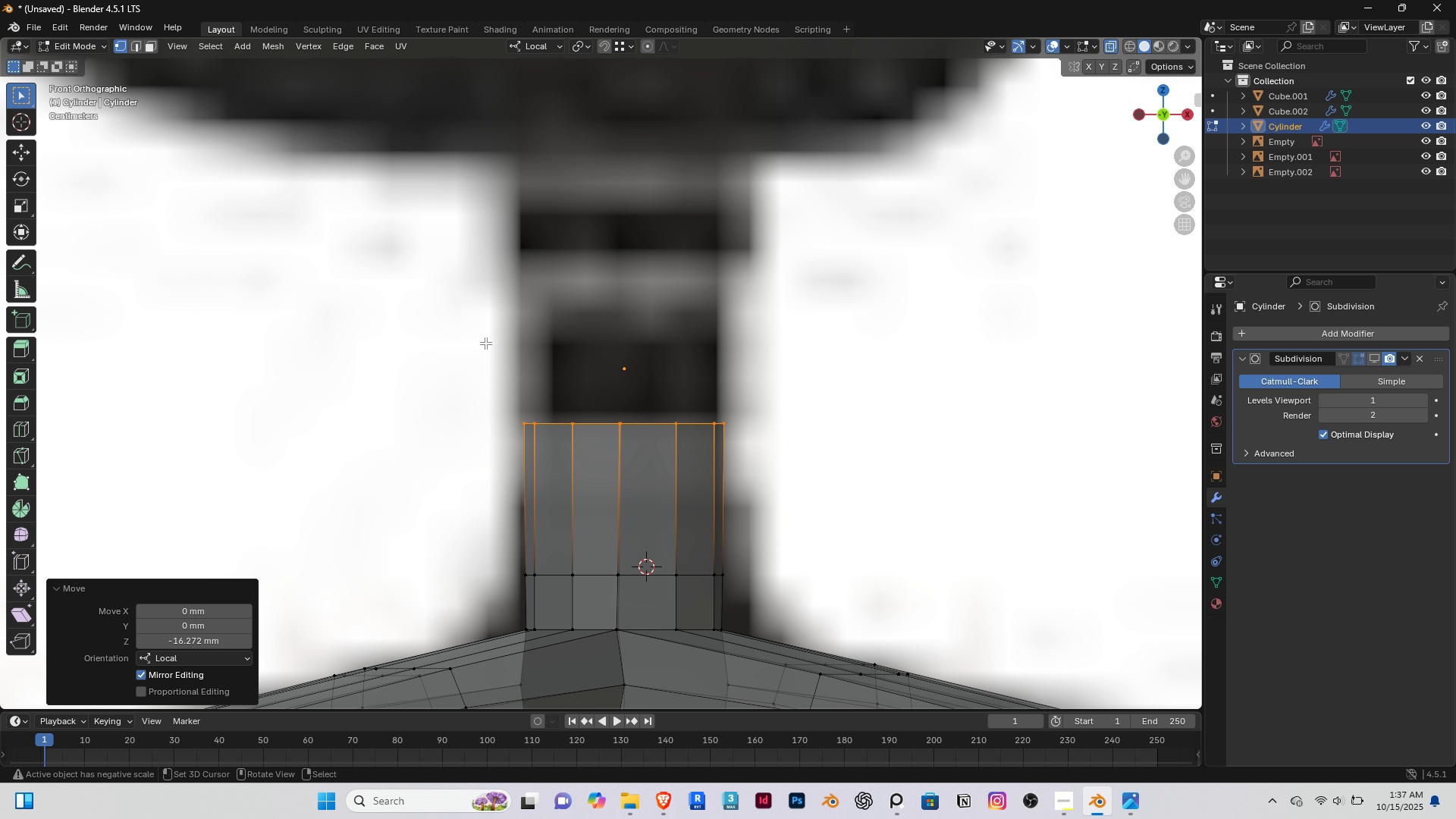 
wait(14.25)
 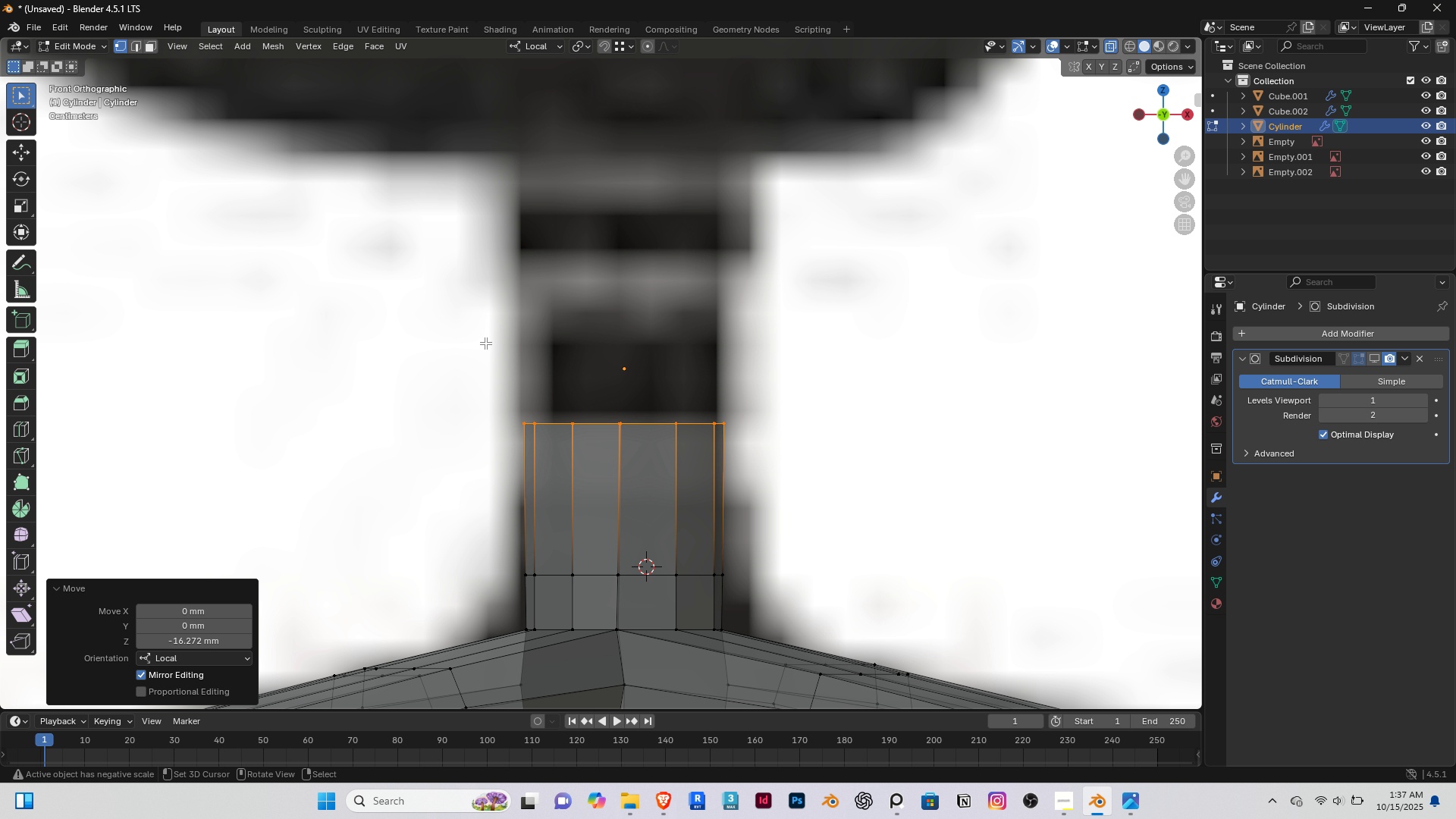 
scroll: coordinate [485, 343], scroll_direction: down, amount: 5.0
 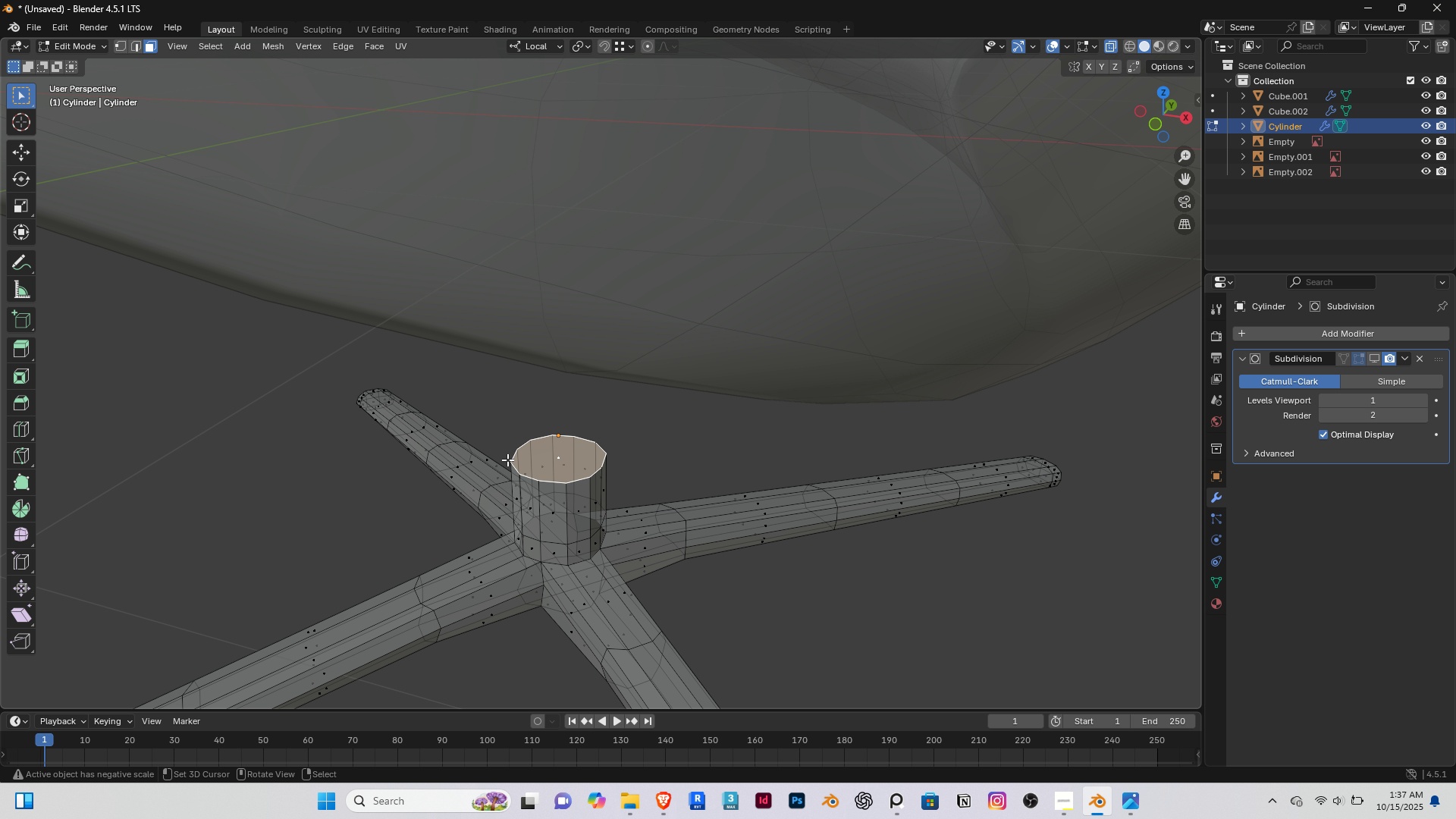 
key(3)
 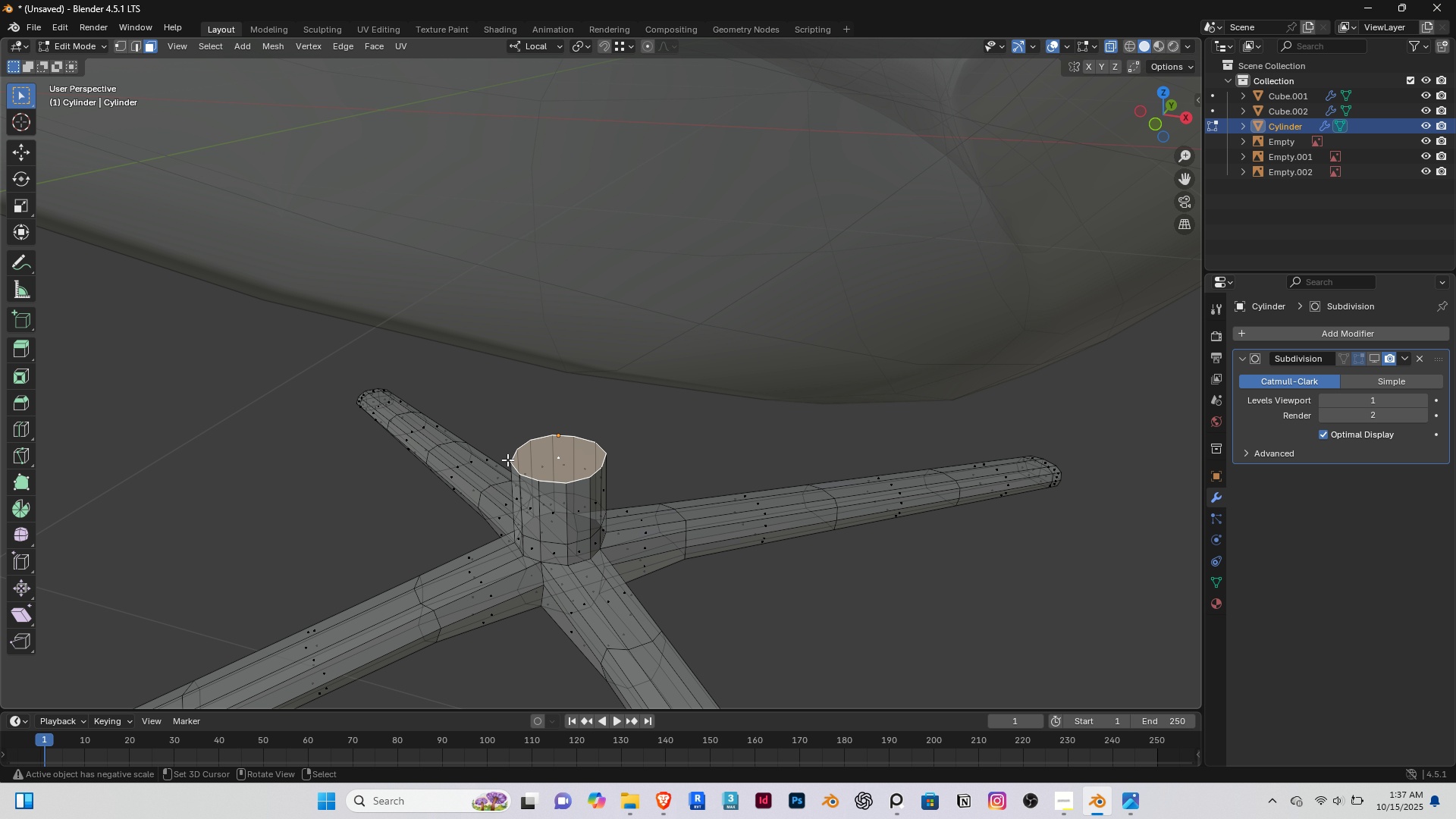 
key(End)
 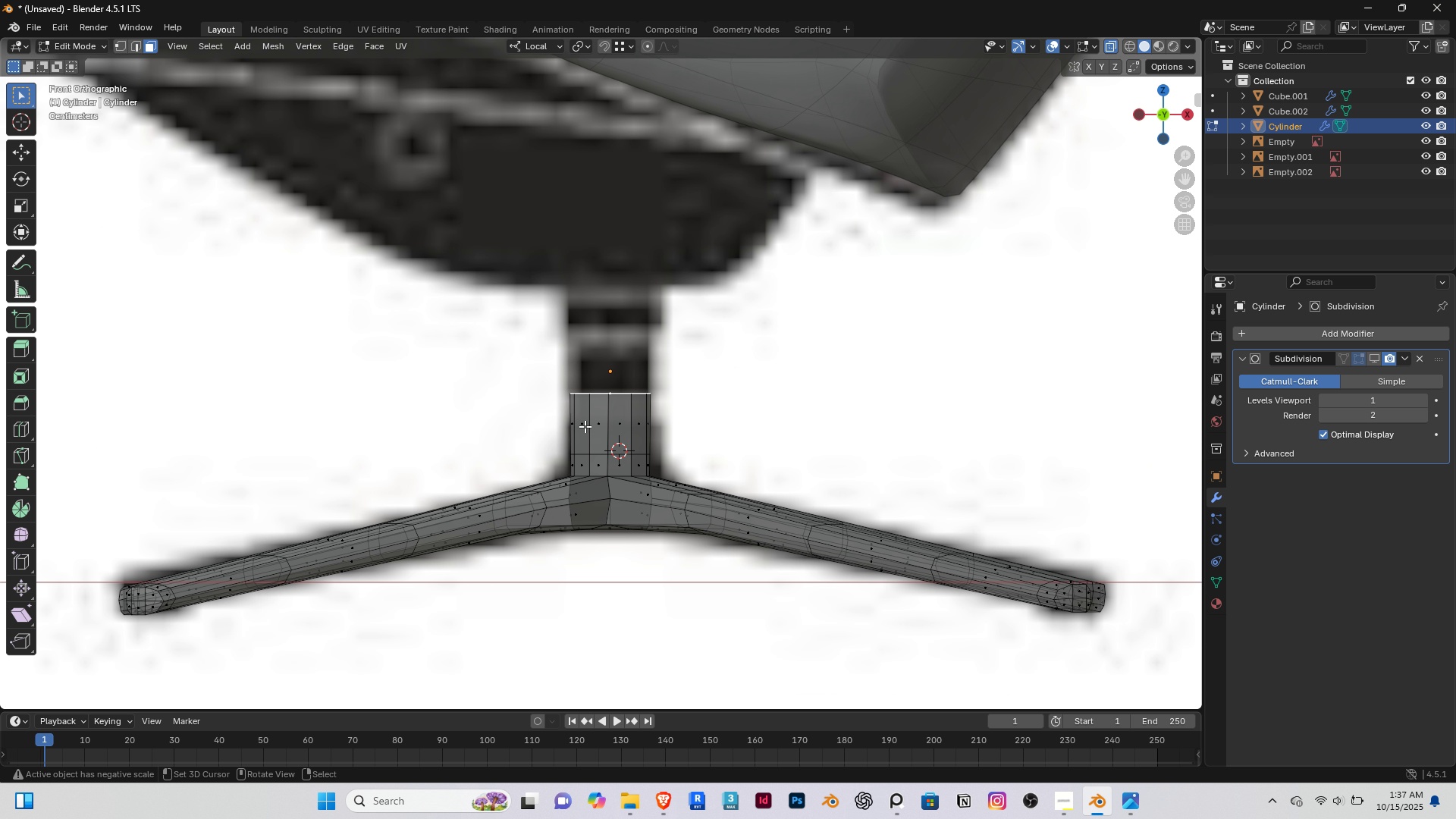 
scroll: coordinate [588, 422], scroll_direction: up, amount: 5.0
 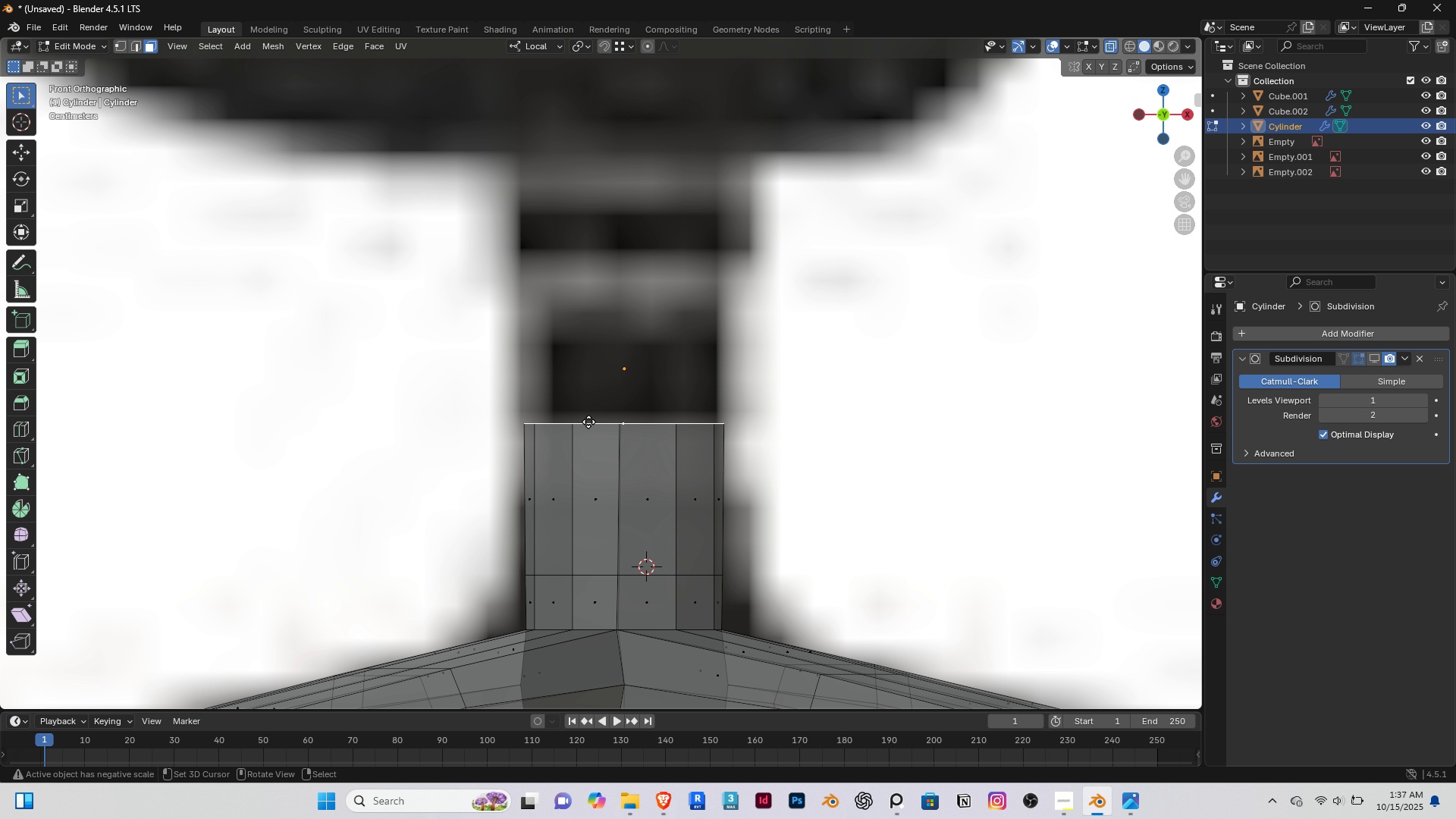 
key(E)
 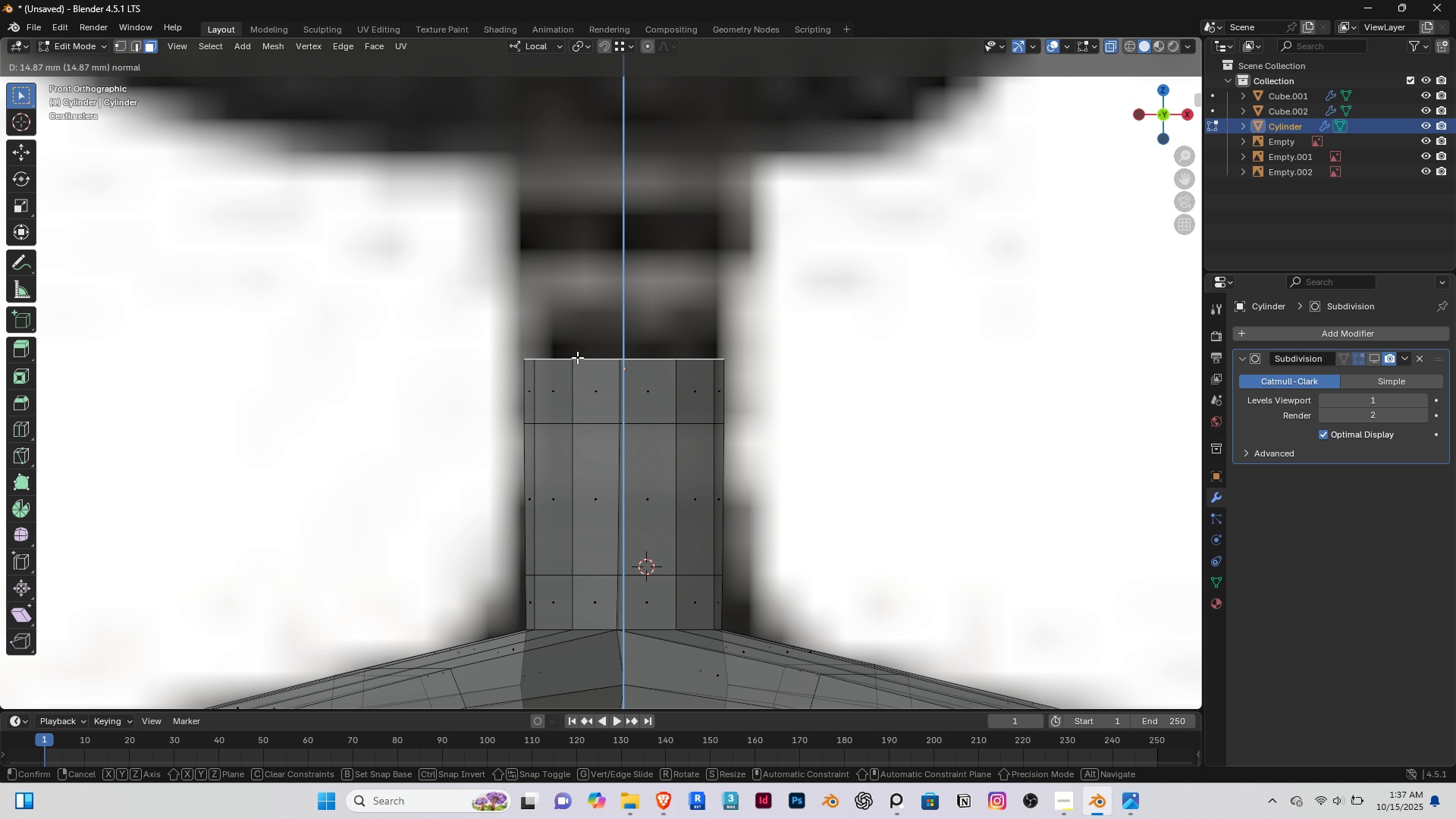 
right_click([577, 357])
 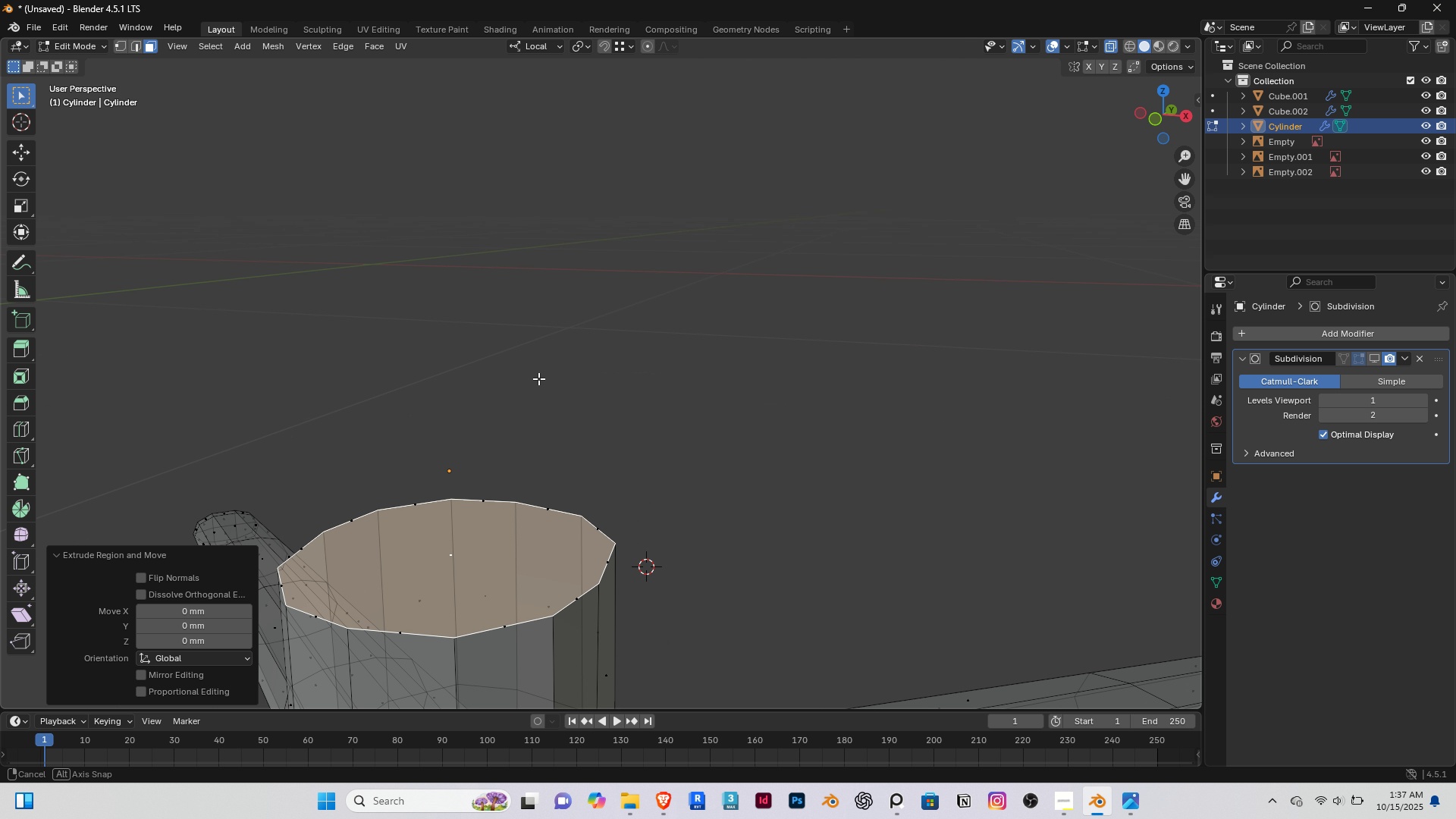 
key(S)
 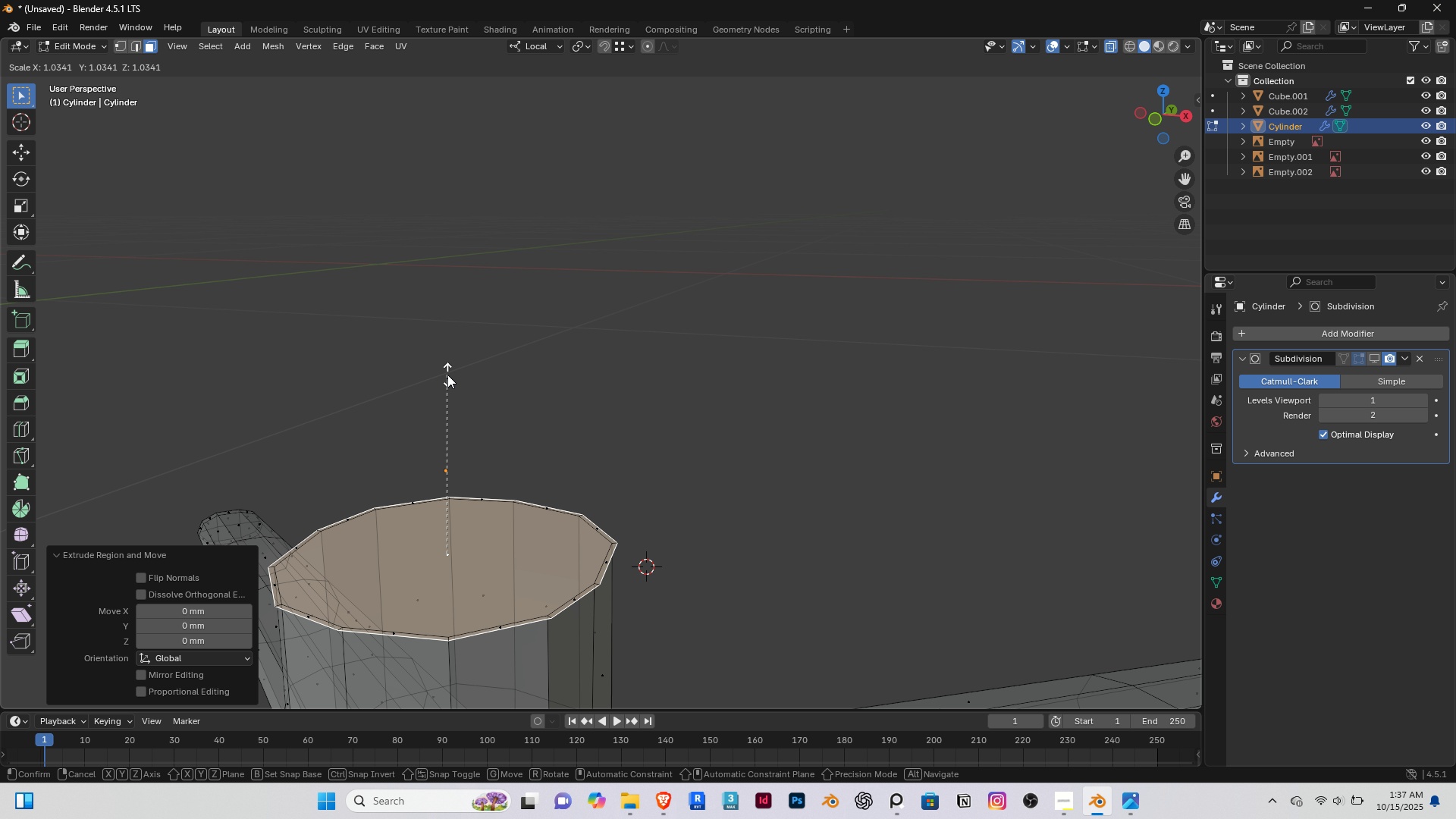 
wait(6.61)
 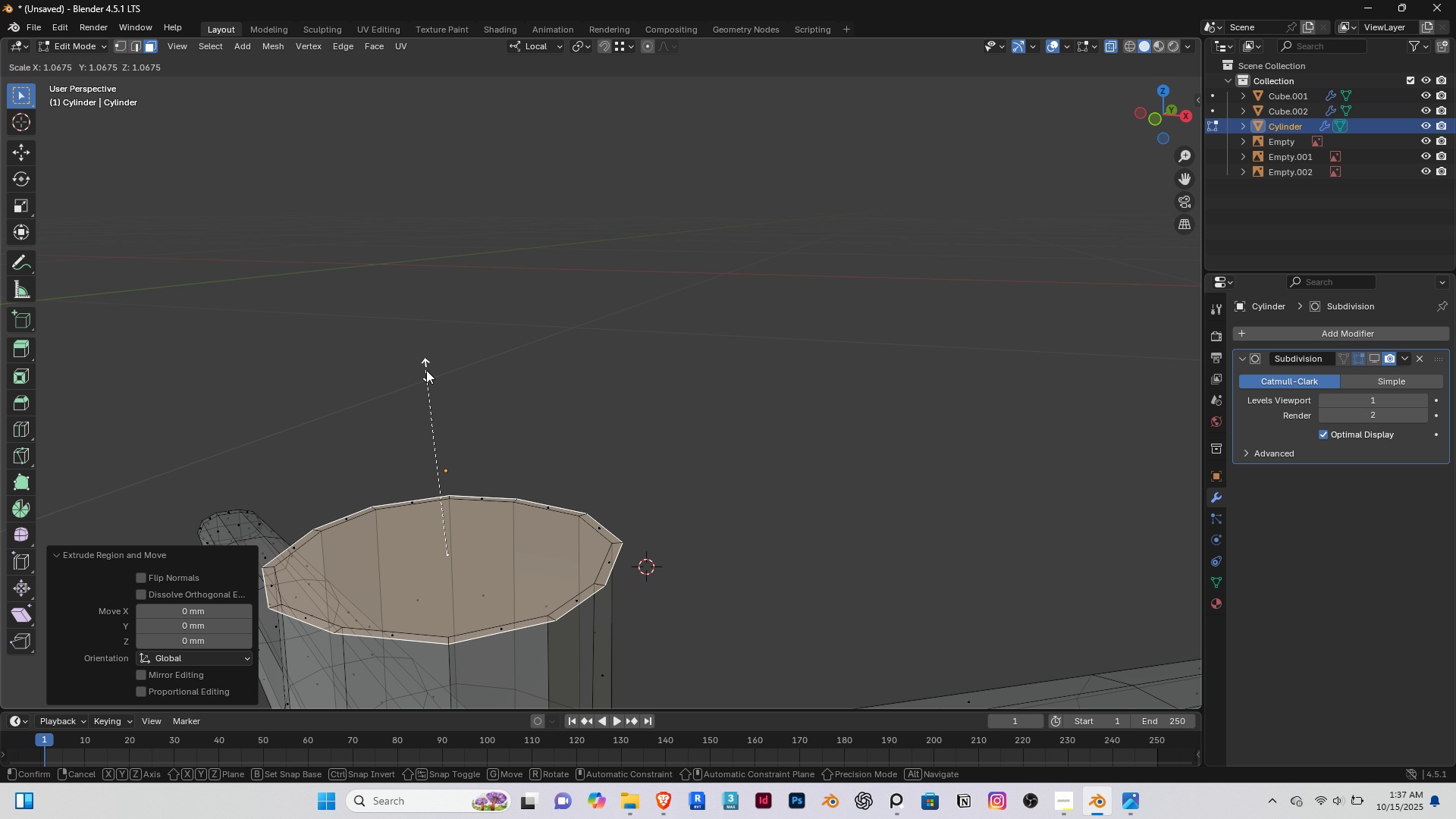 
left_click([447, 375])
 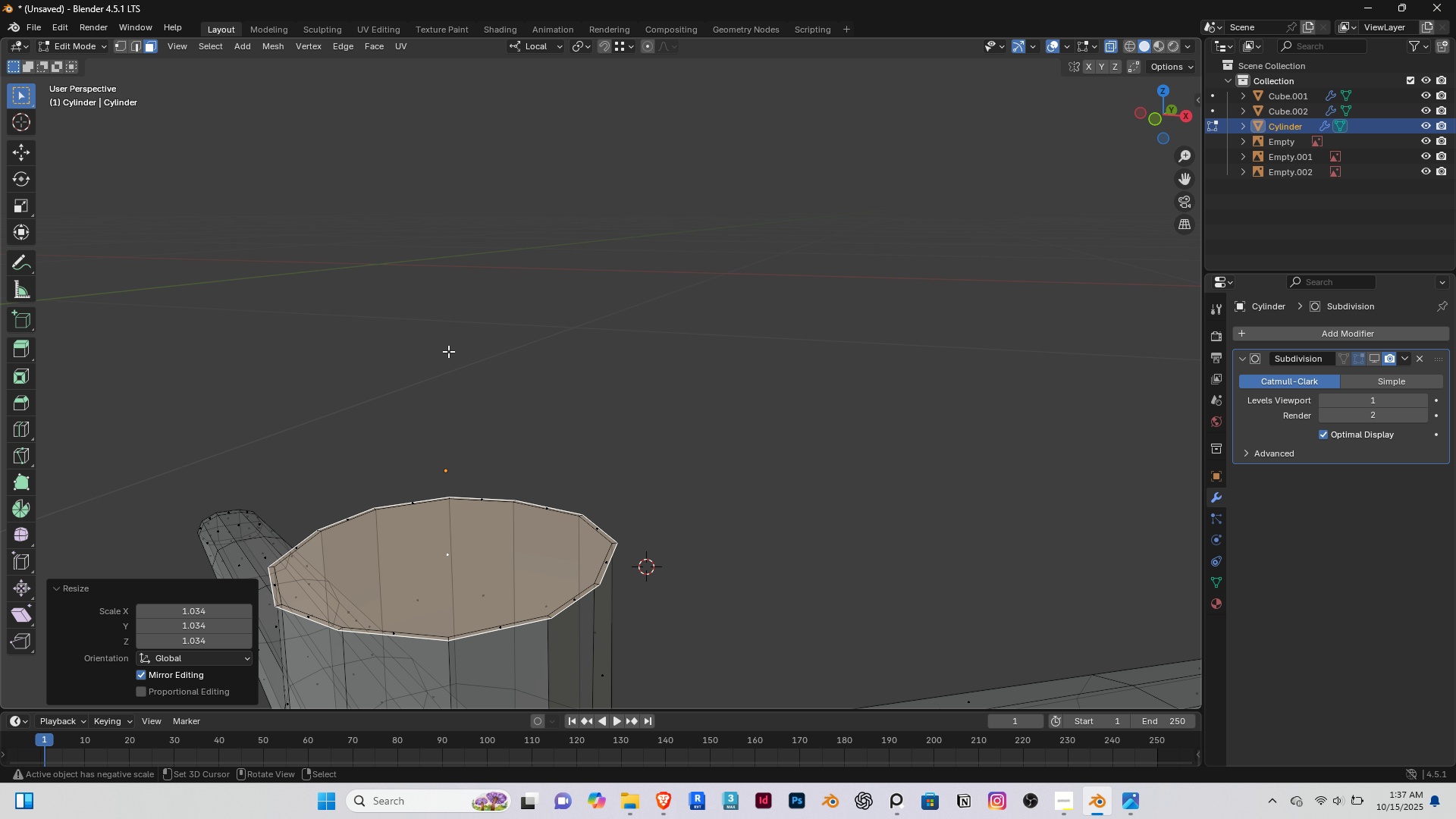 
wait(6.49)
 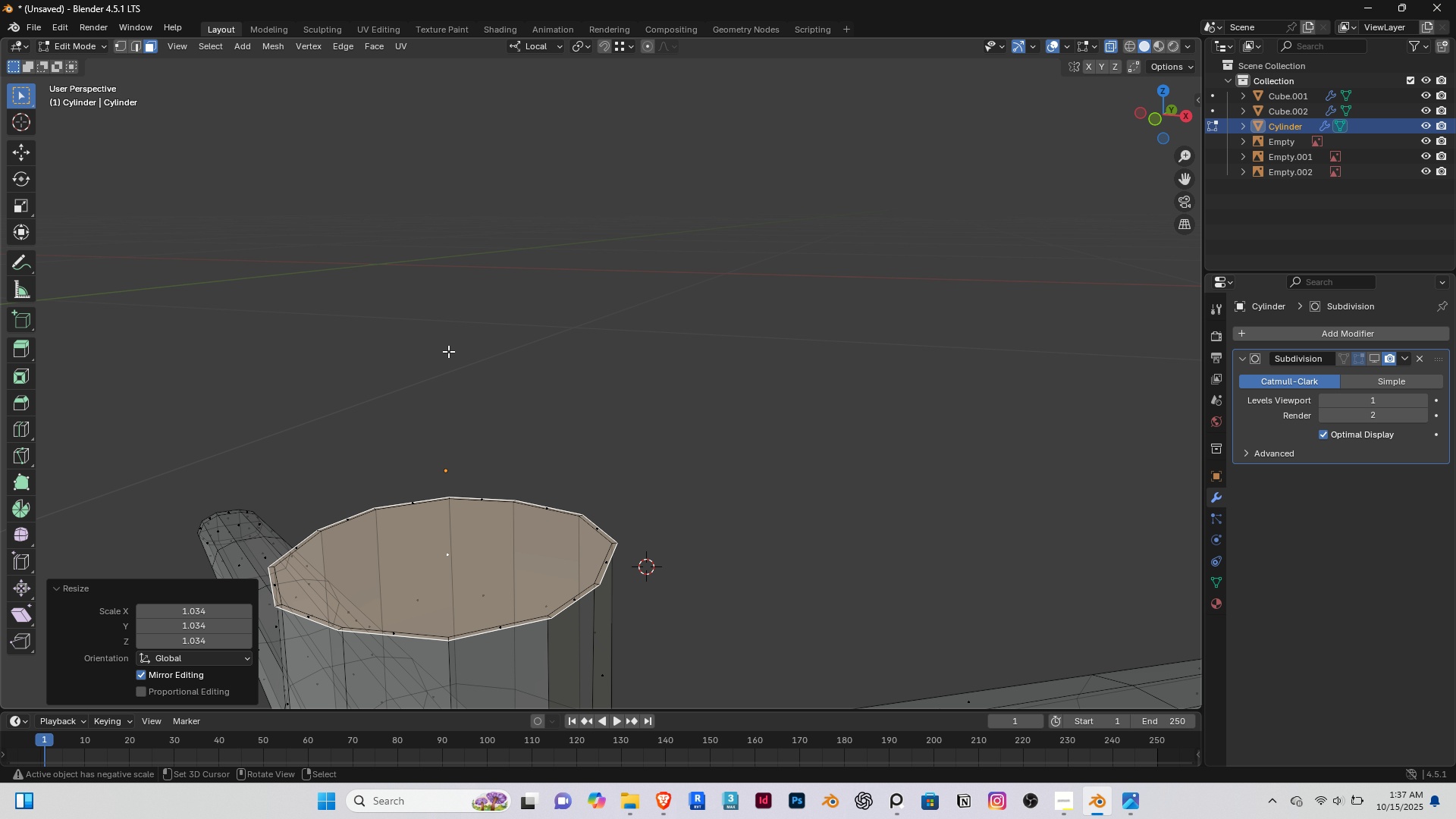 
key(Delete)
 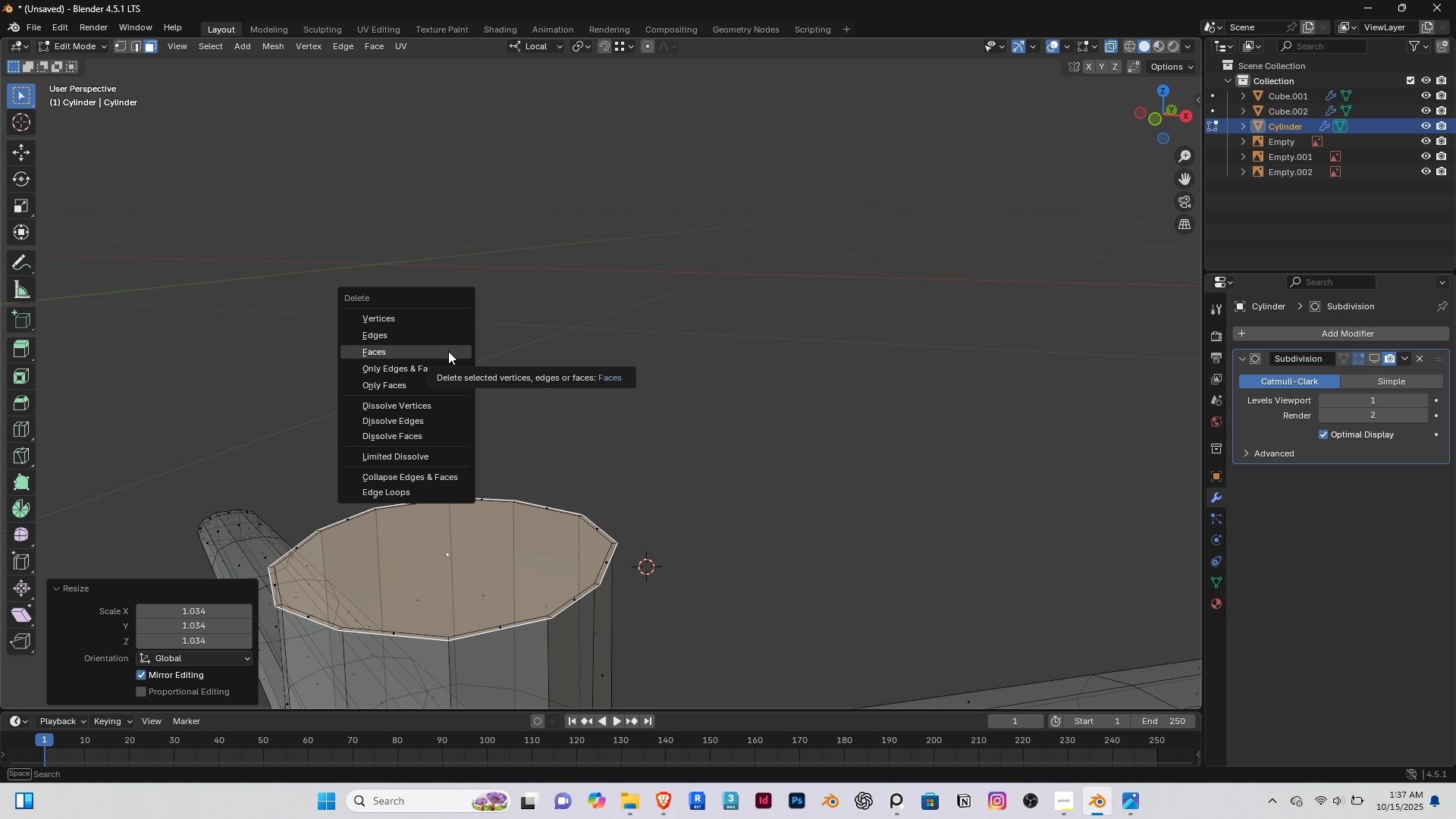 
left_click([448, 351])
 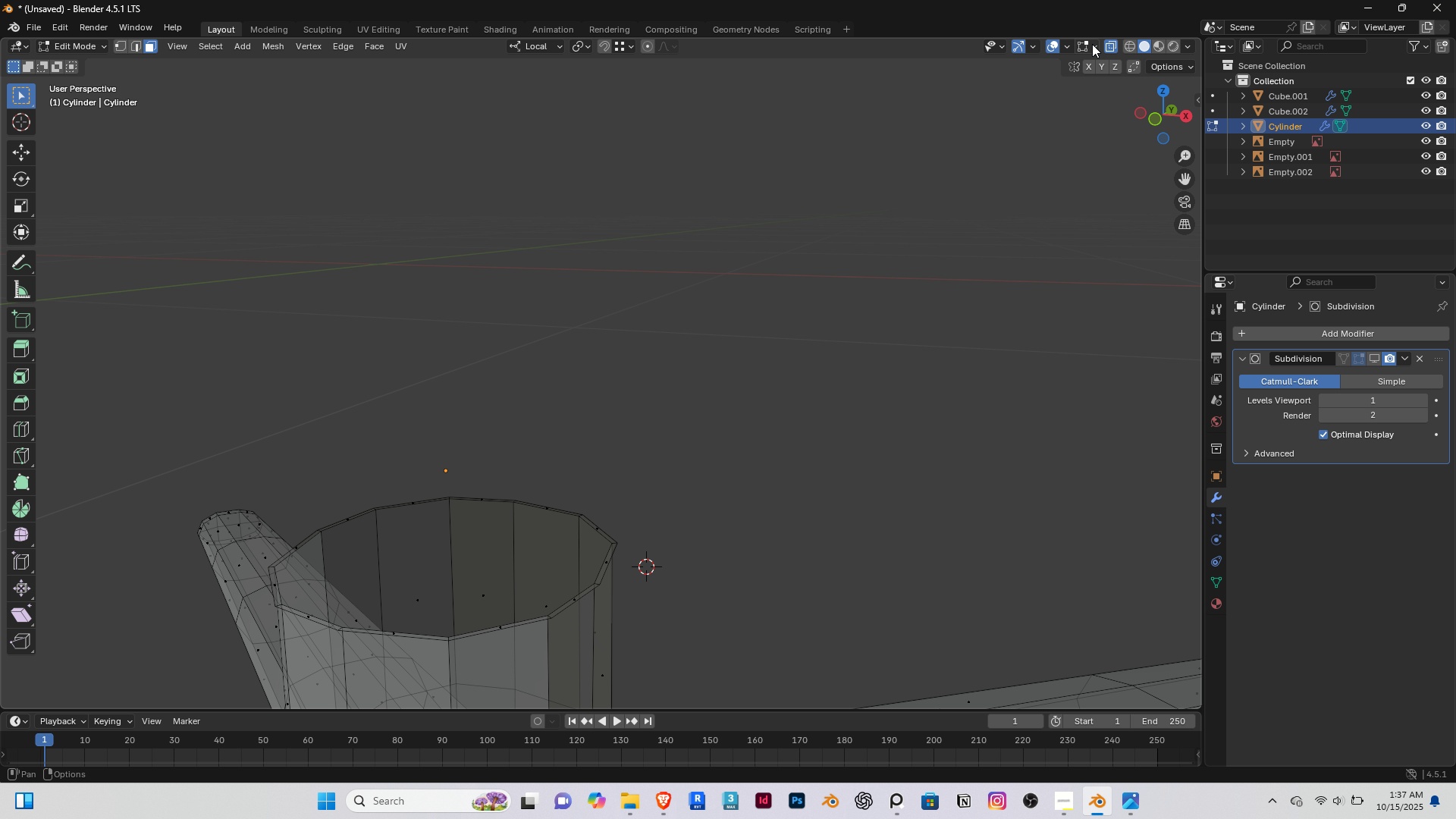 
double_click([1108, 46])
 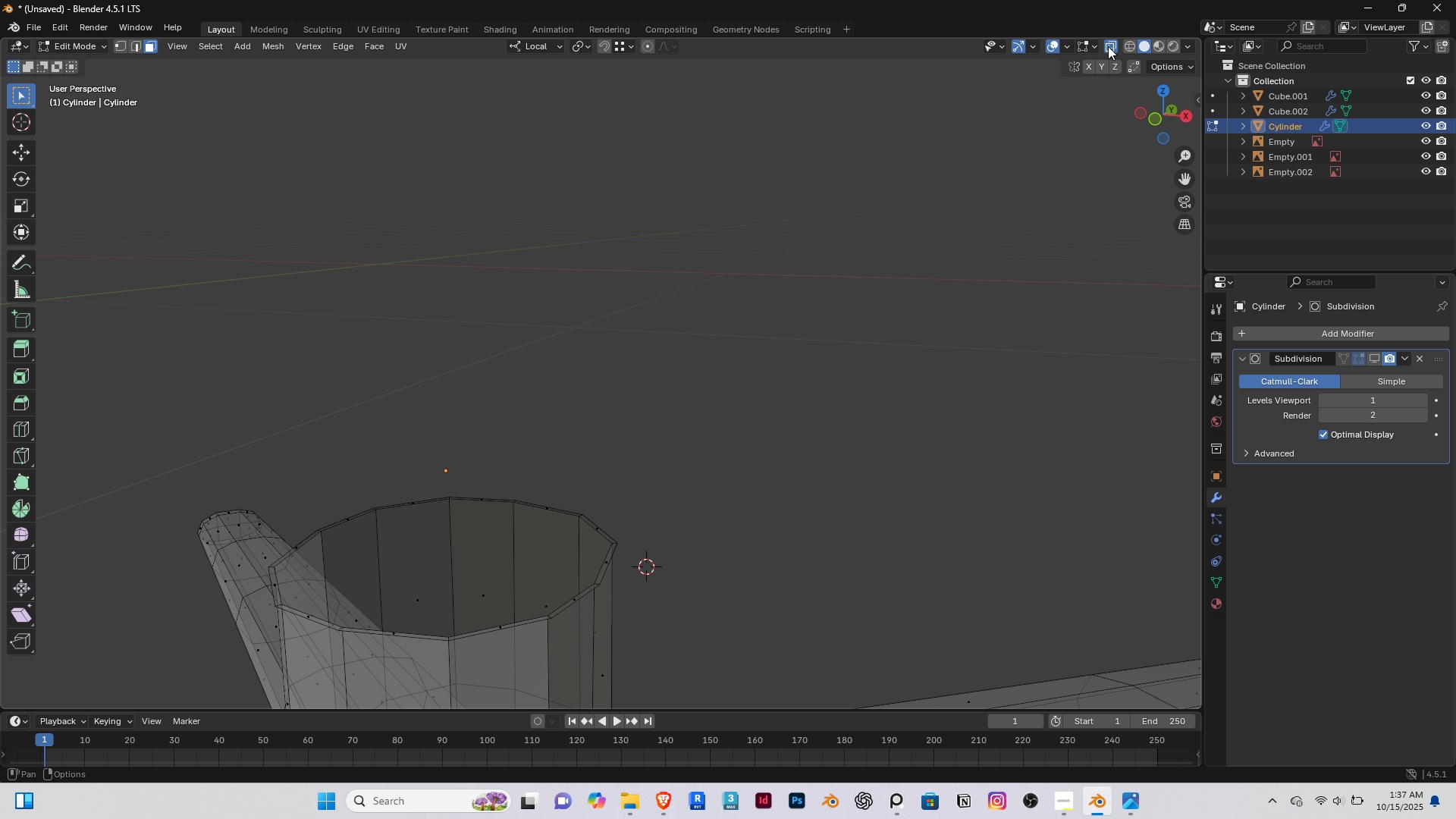 
triple_click([1108, 46])
 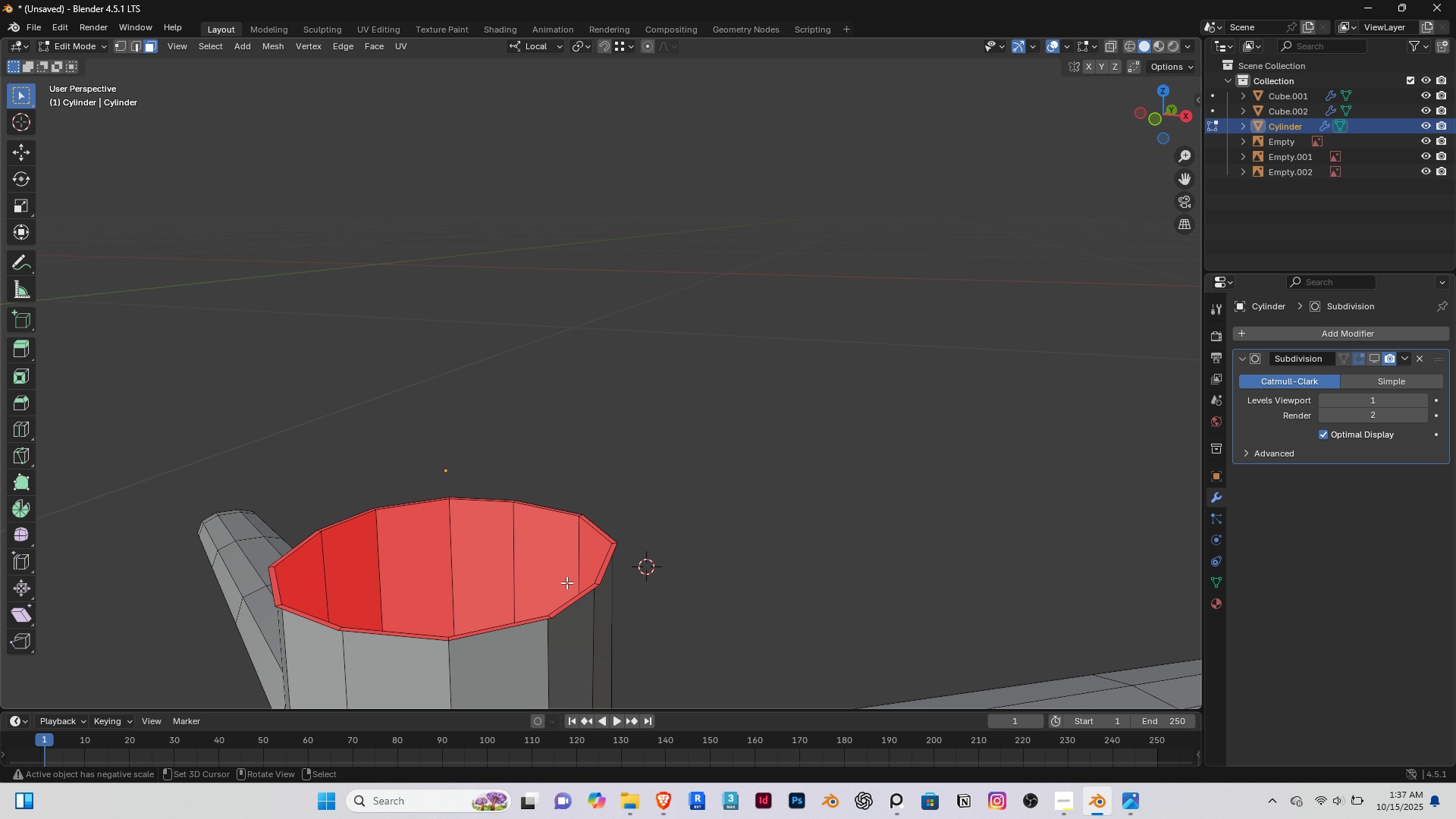 
key(Alt+AltRight)
 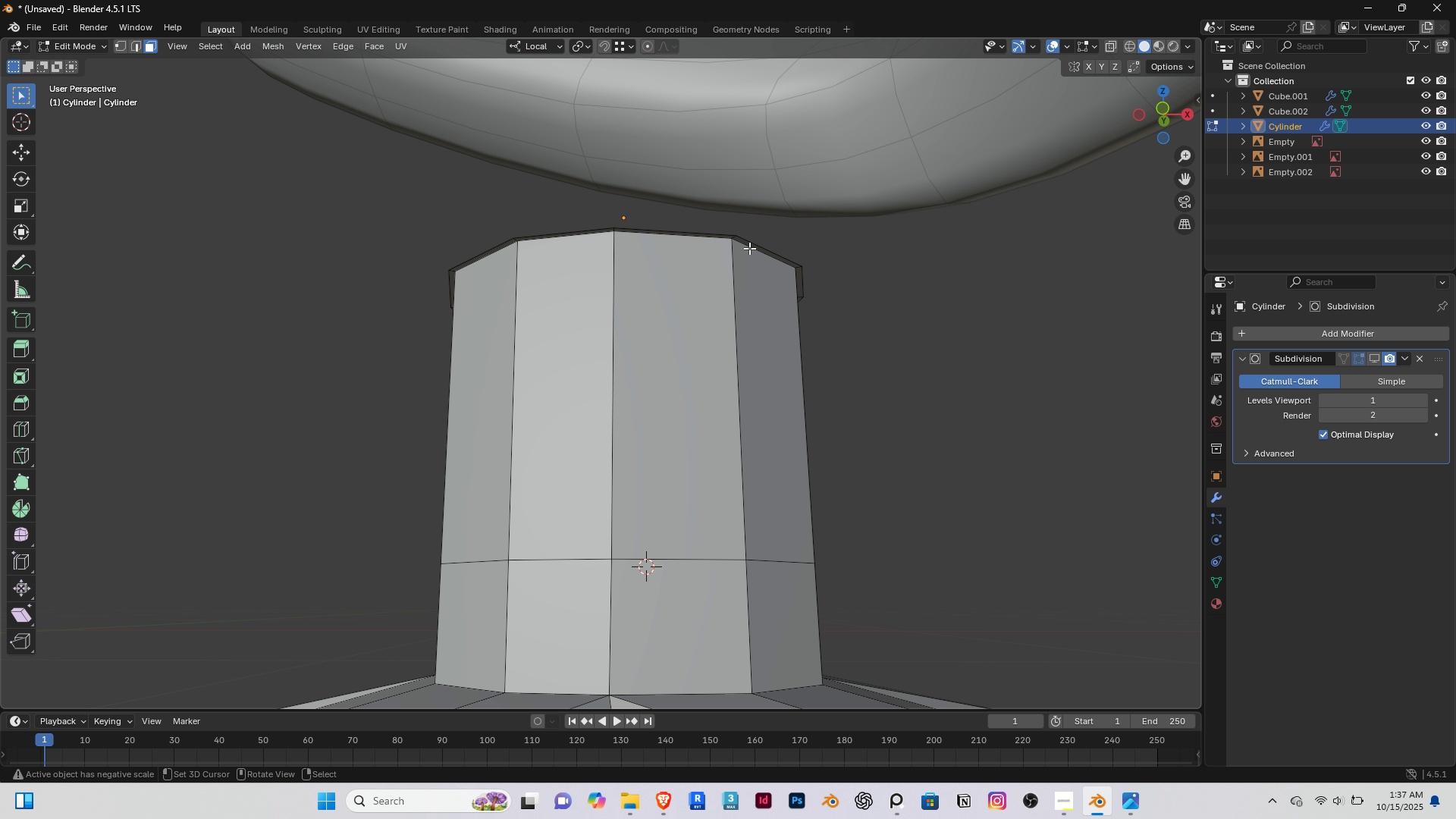 
right_click([752, 247])
 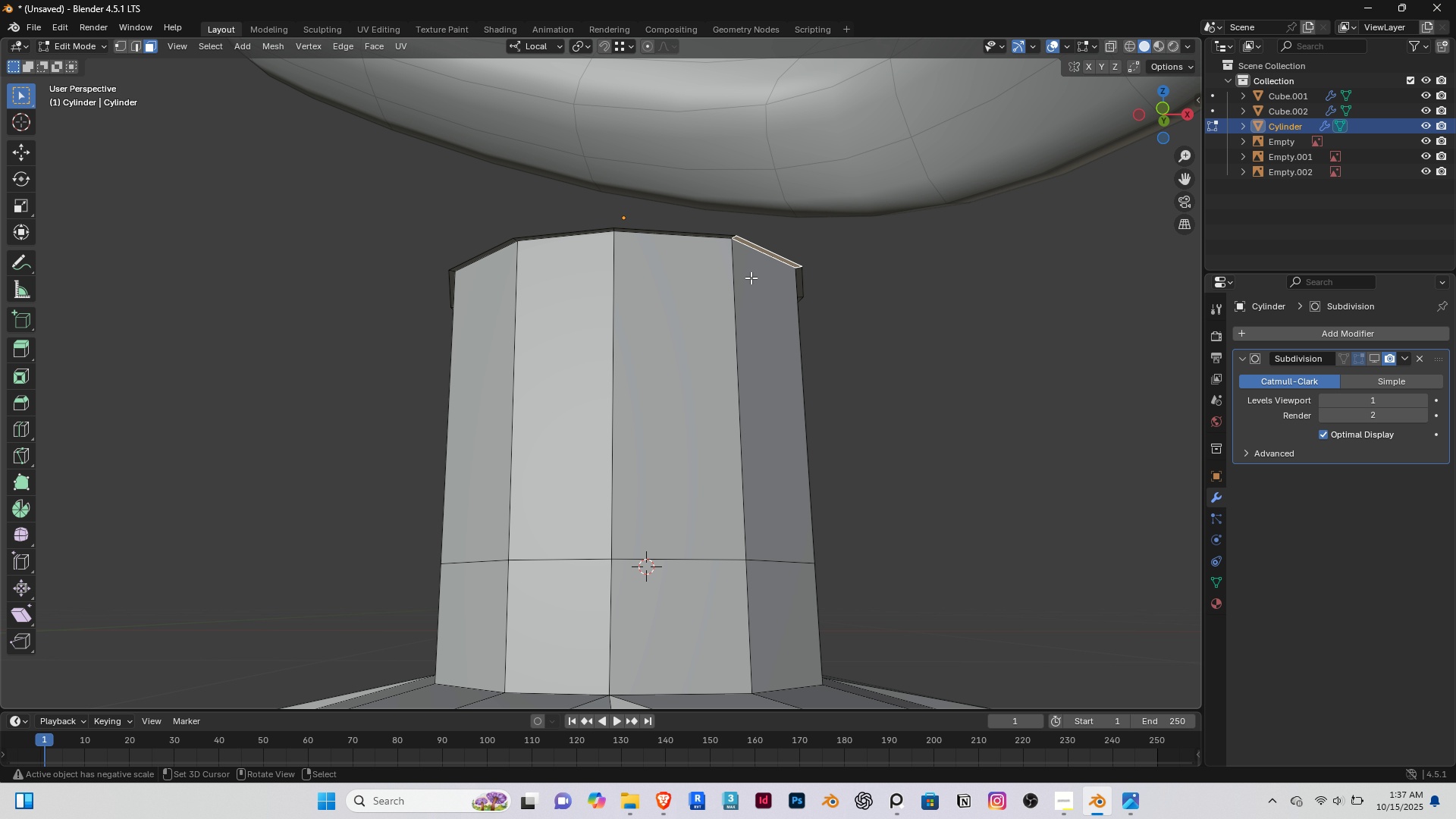 
wait(11.57)
 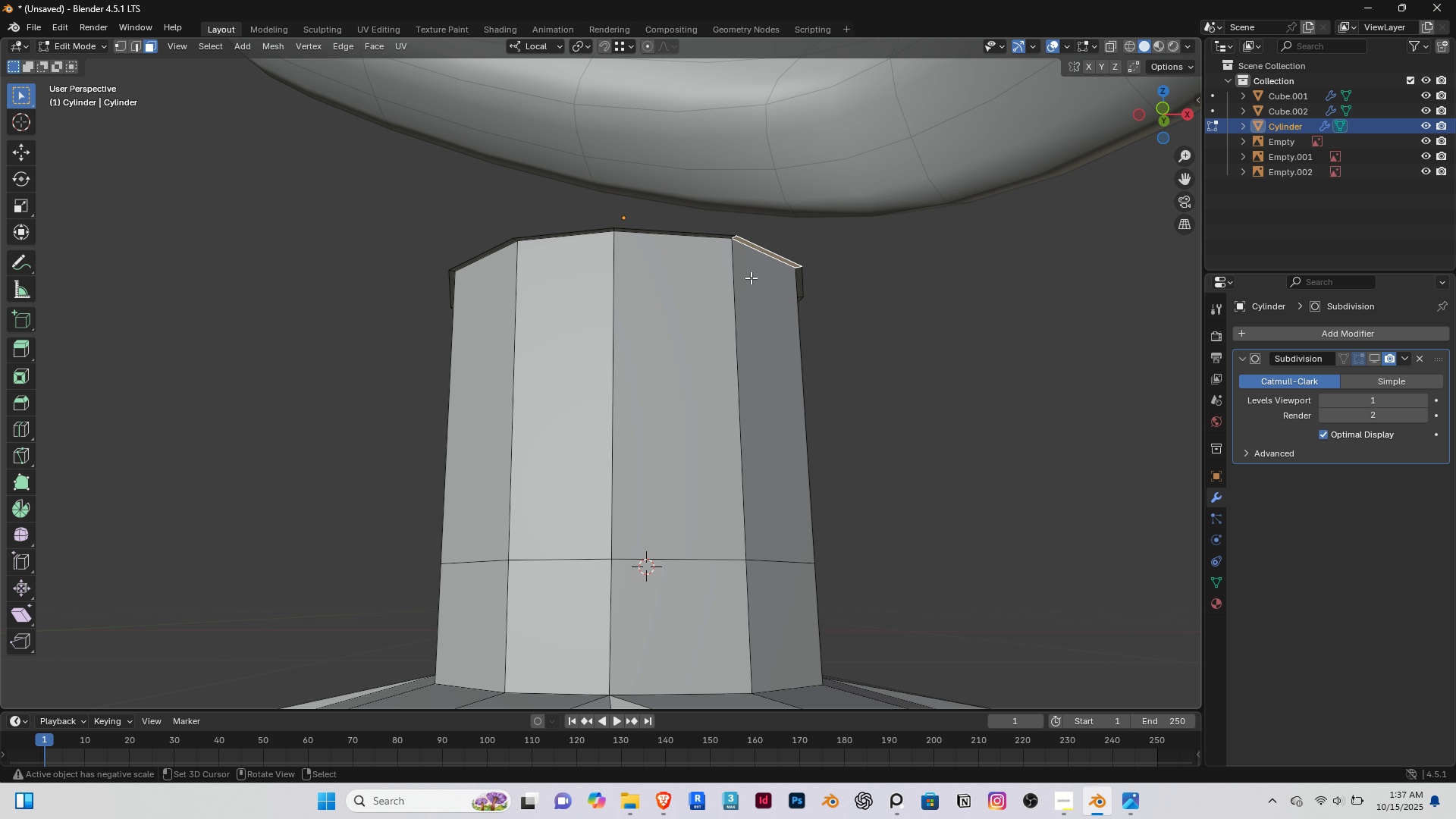 
key(1)
 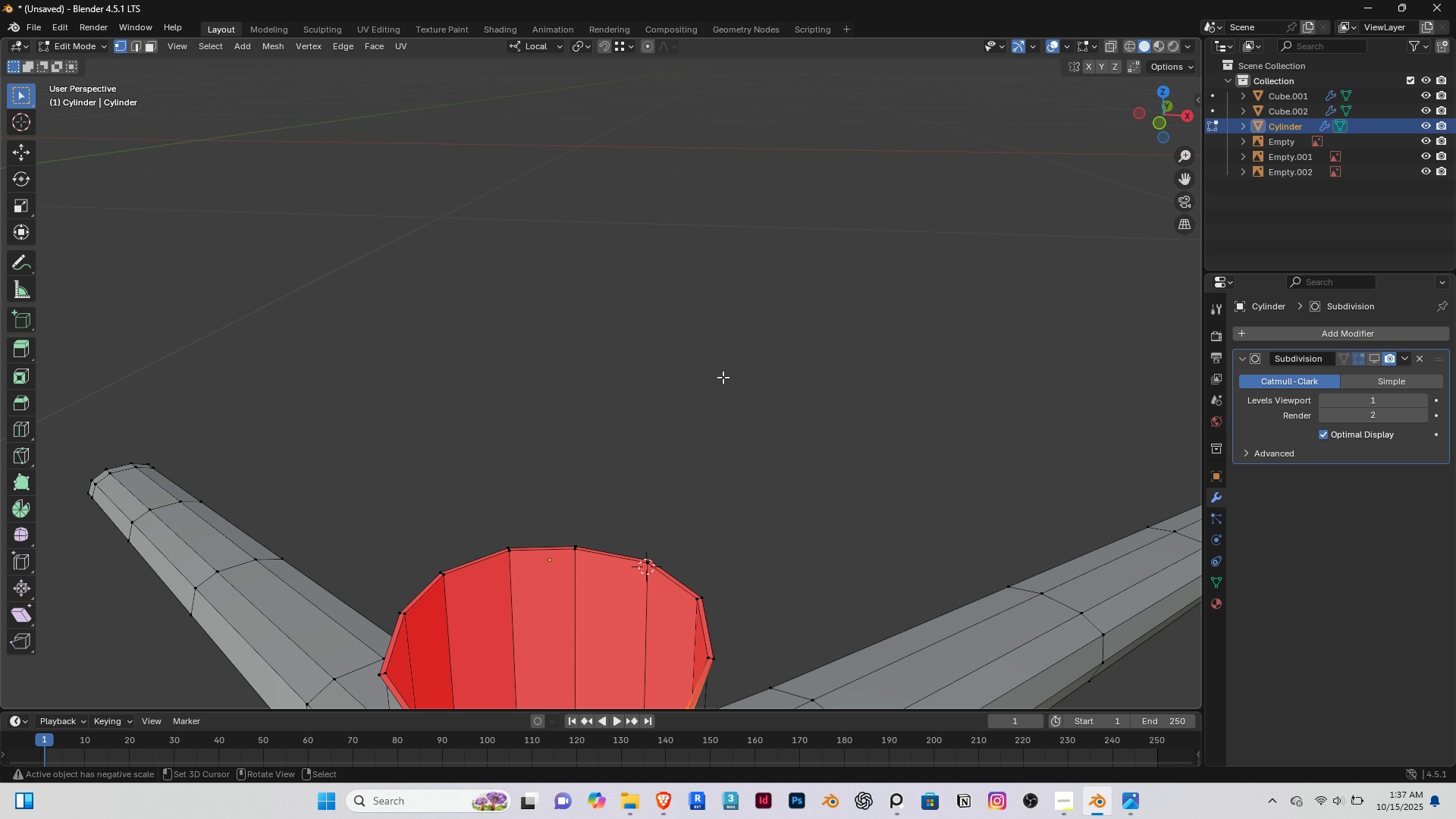 
key(Shift+ShiftRight)
 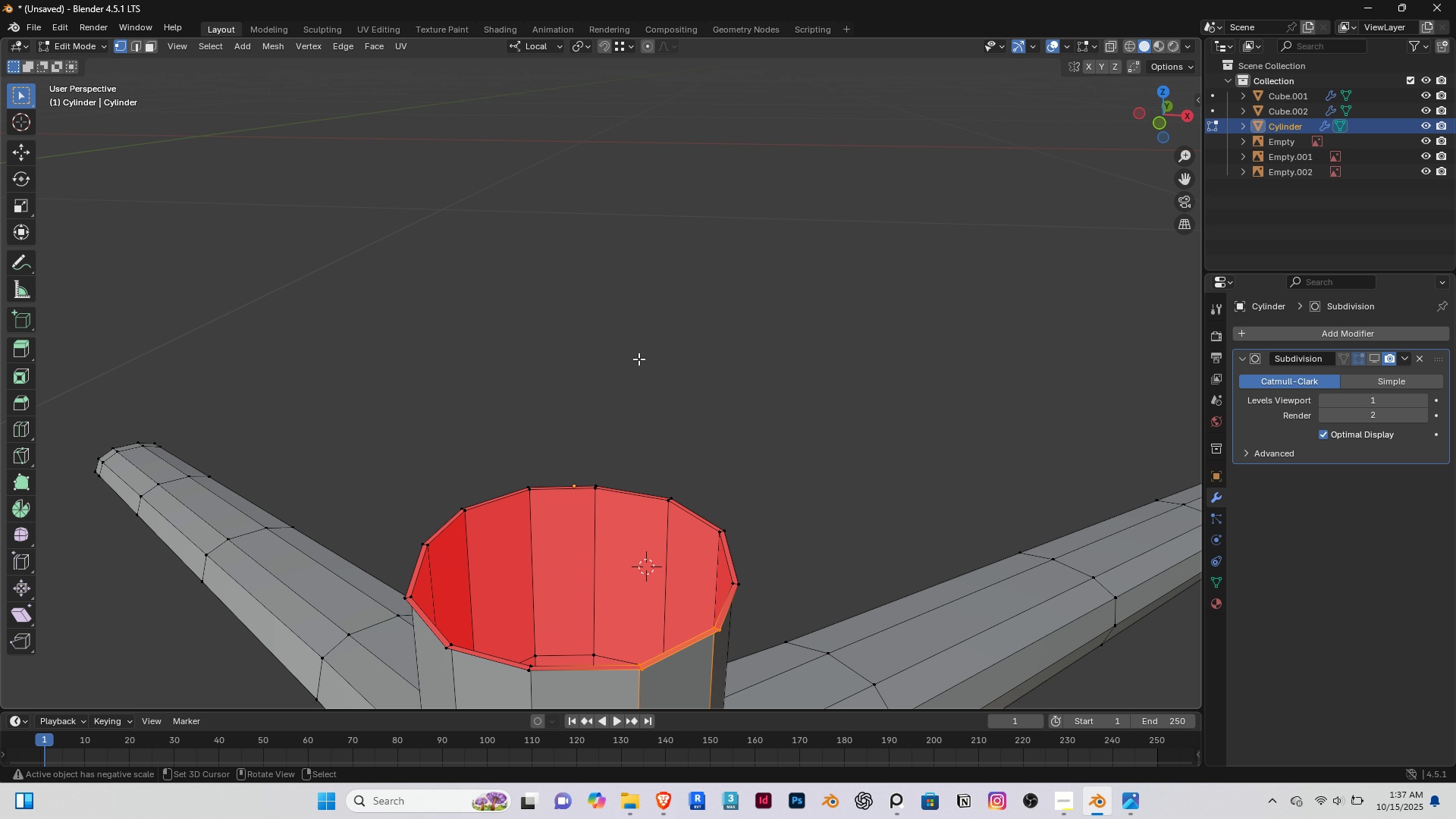 
key(2)
 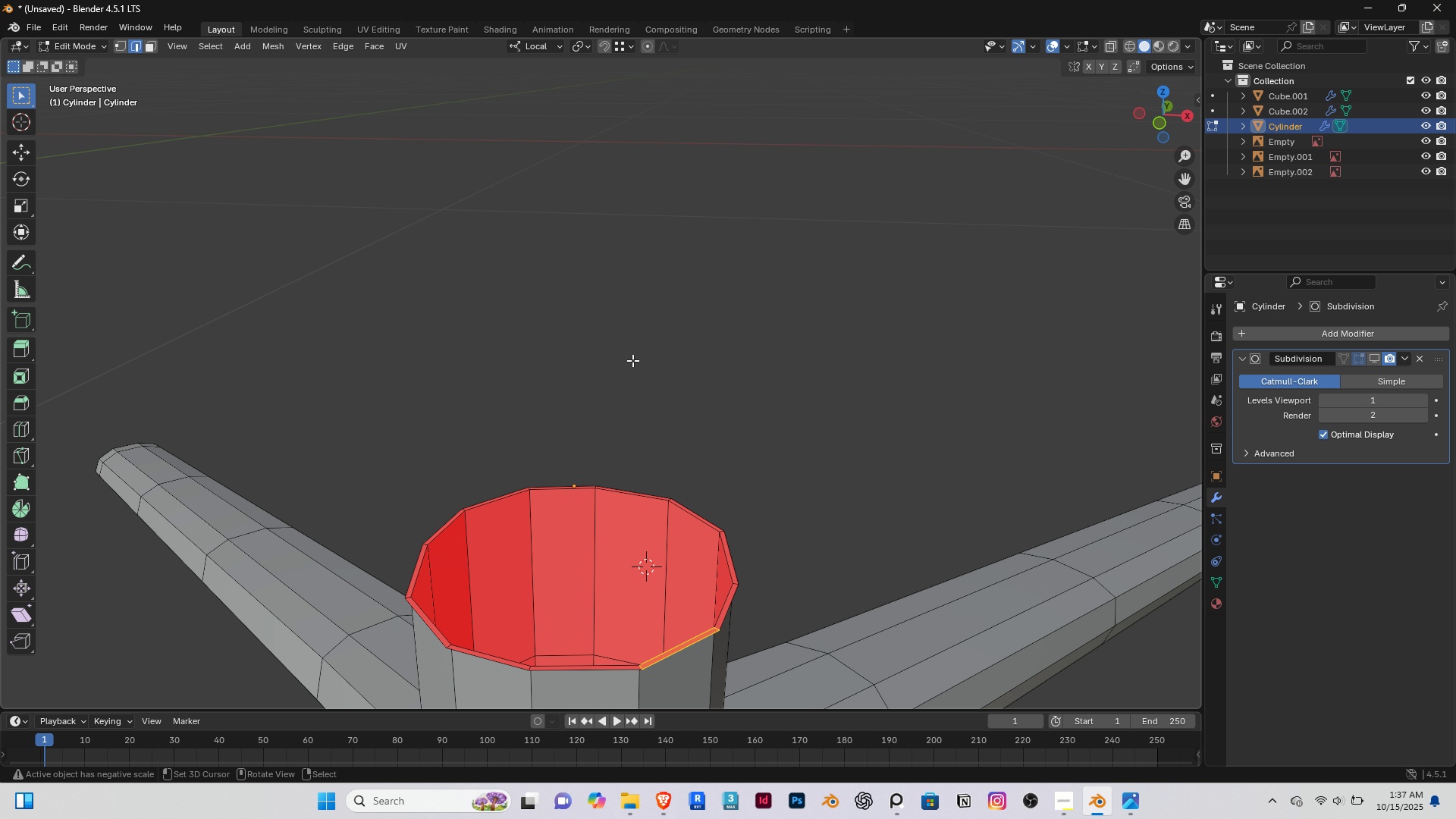 
hold_key(key=ShiftRight, duration=0.41)
 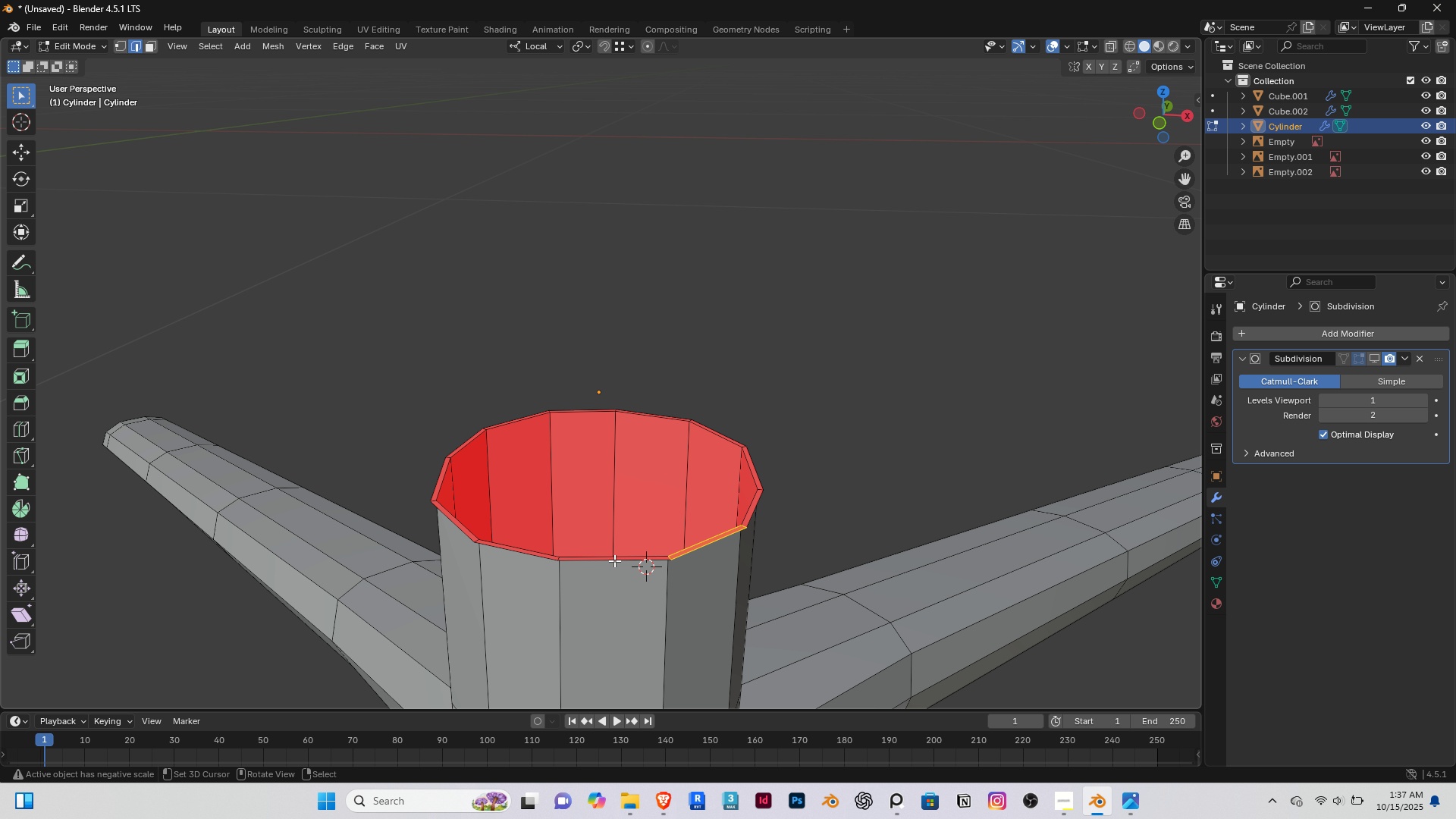 
right_click([614, 560])
 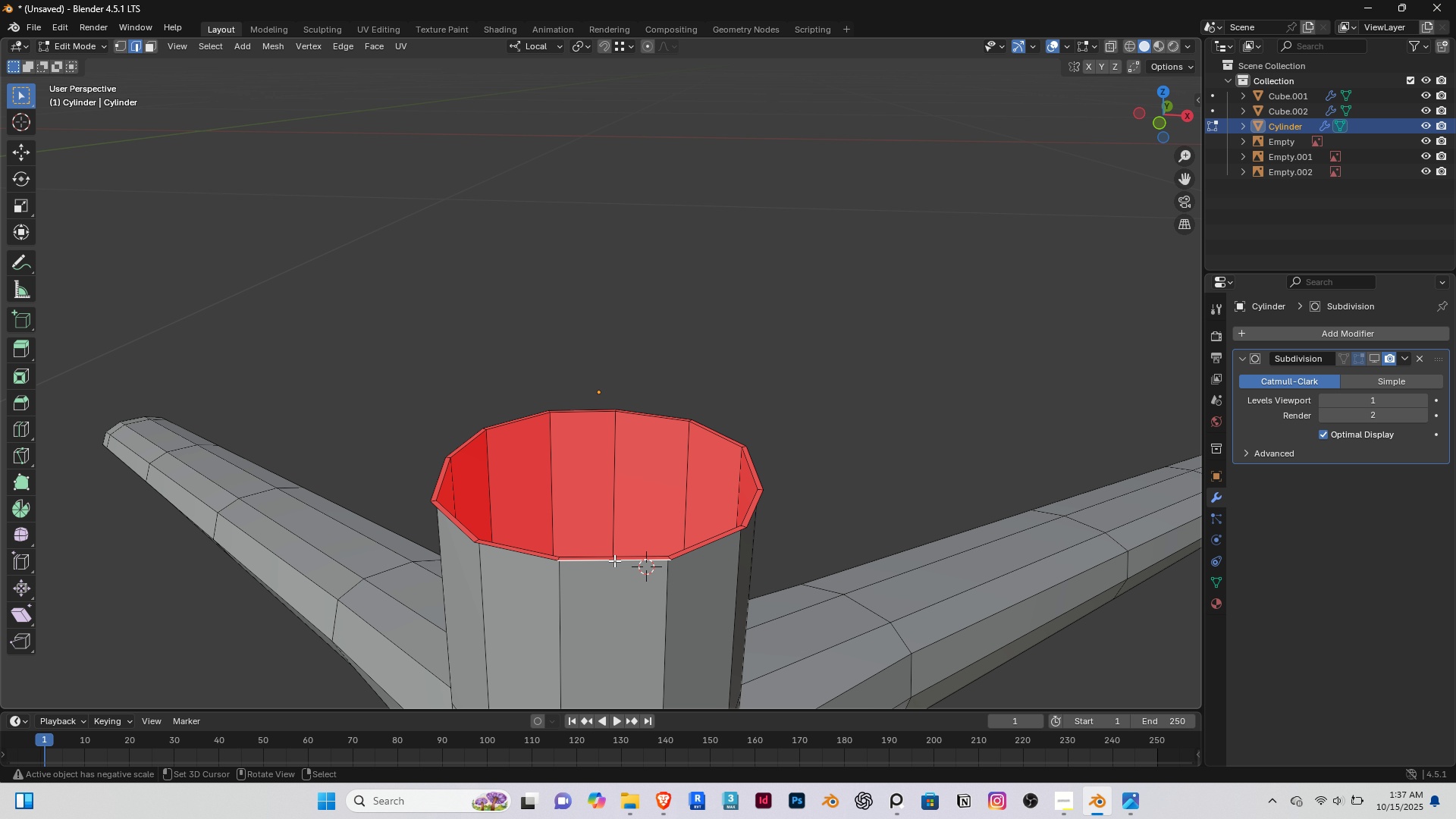 
hold_key(key=AltRight, duration=0.51)
double_click([614, 560])
 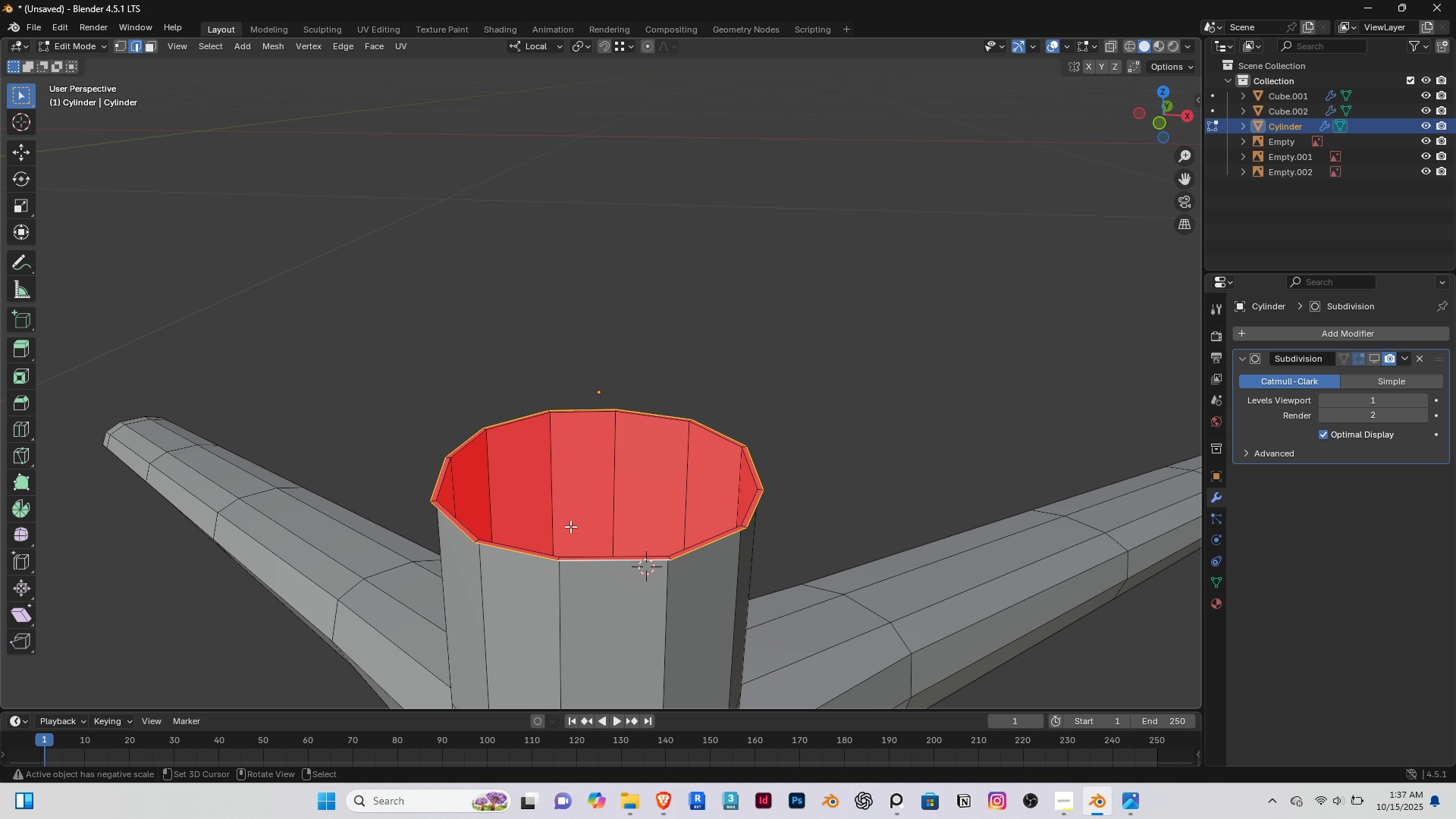 
scroll: coordinate [573, 526], scroll_direction: up, amount: 1.0
 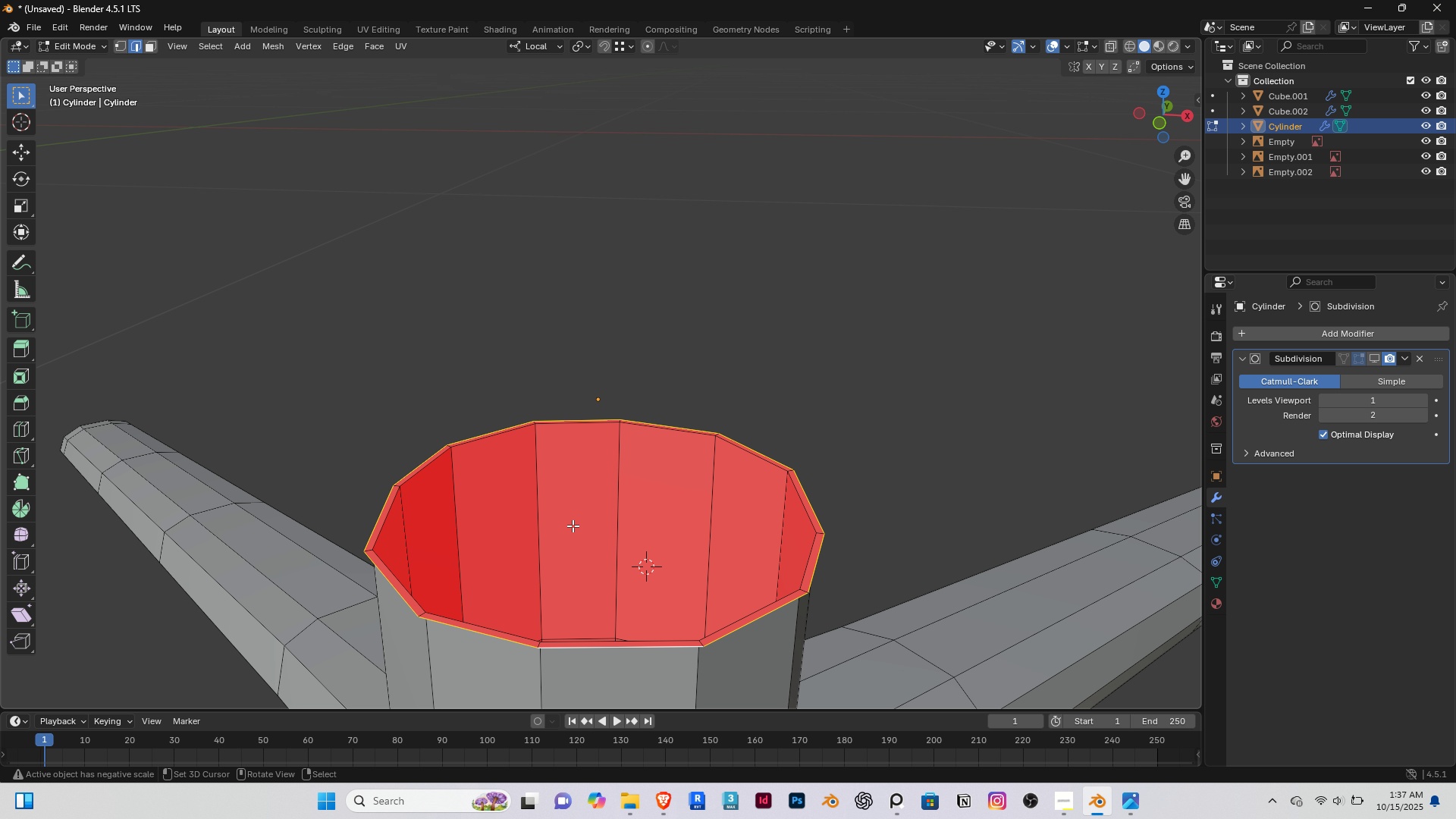 
hold_key(key=ShiftRight, duration=0.33)
 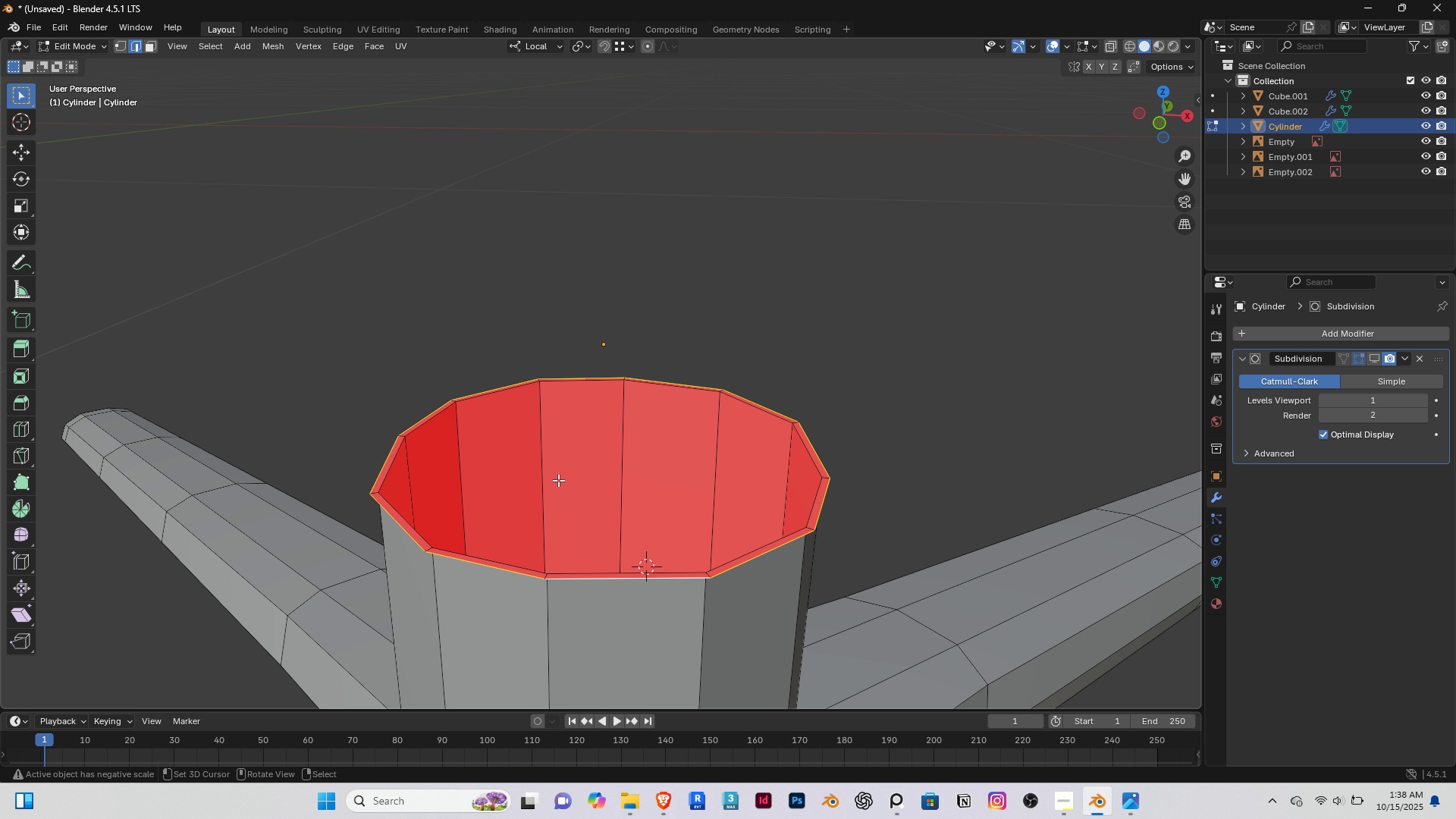 
key(E)
 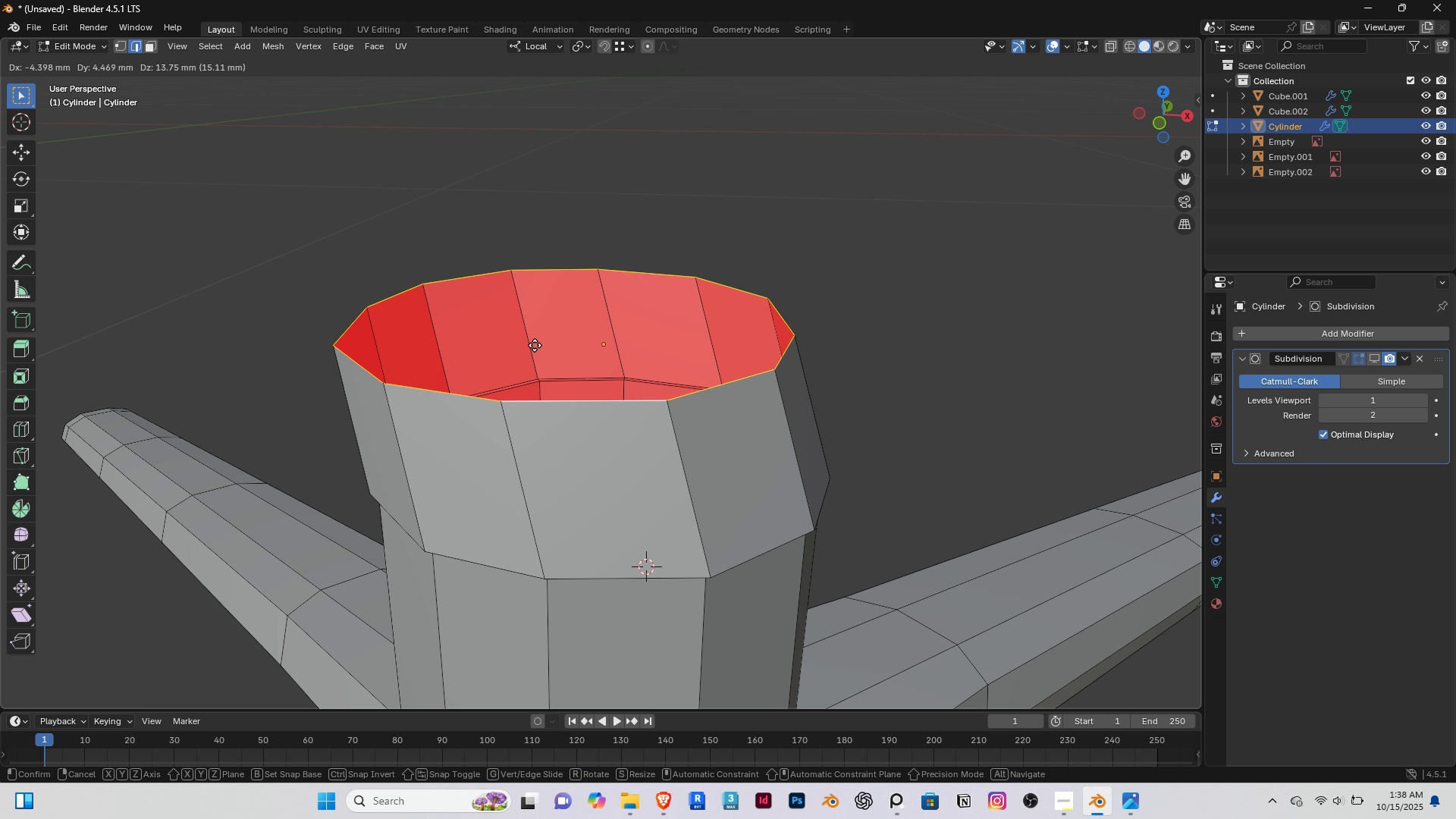 
right_click([535, 345])
 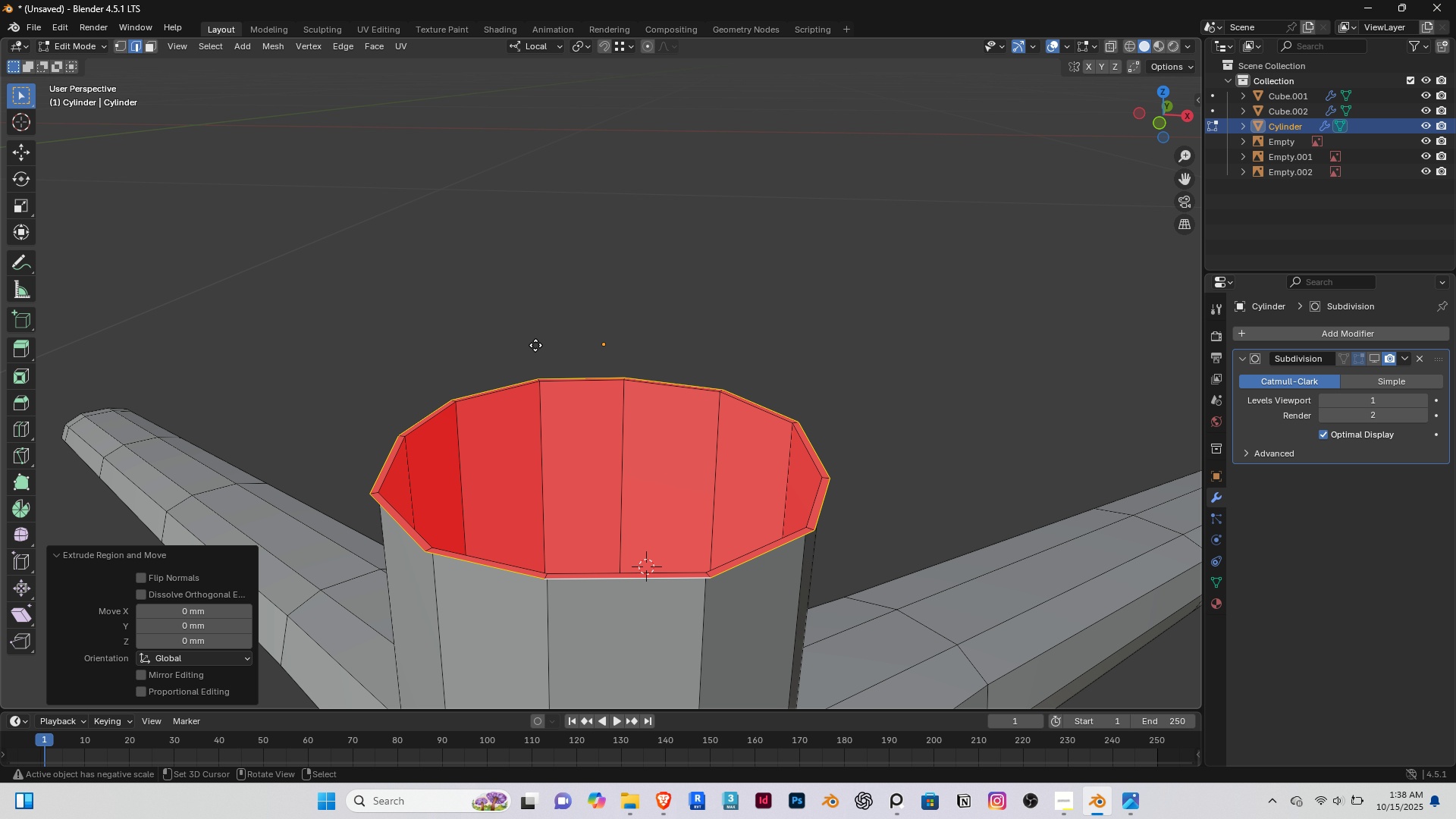 
type(gz)
 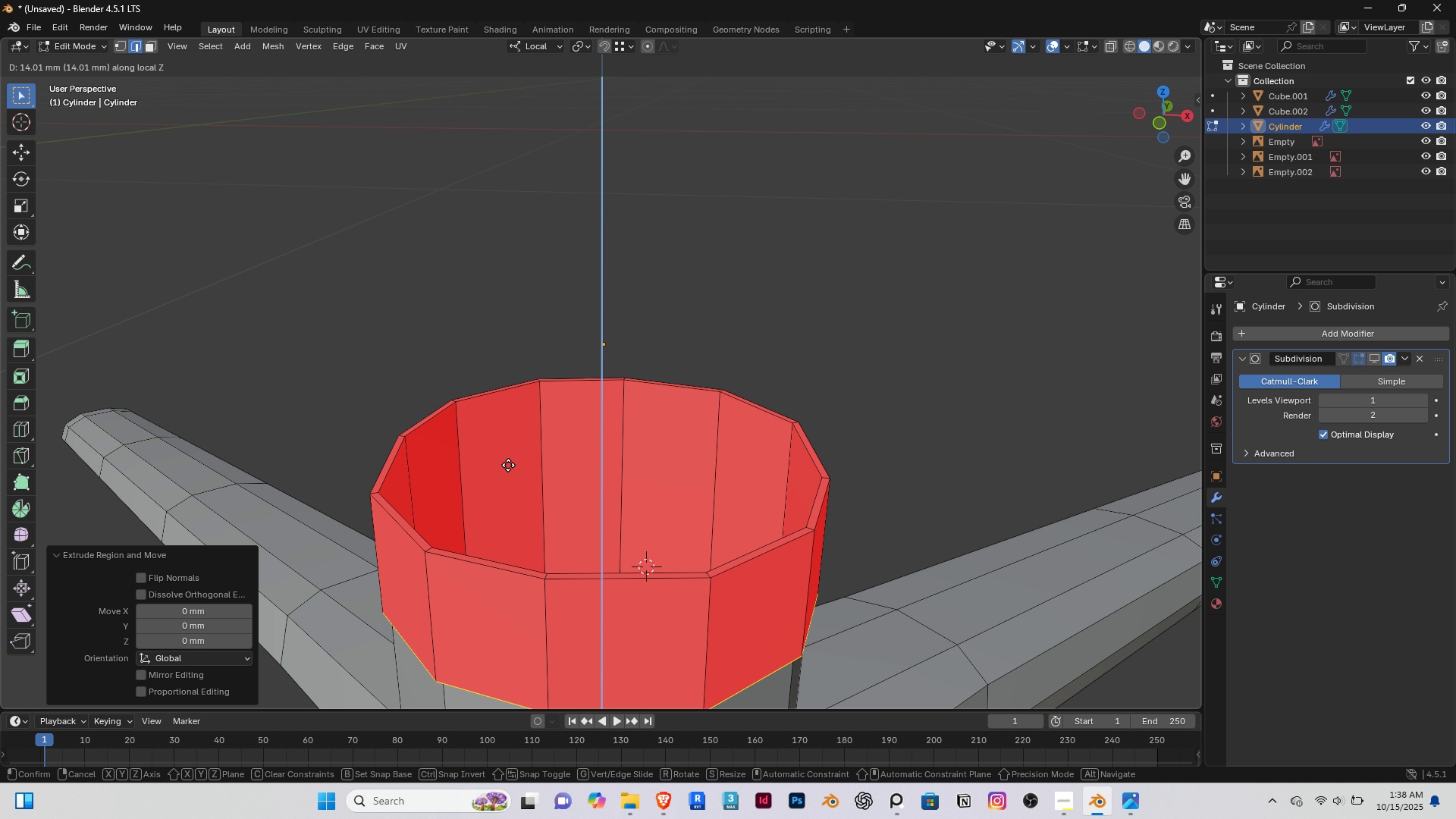 
wait(6.11)
 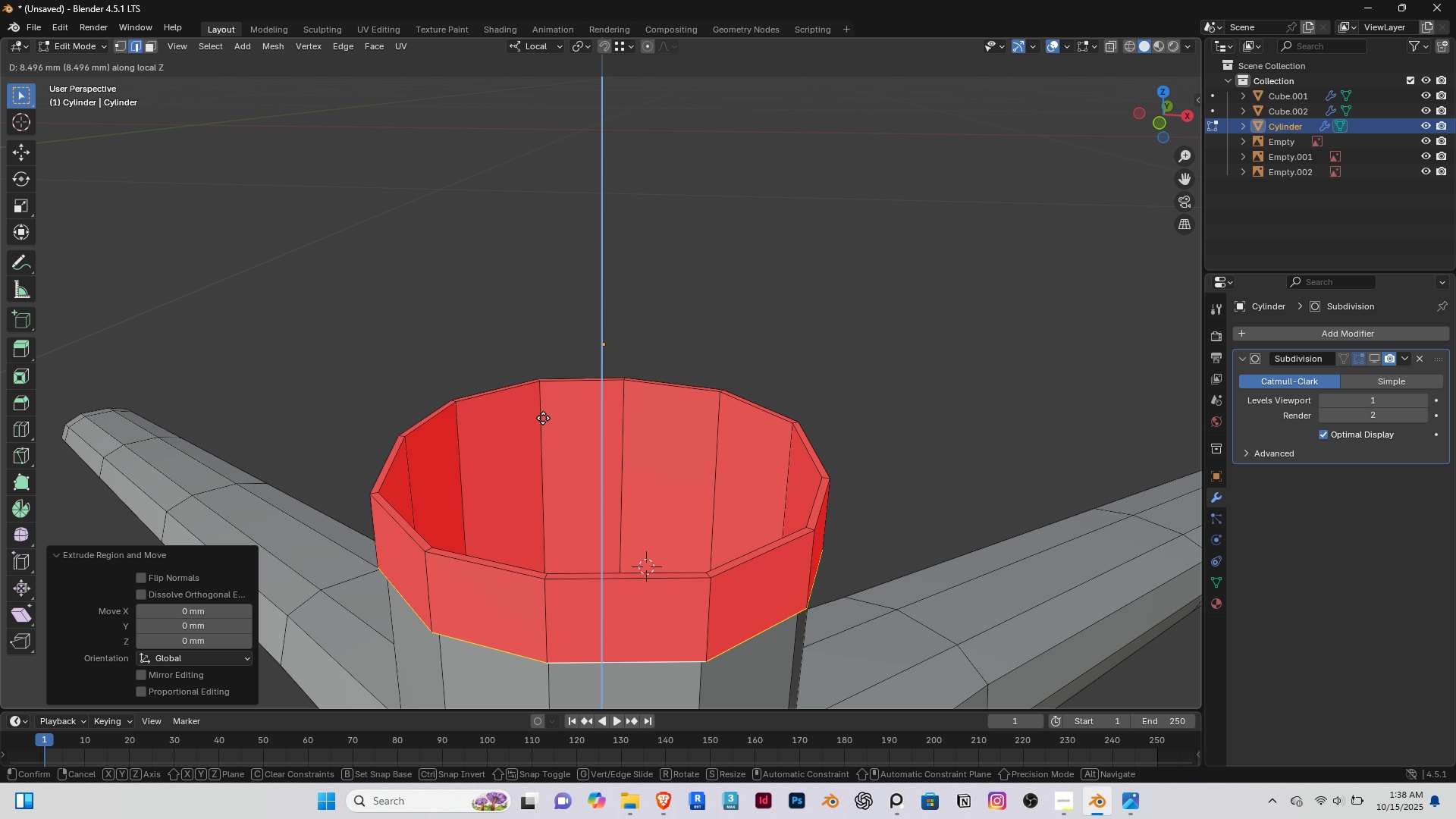 
left_click([507, 466])
 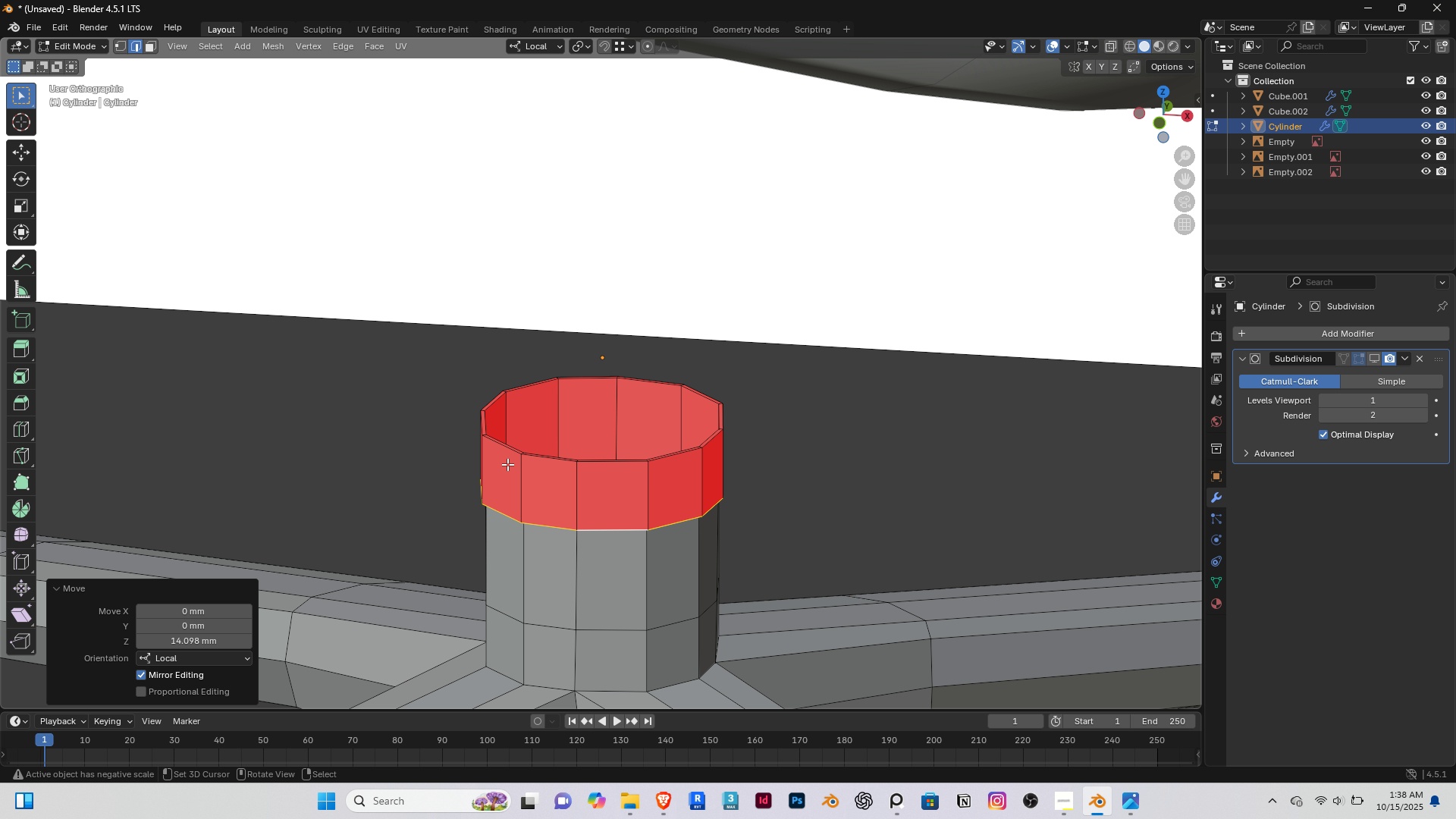 
key(End)
 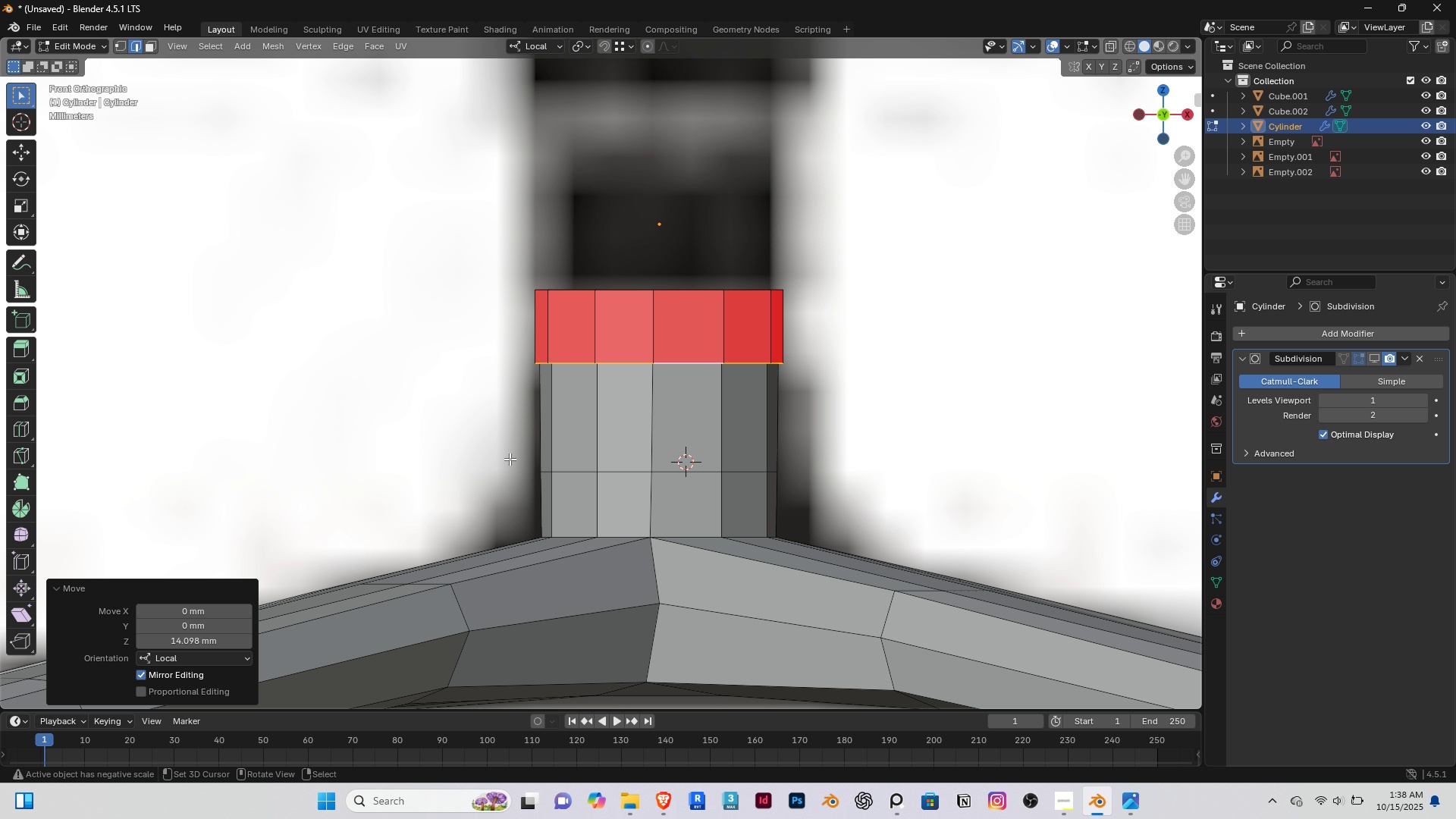 
key(PageDown)
 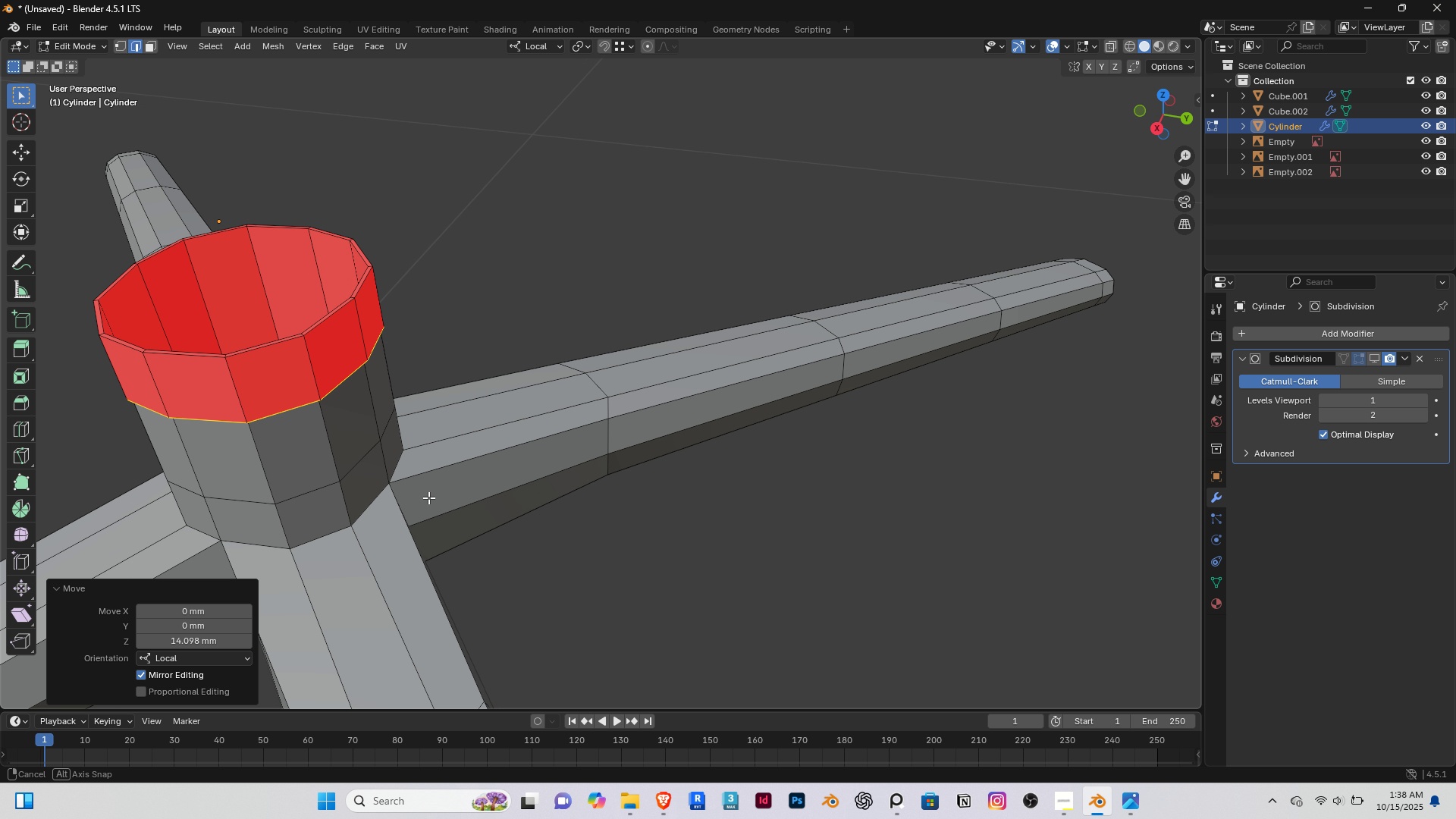 
hold_key(key=ShiftRight, duration=0.35)
 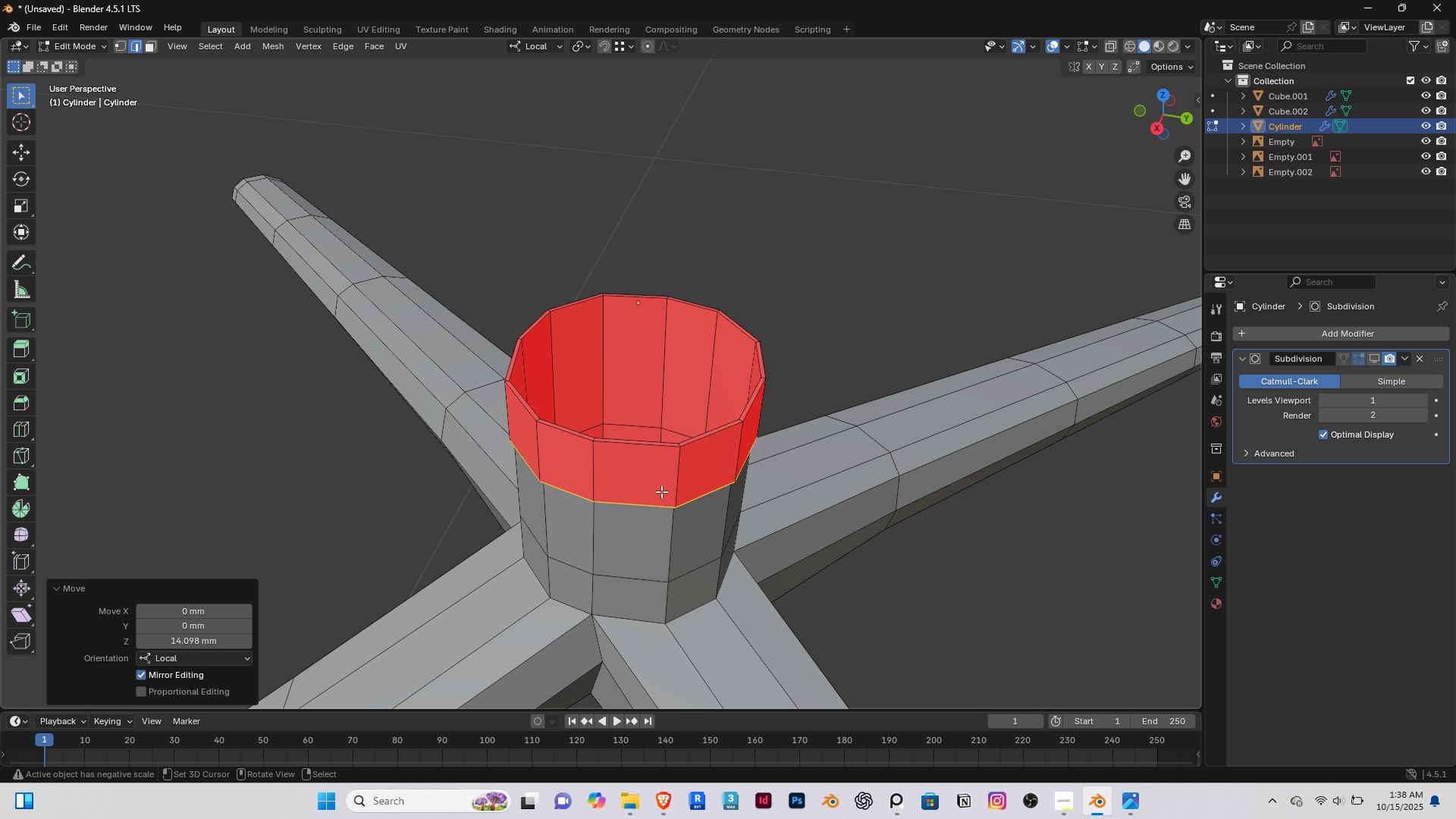 
key(Delete)
 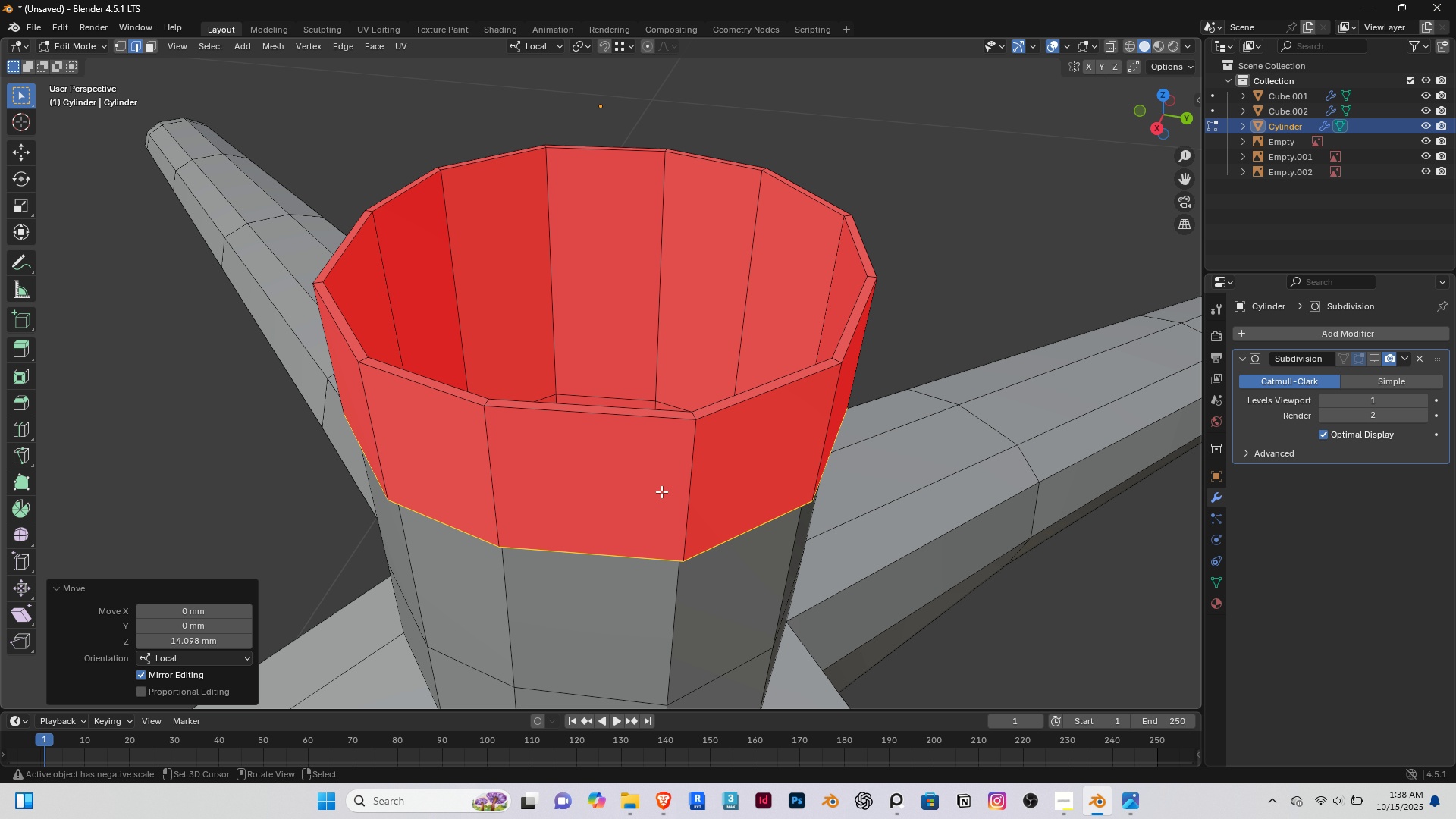 
scroll: coordinate [661, 491], scroll_direction: down, amount: 4.0
 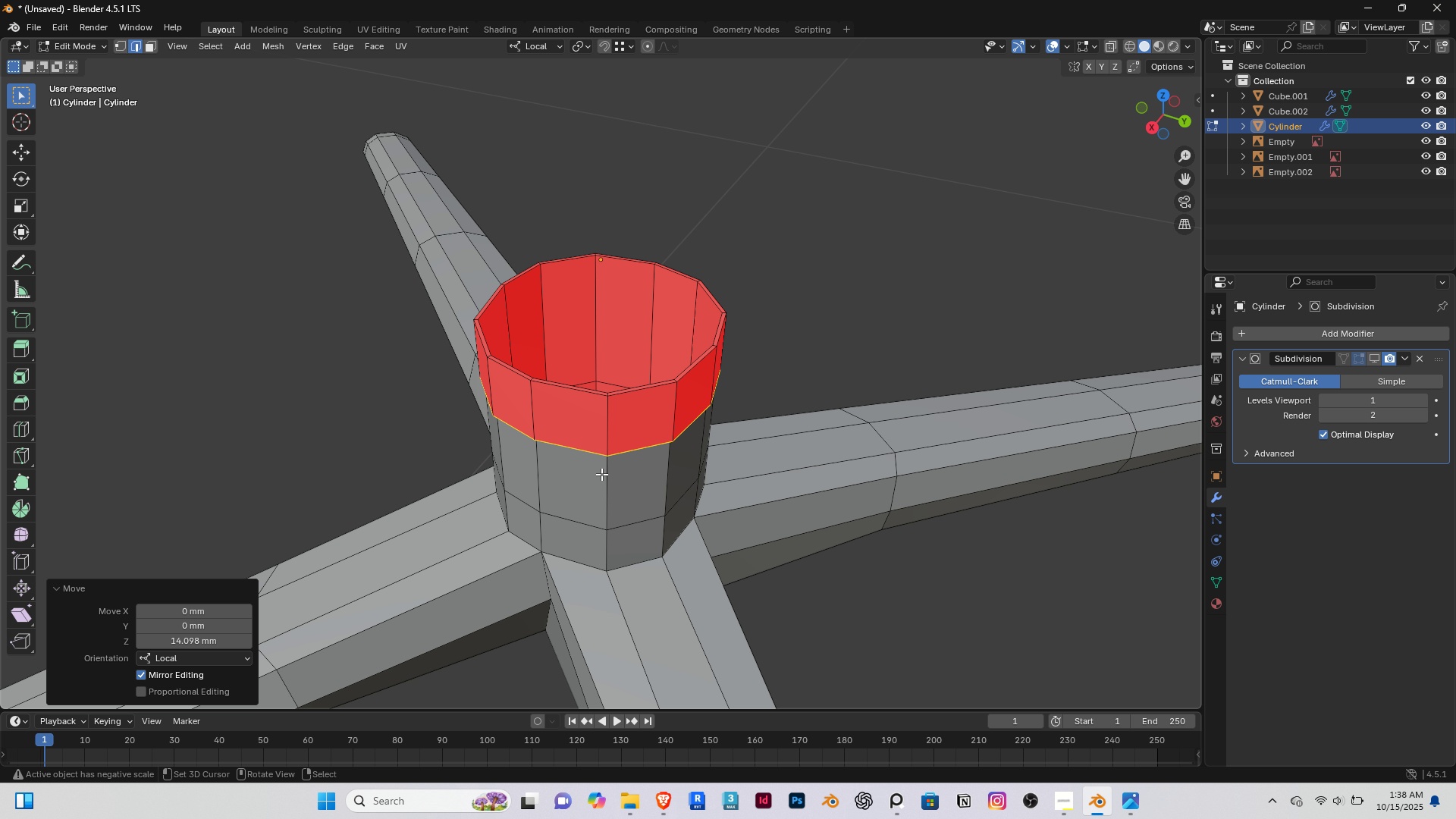 
scroll: coordinate [582, 454], scroll_direction: up, amount: 2.0
 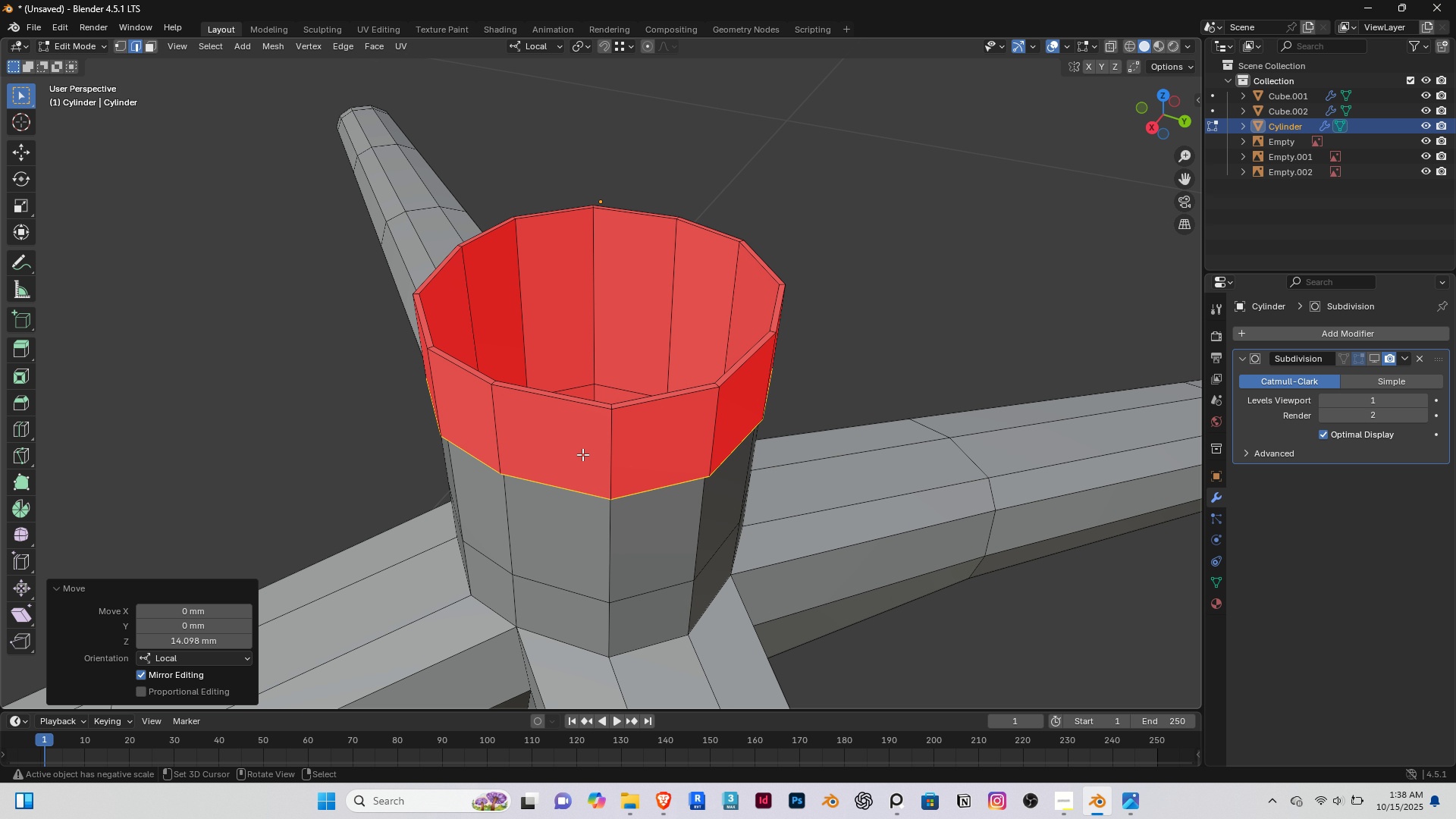 
hold_key(key=ShiftRight, duration=0.39)
 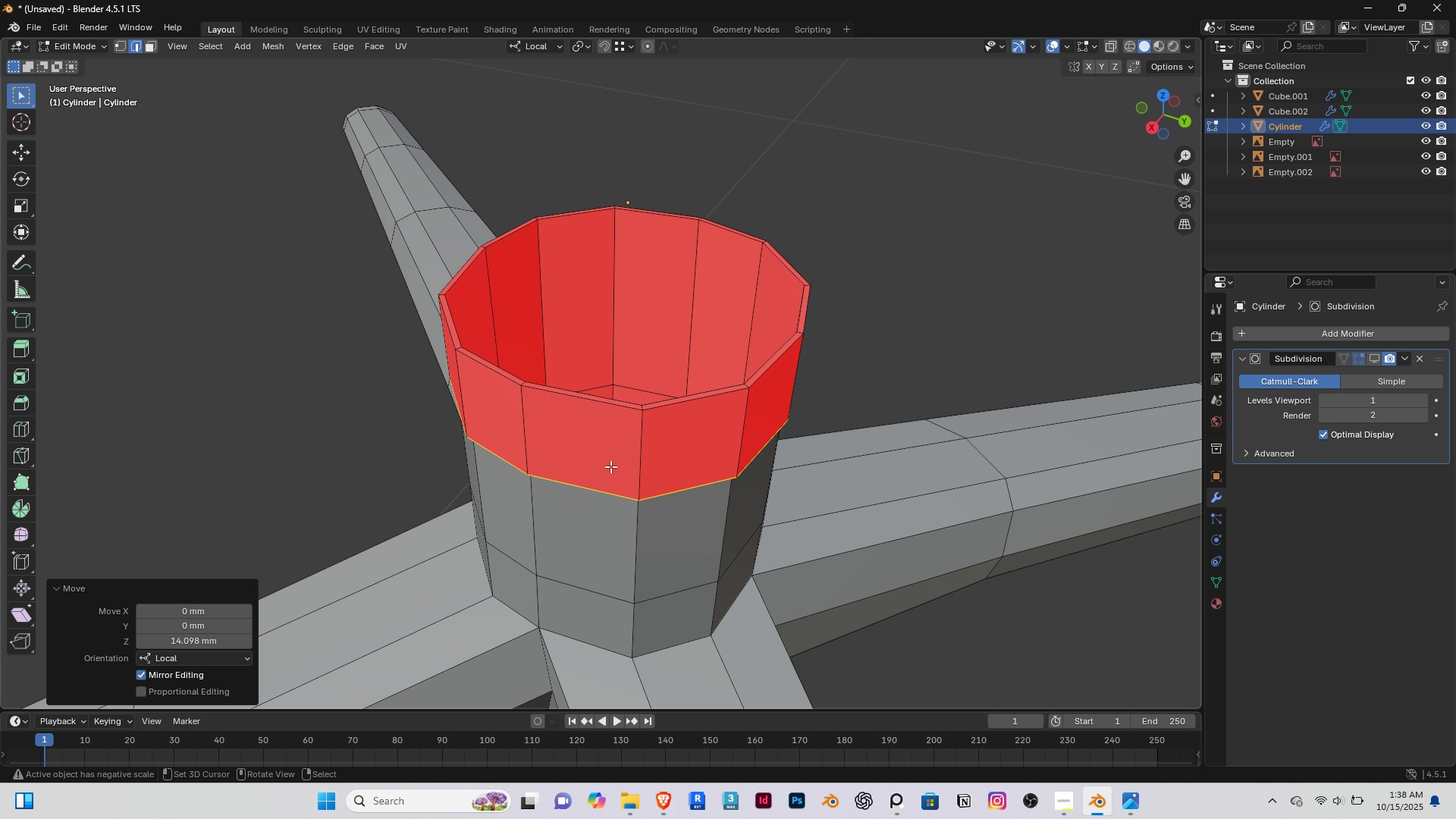 
key(E)
 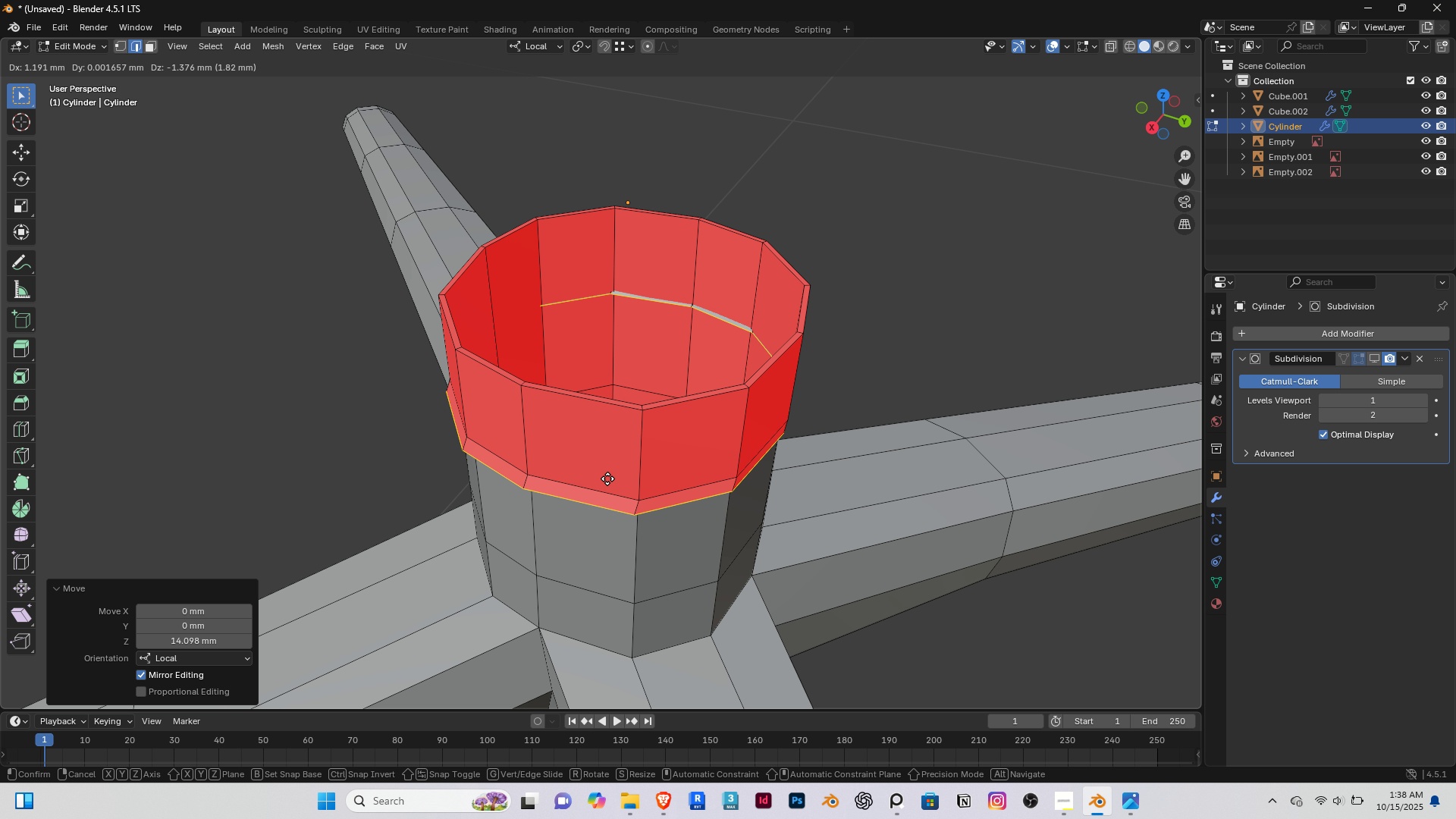 
right_click([607, 479])
 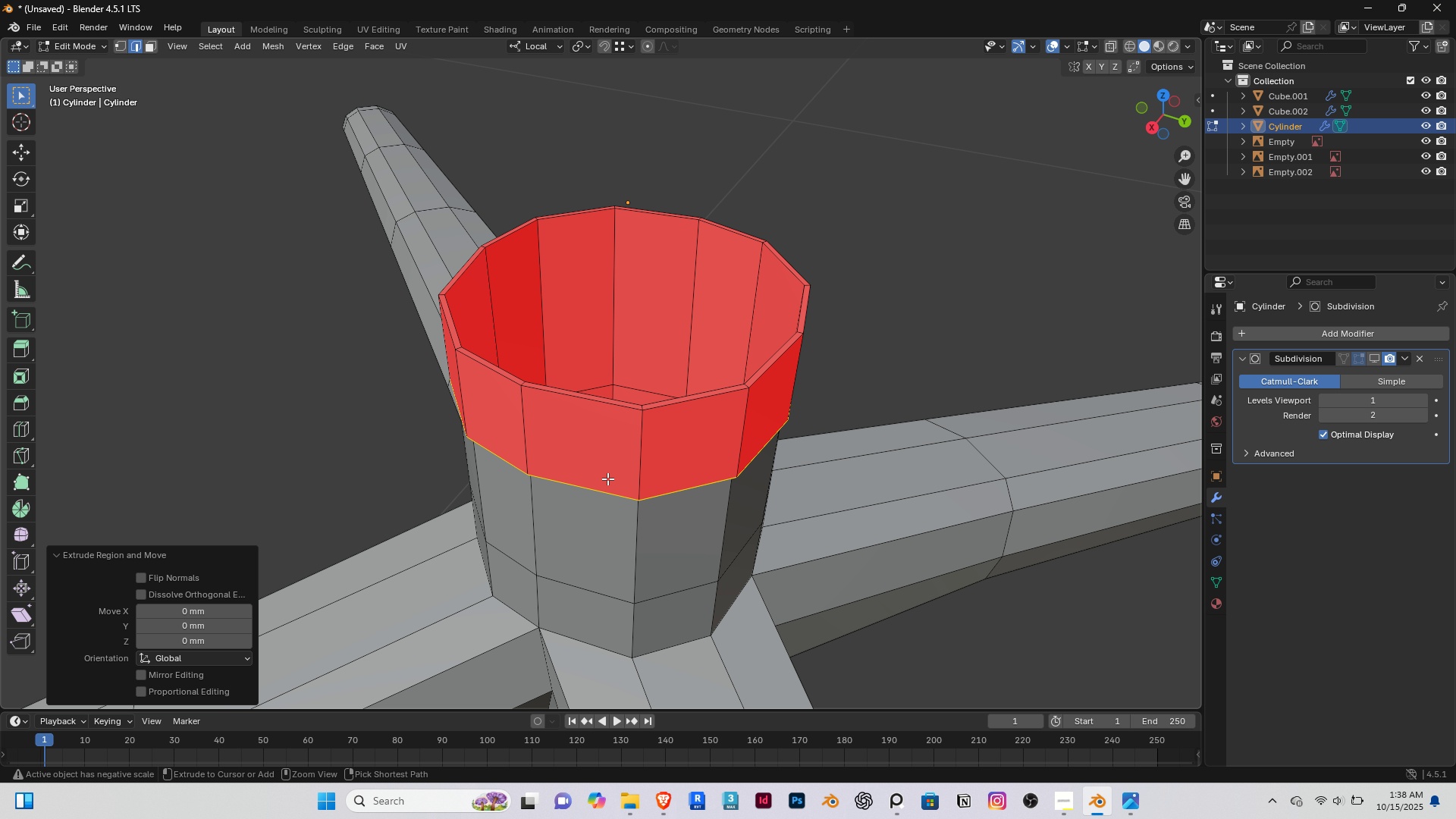 
key(Control+Z)
 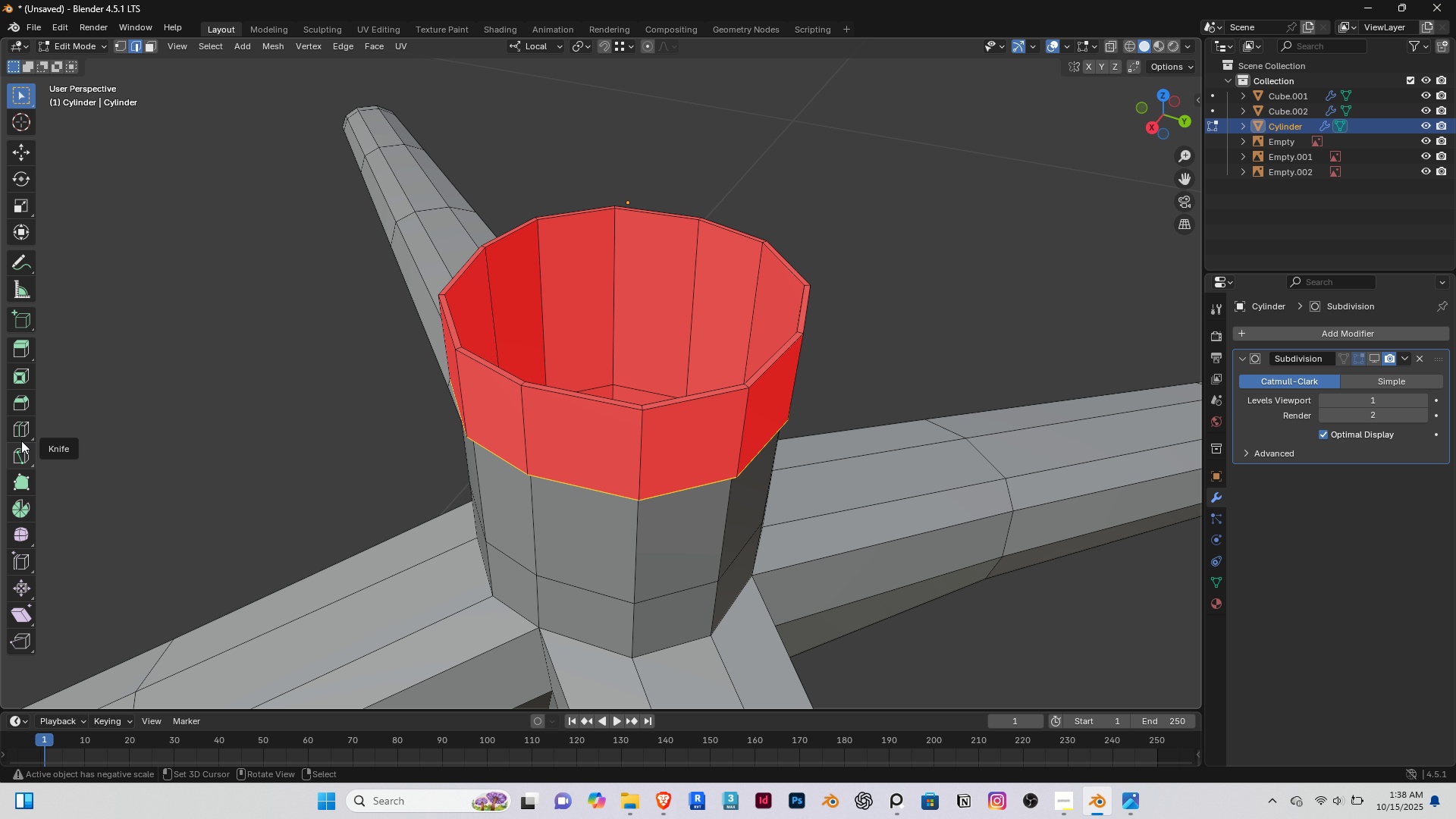 
wait(6.27)
 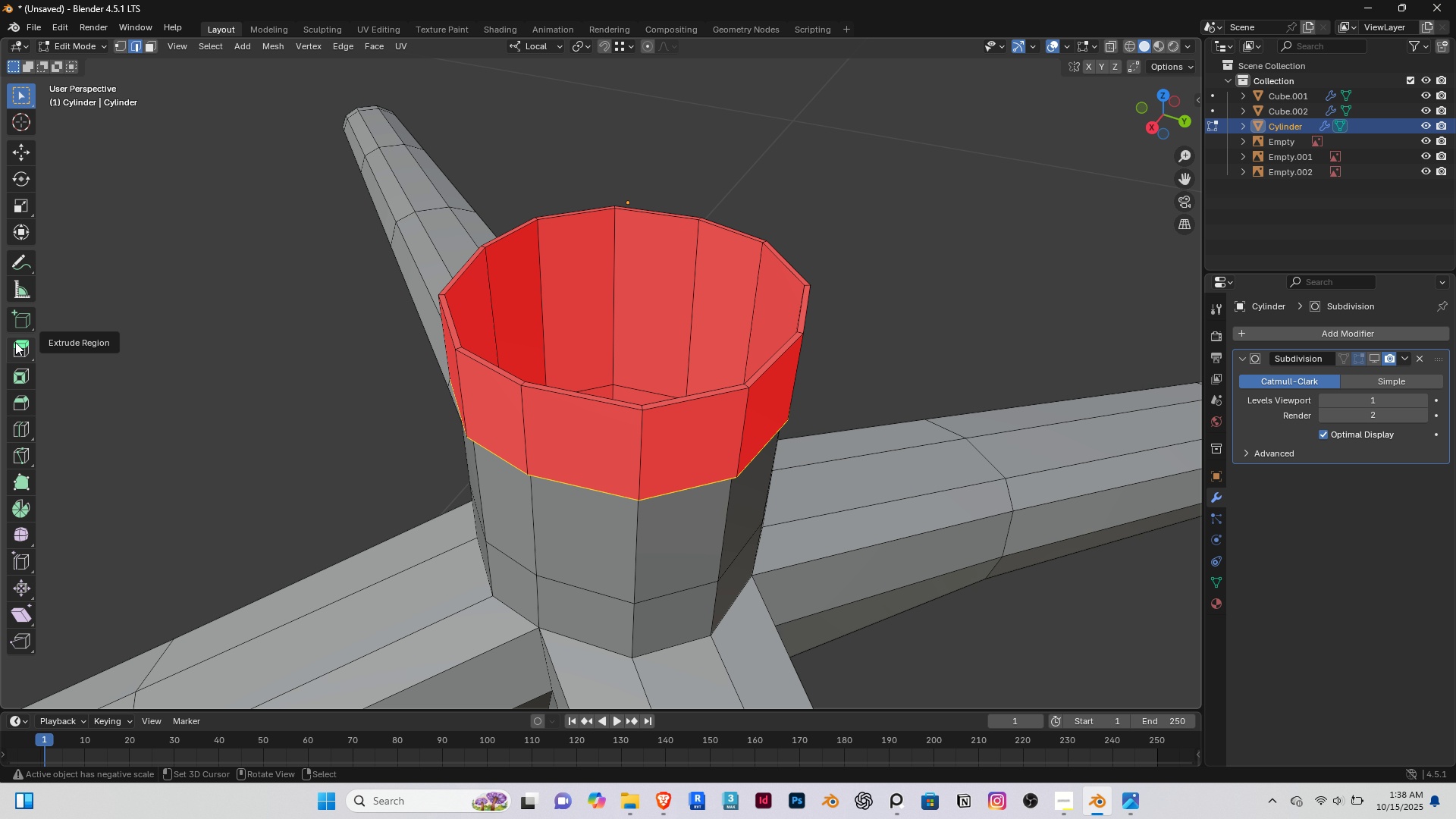 
left_click_drag(start_coordinate=[24, 346], to_coordinate=[82, 411])
 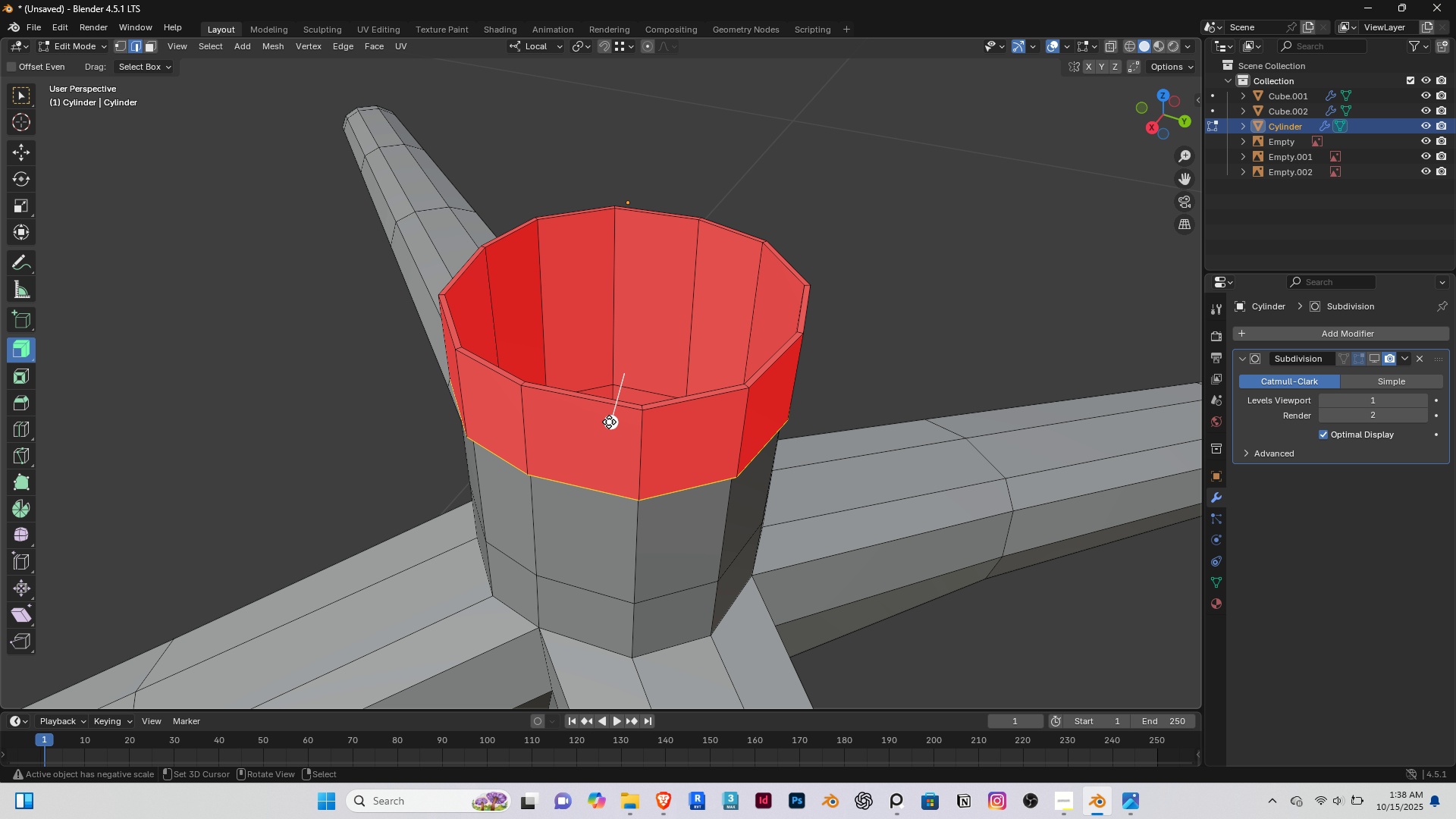 
left_click_drag(start_coordinate=[610, 421], to_coordinate=[646, 318])
 